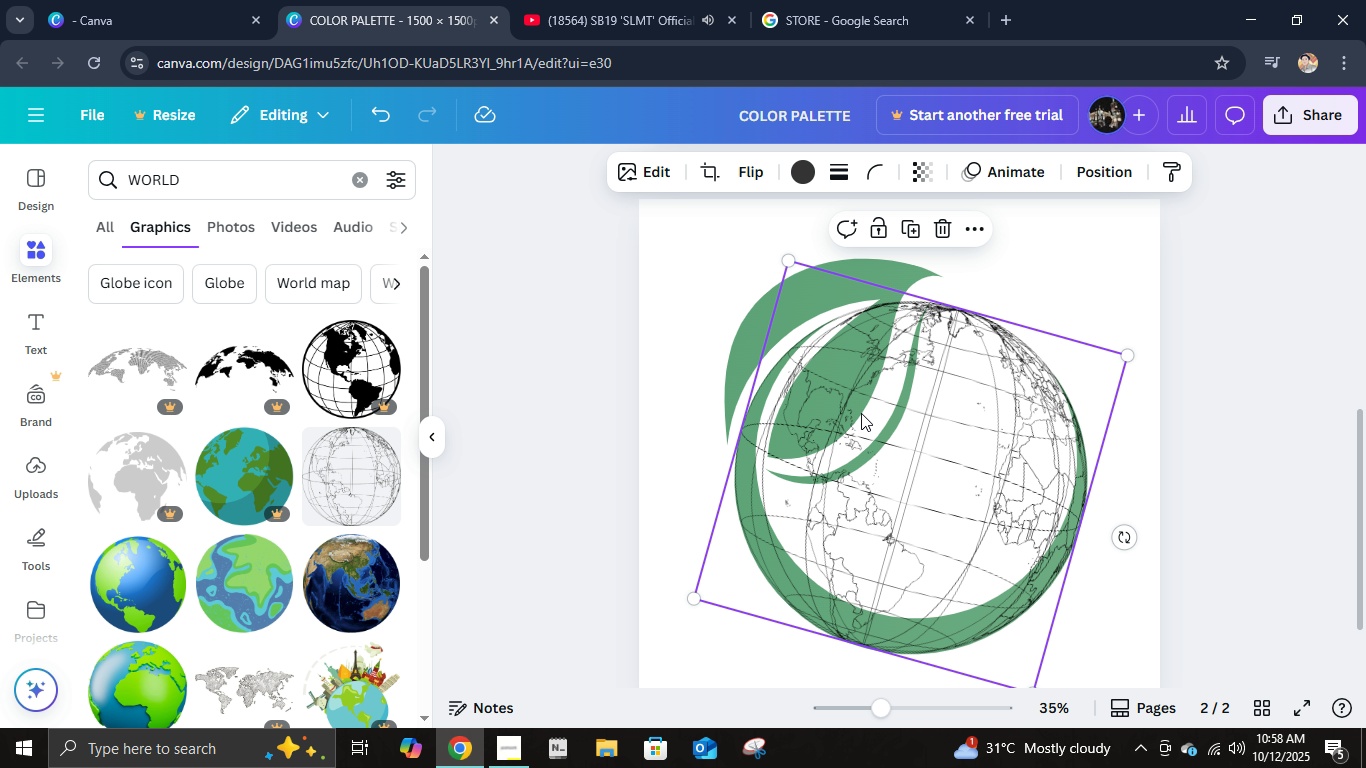 
key(Control+D)
 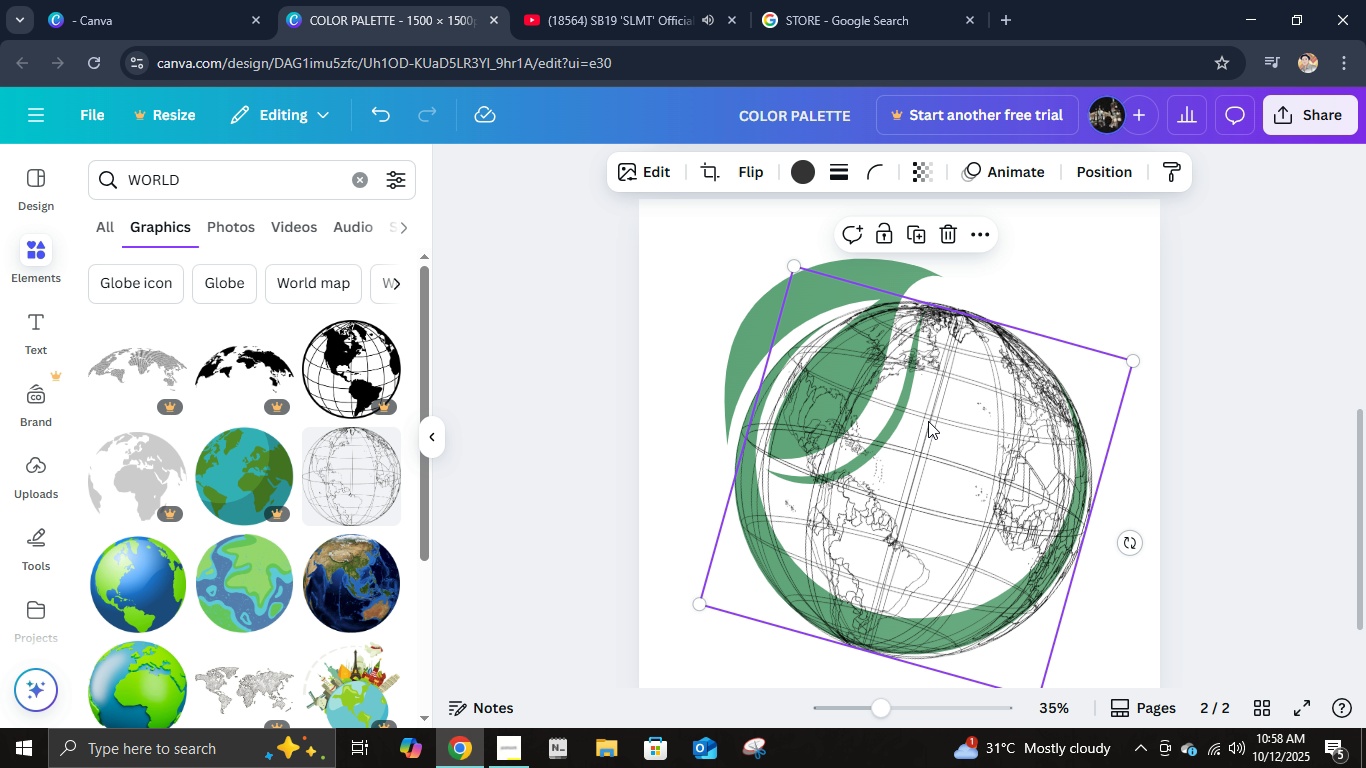 
hold_key(key=ArrowUp, duration=1.02)
 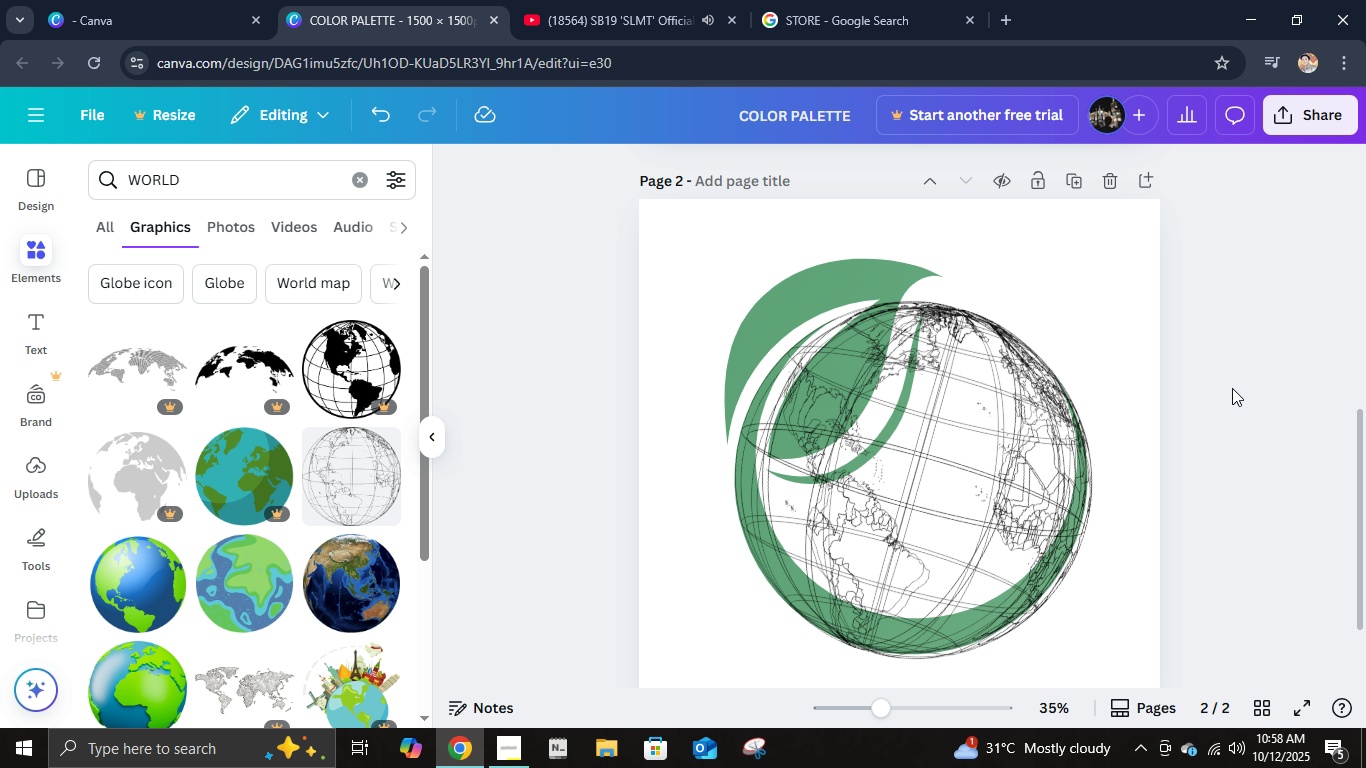 
left_click([1246, 388])
 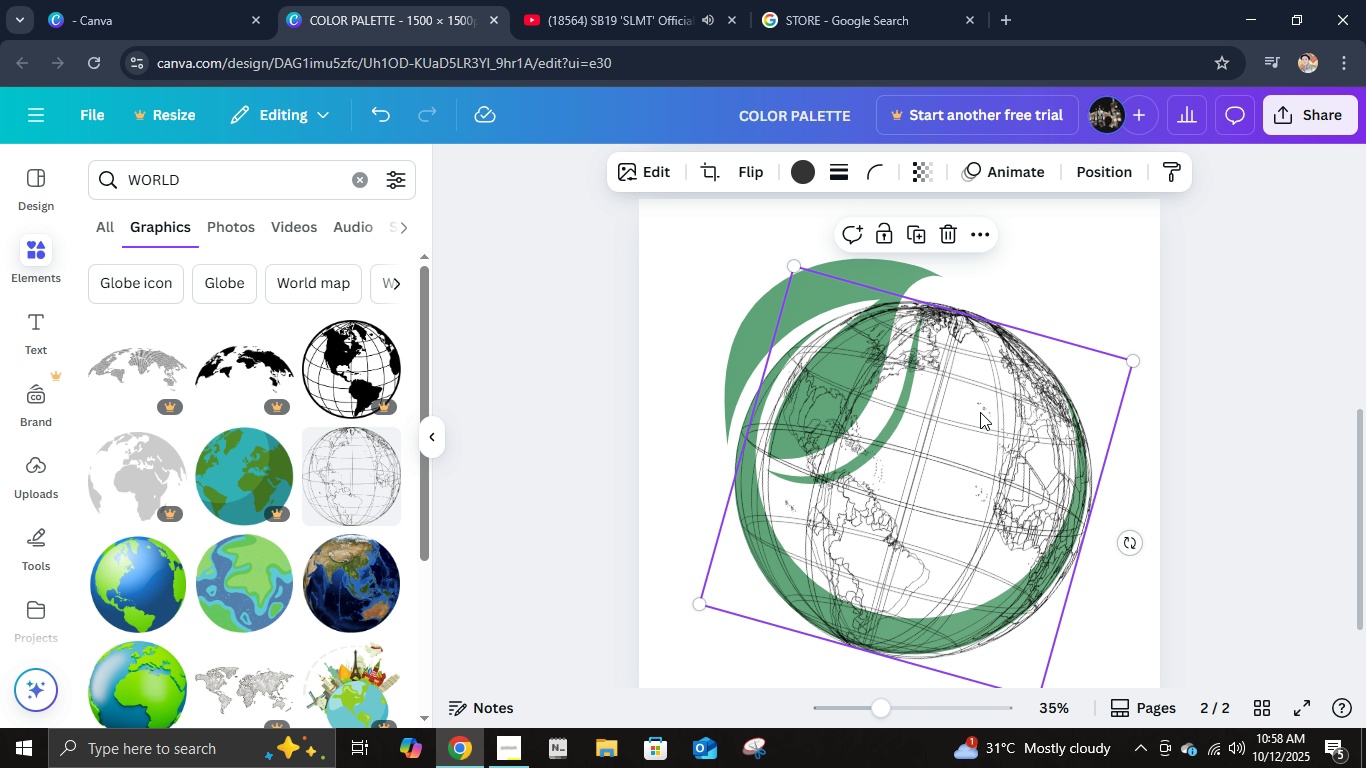 
left_click([980, 412])
 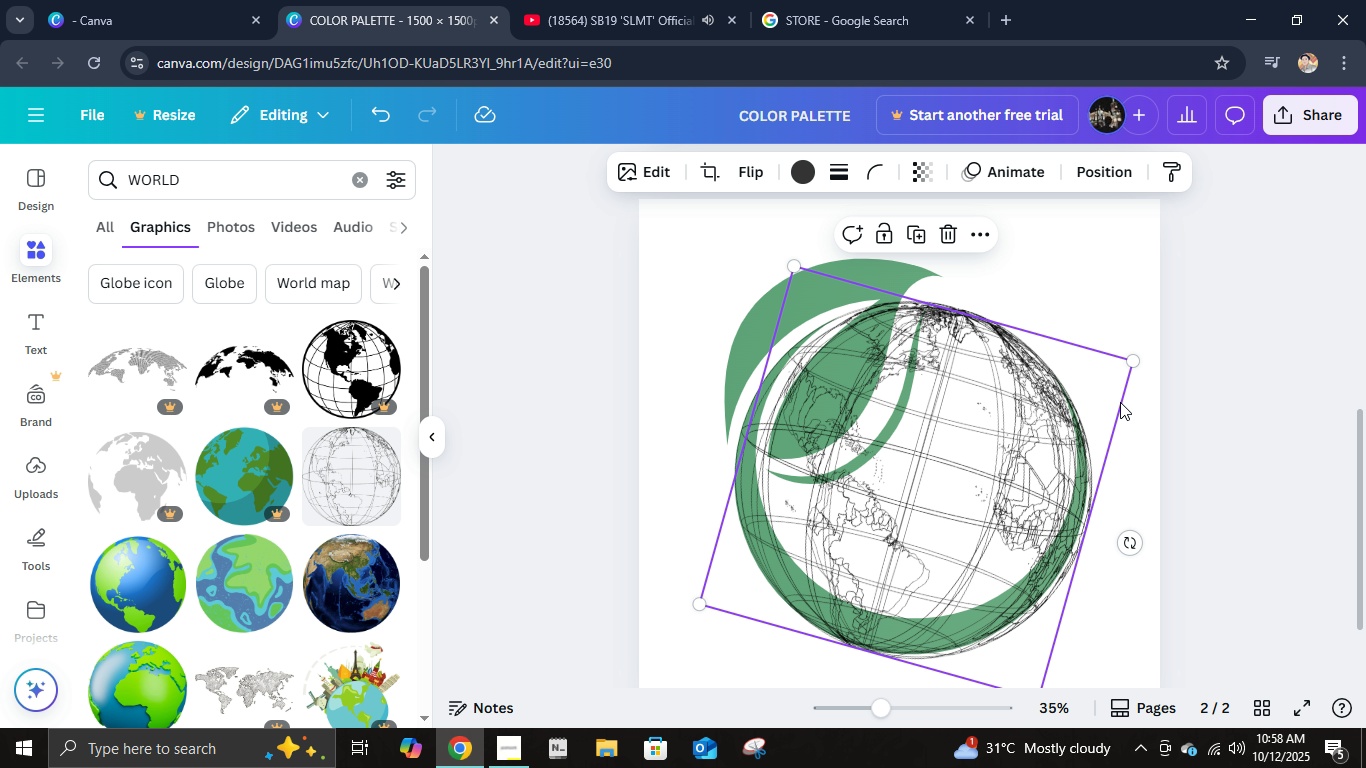 
hold_key(key=ArrowUp, duration=0.81)
 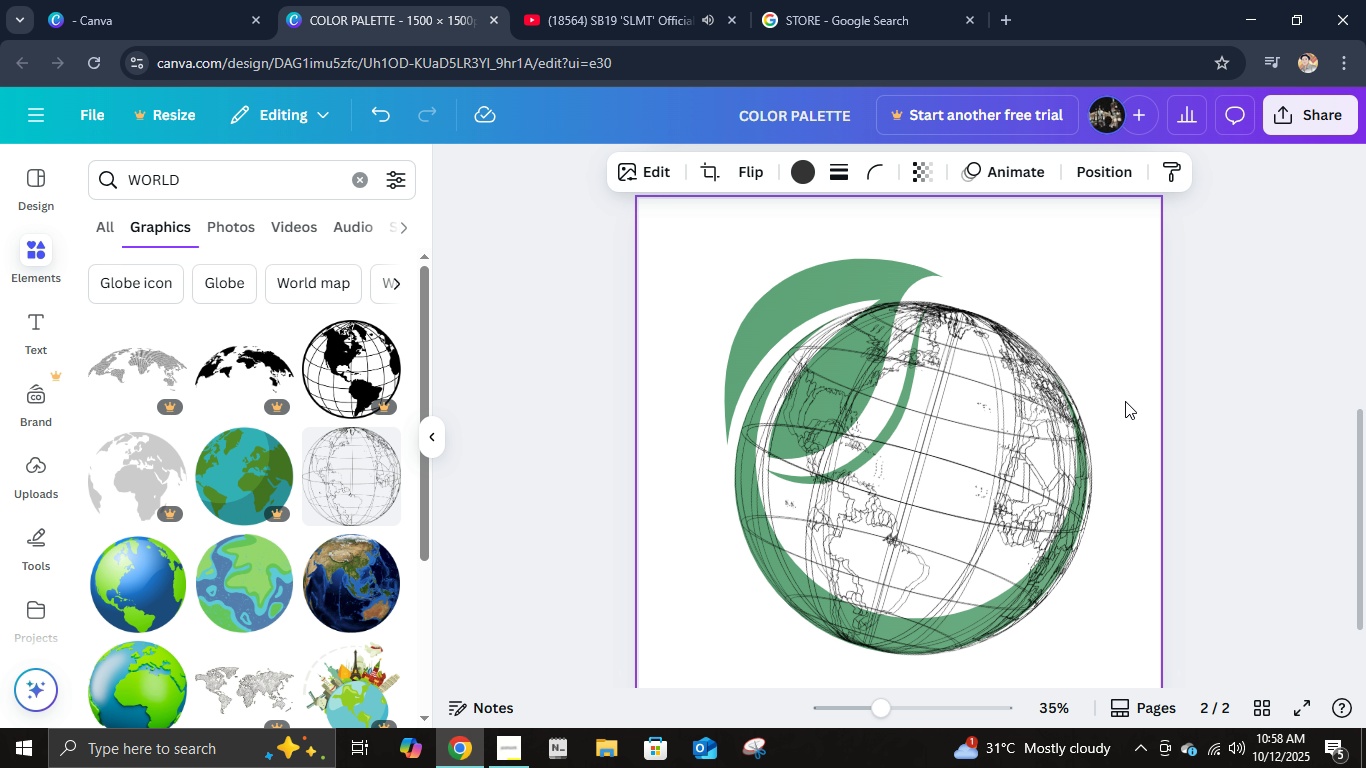 
hold_key(key=ArrowLeft, duration=0.83)
 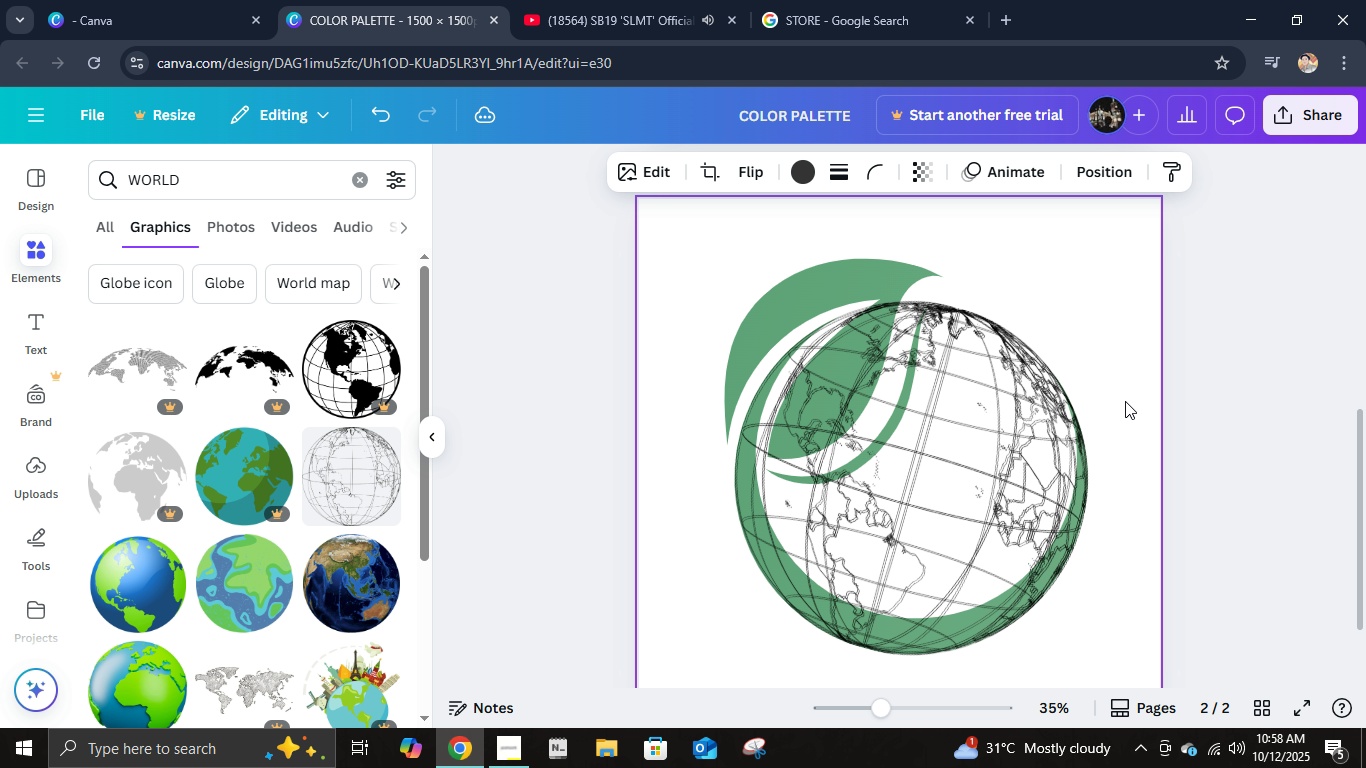 
hold_key(key=ArrowLeft, duration=0.81)
 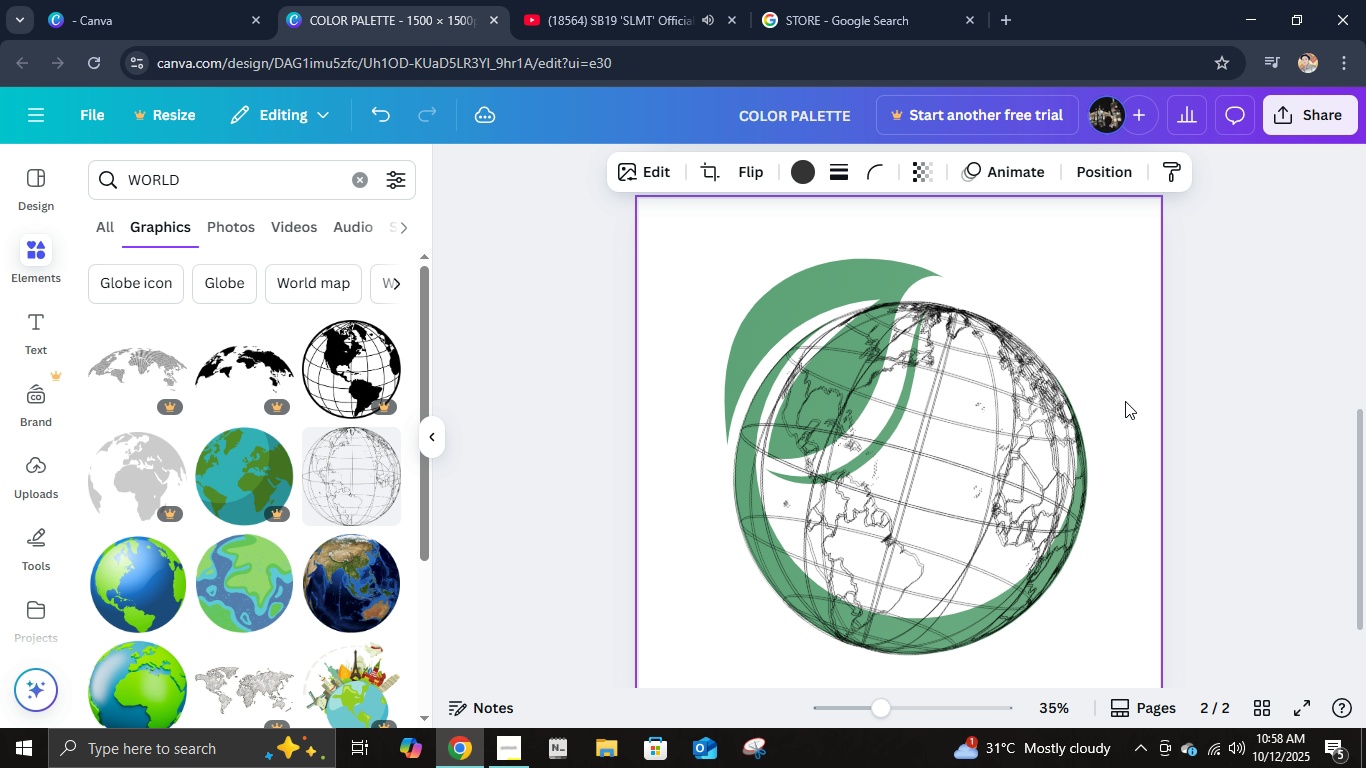 
hold_key(key=ArrowRight, duration=0.95)
 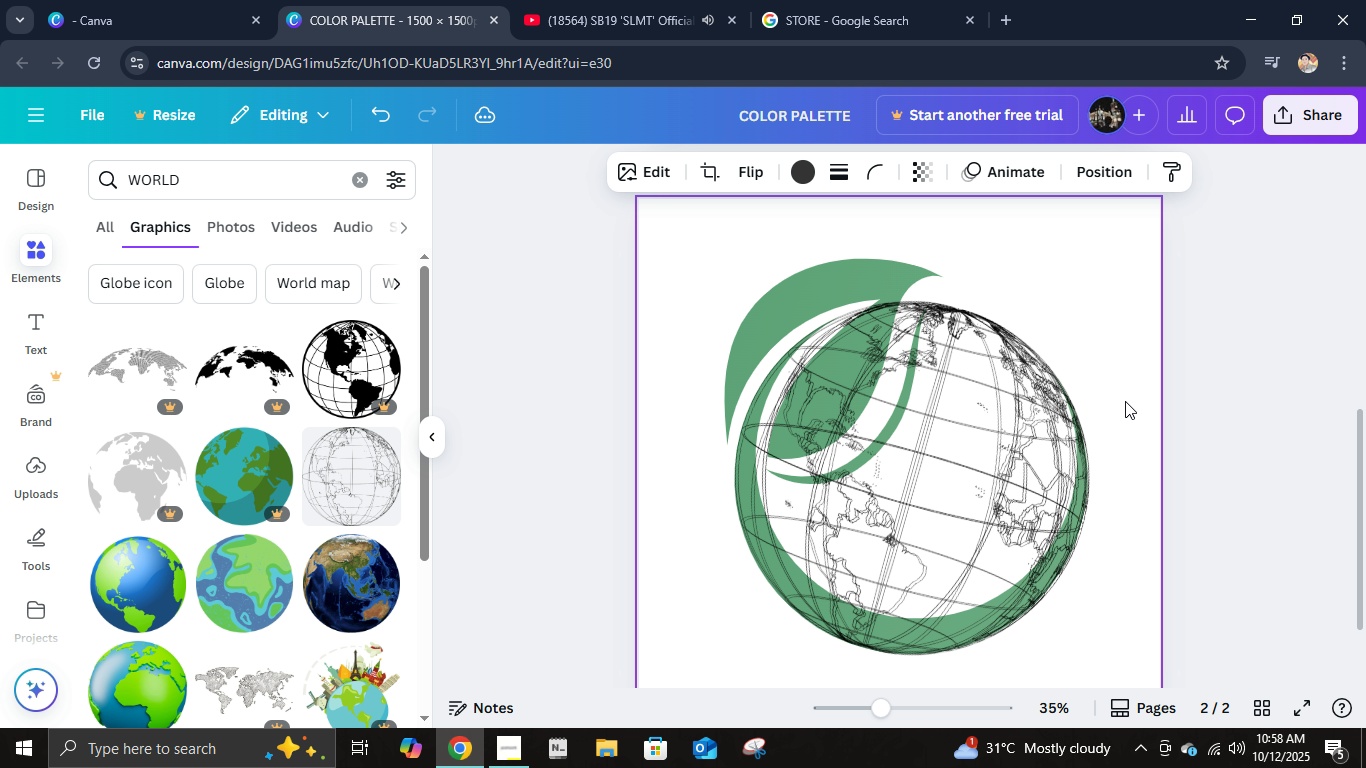 
hold_key(key=ArrowLeft, duration=0.82)
 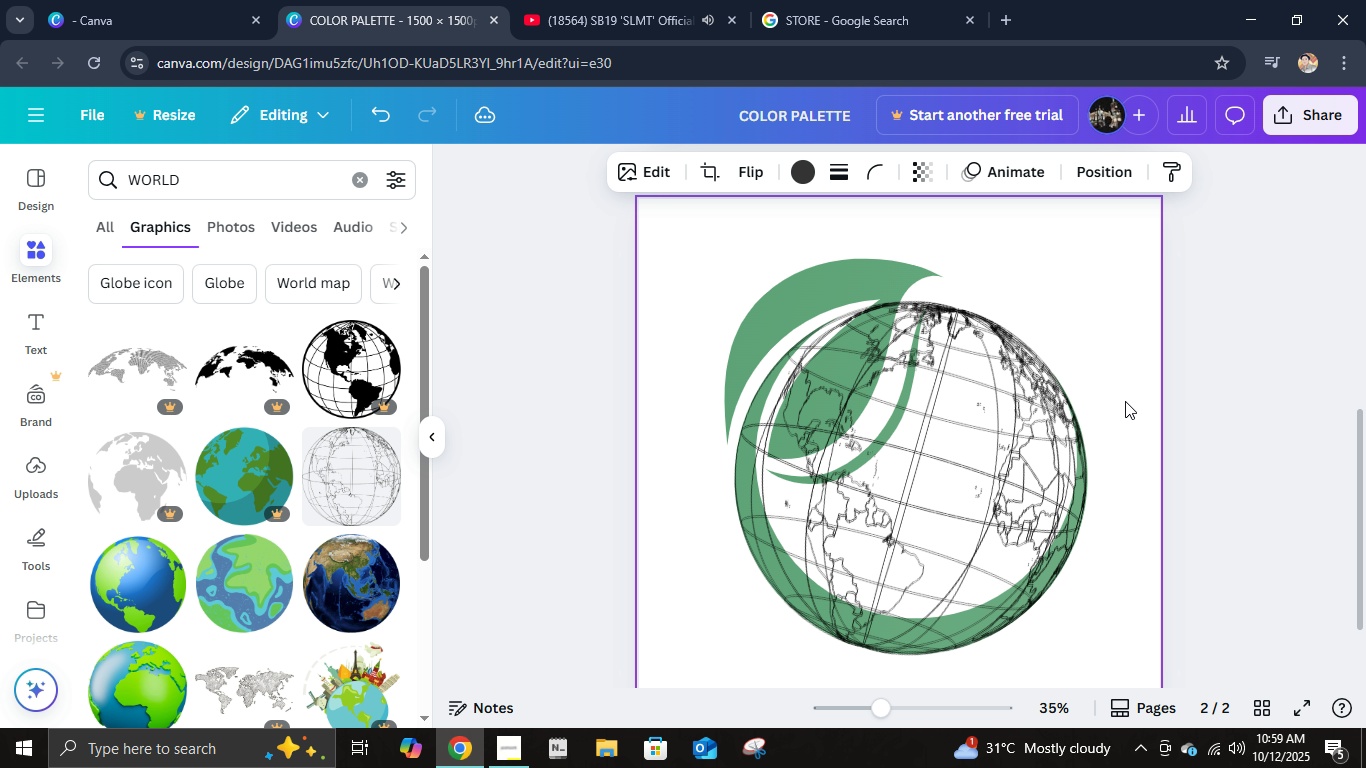 
key(ArrowRight)
 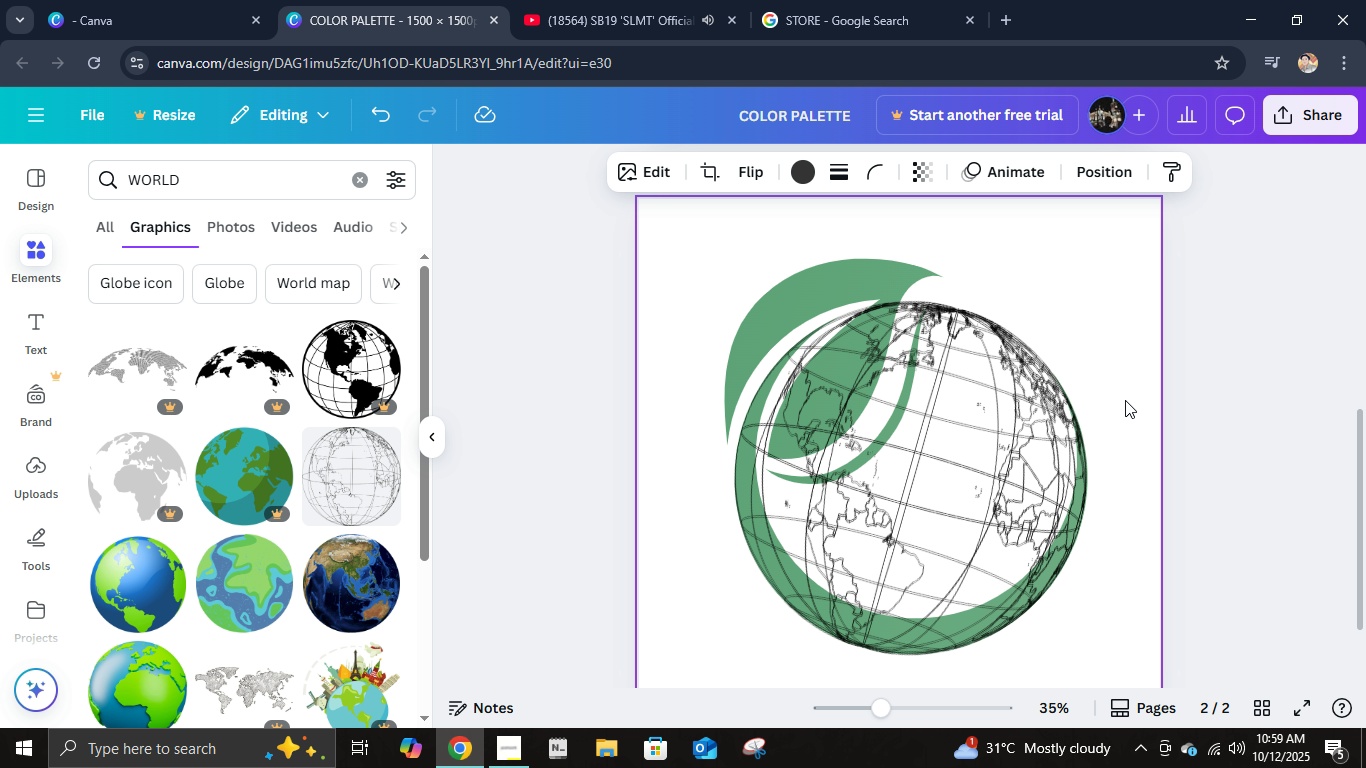 
key(ArrowRight)
 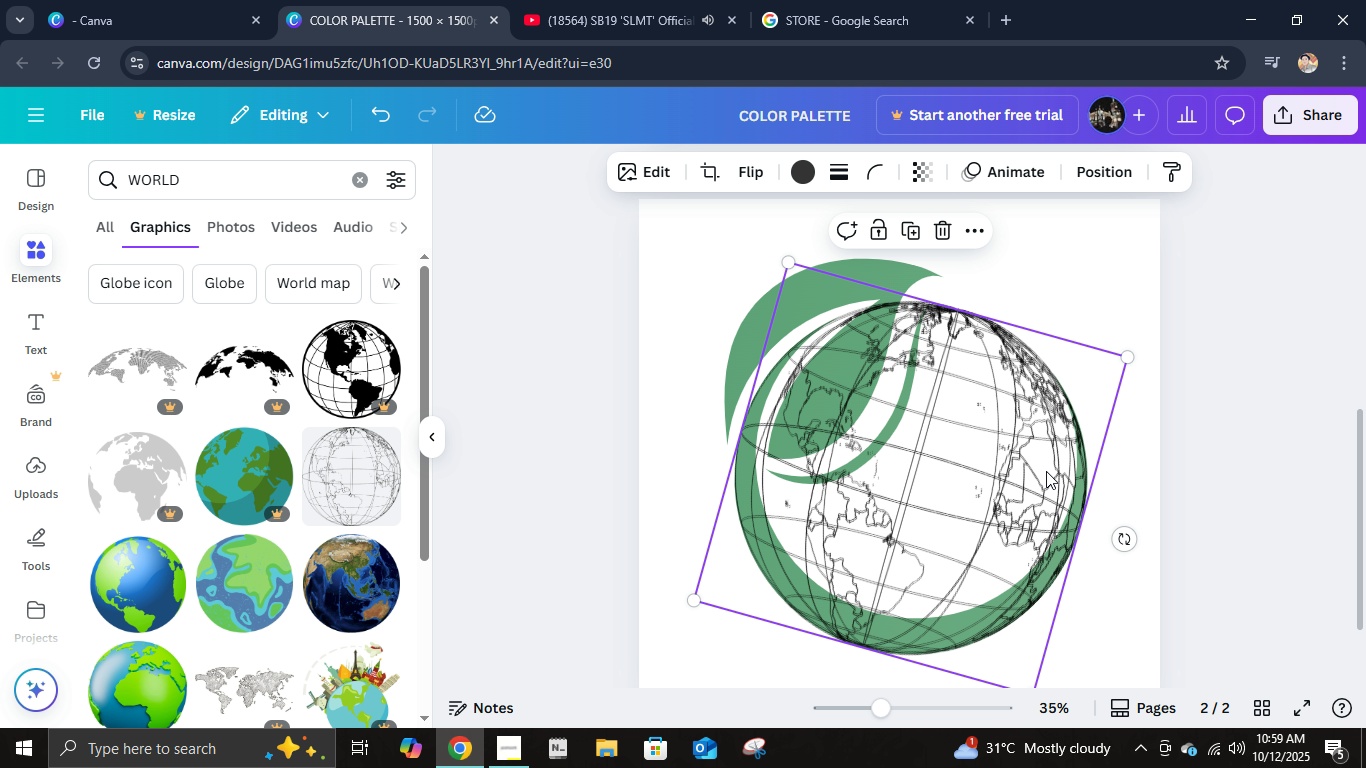 
hold_key(key=ControlRight, duration=0.61)
scroll: coordinate [1038, 474], scroll_direction: up, amount: 4.0
 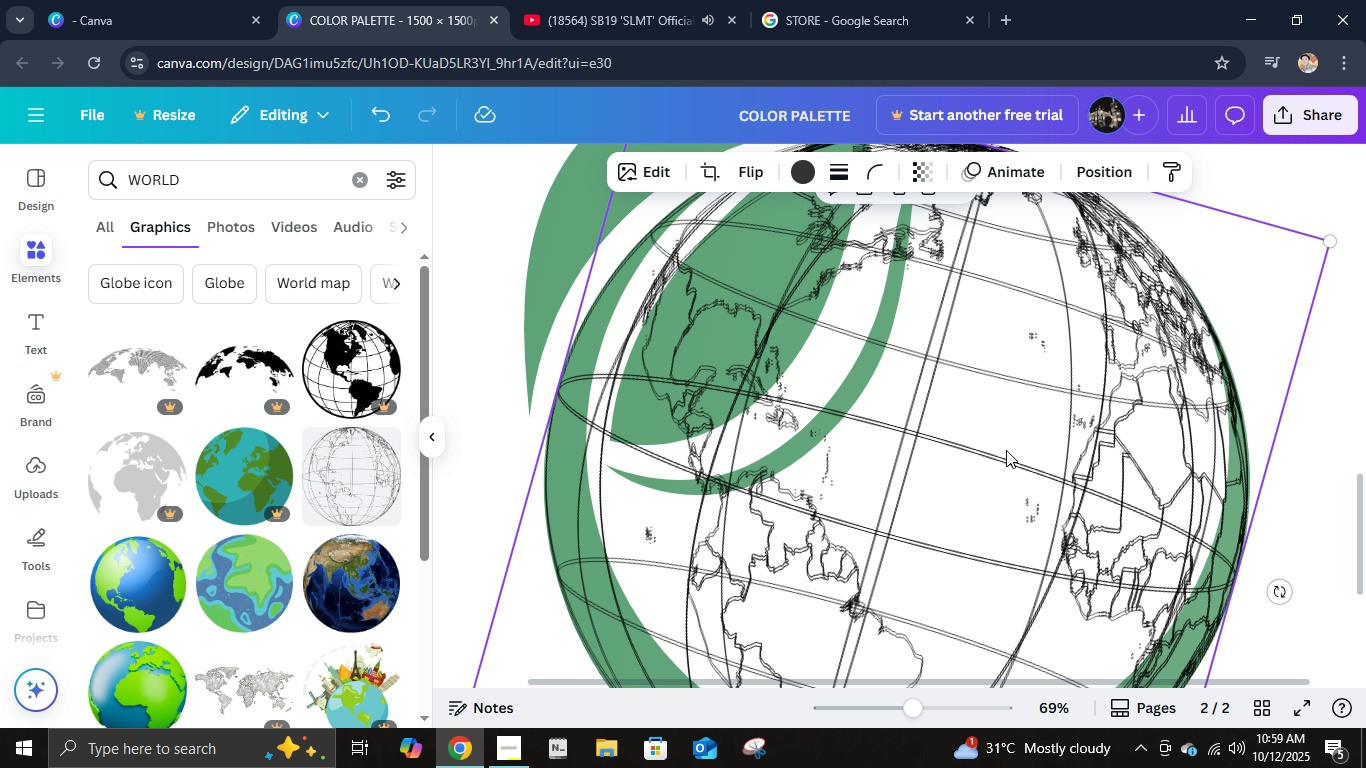 
hold_key(key=ArrowRight, duration=0.43)
 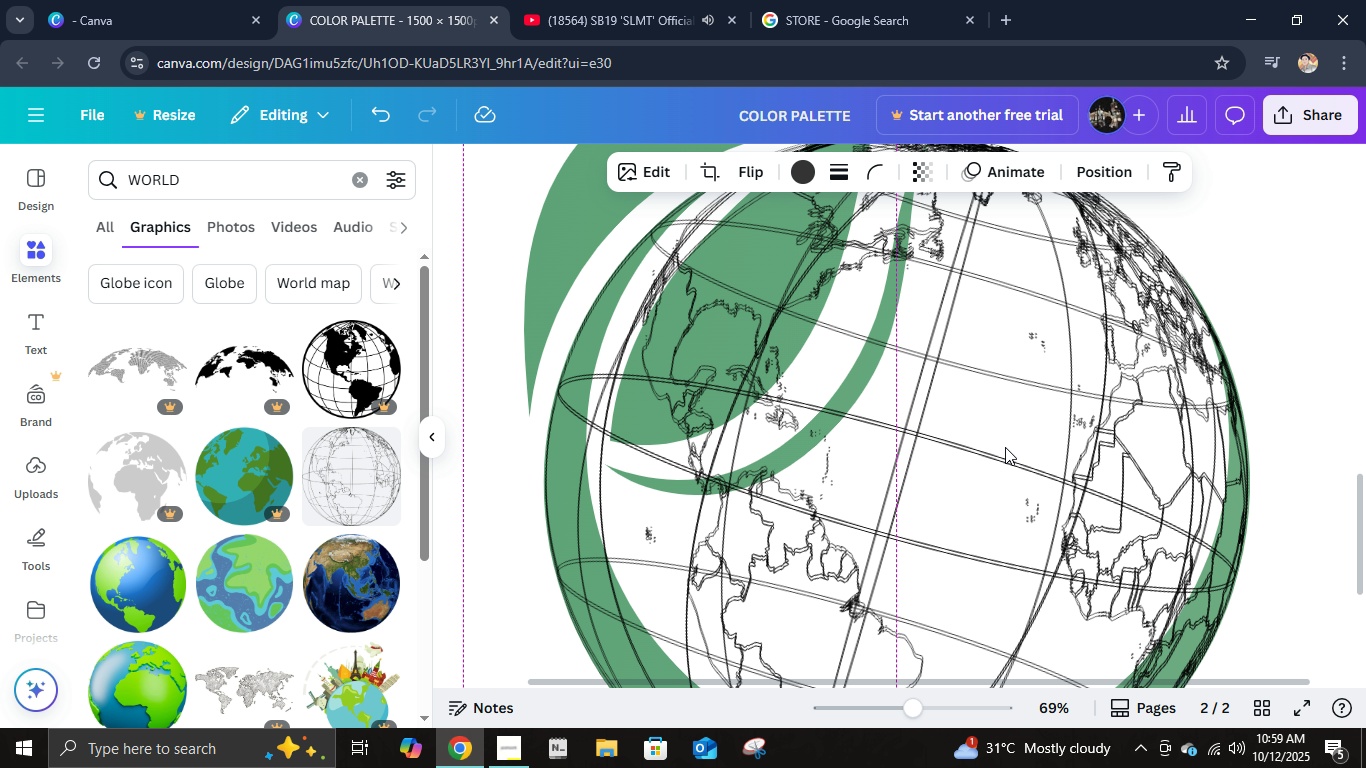 
key(ArrowLeft)
 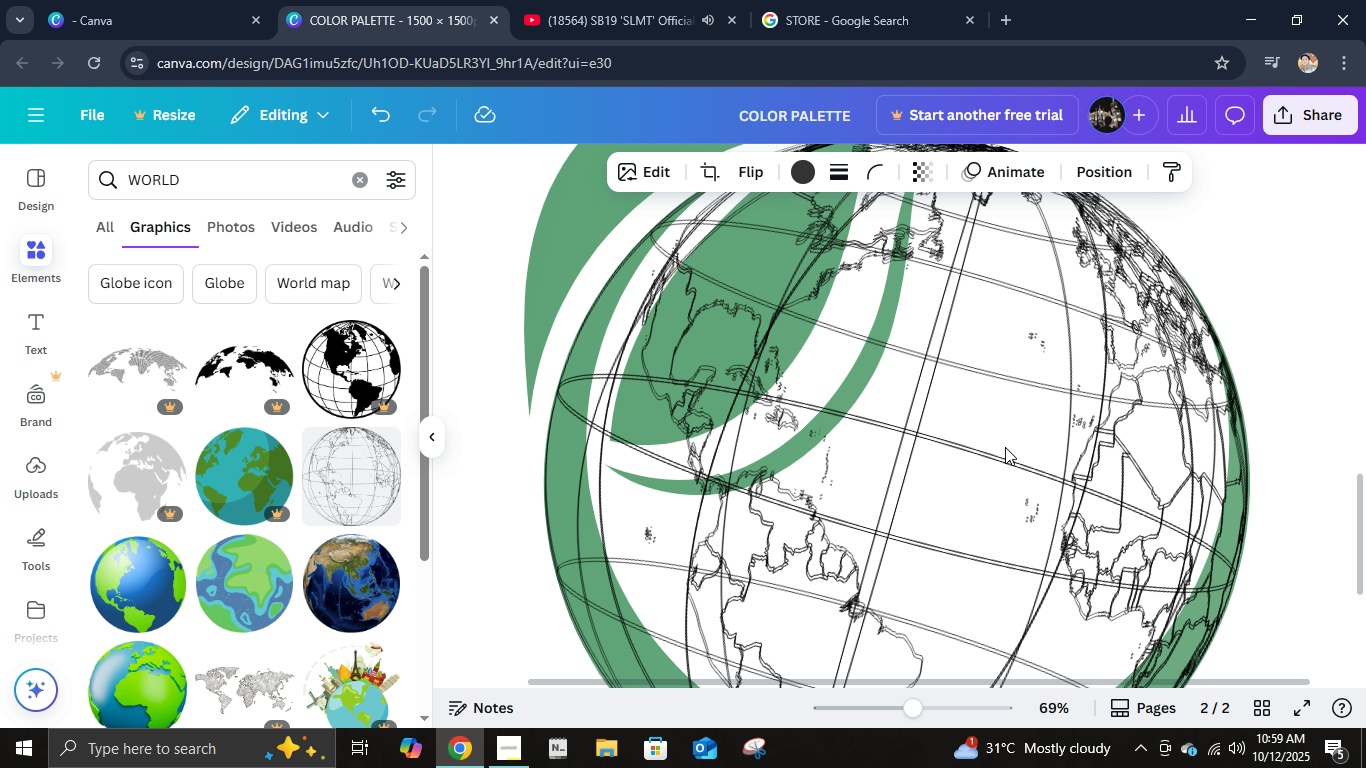 
key(ArrowLeft)
 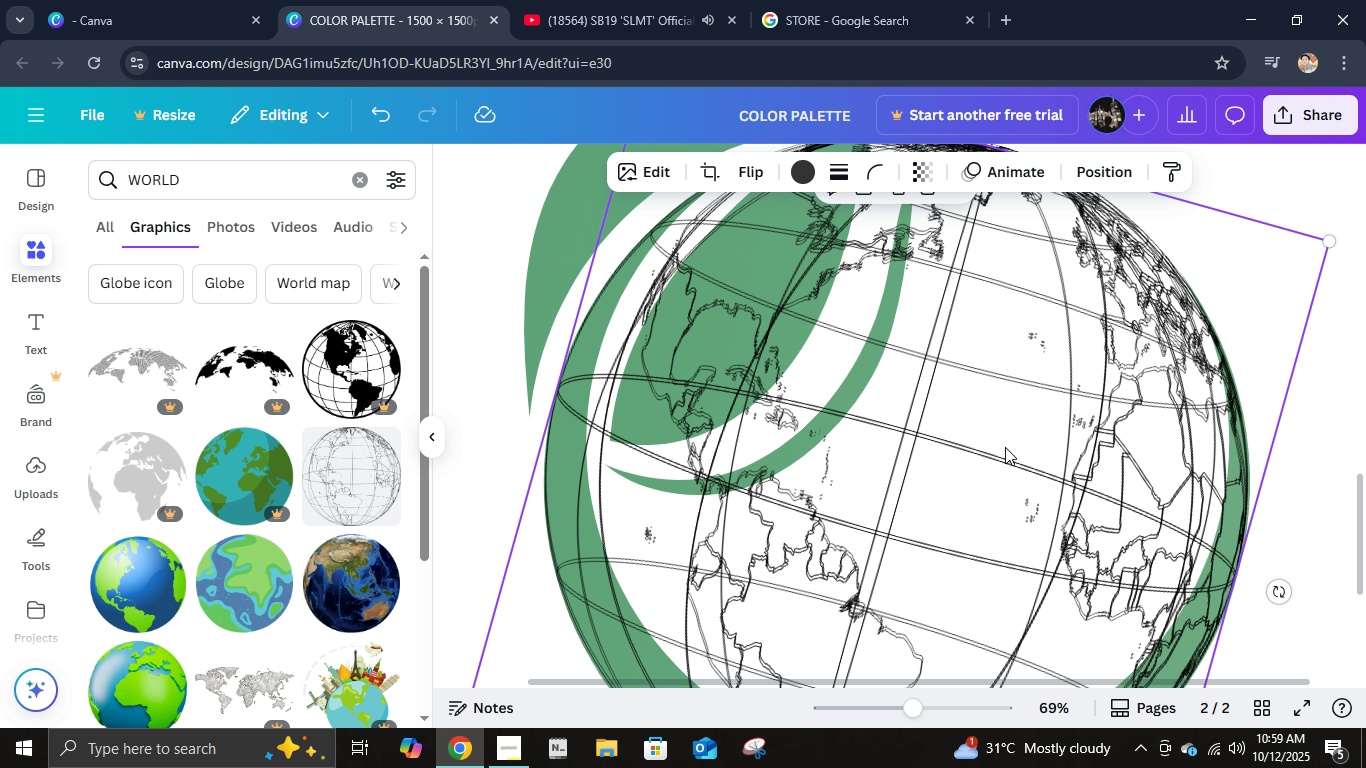 
hold_key(key=ControlRight, duration=0.78)
scroll: coordinate [1005, 447], scroll_direction: down, amount: 3.0
 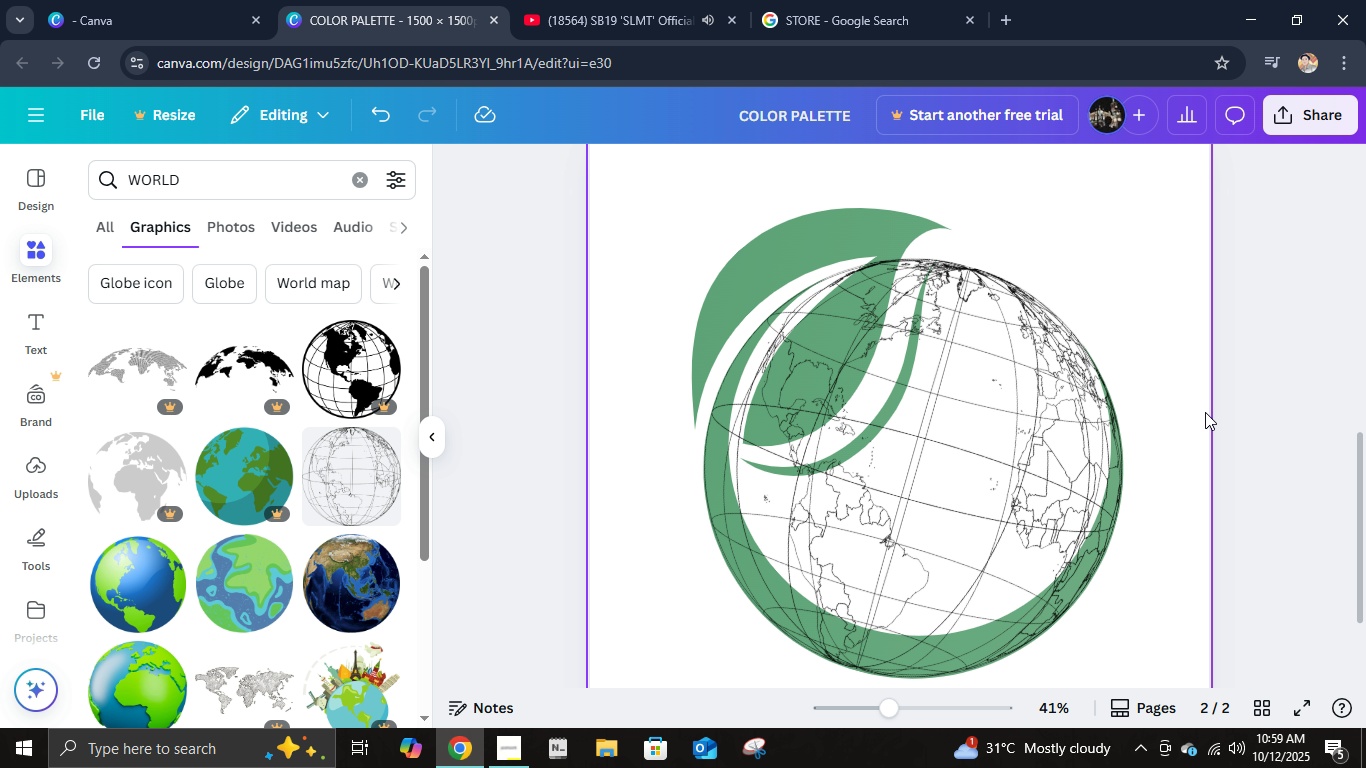 
key(Delete)
 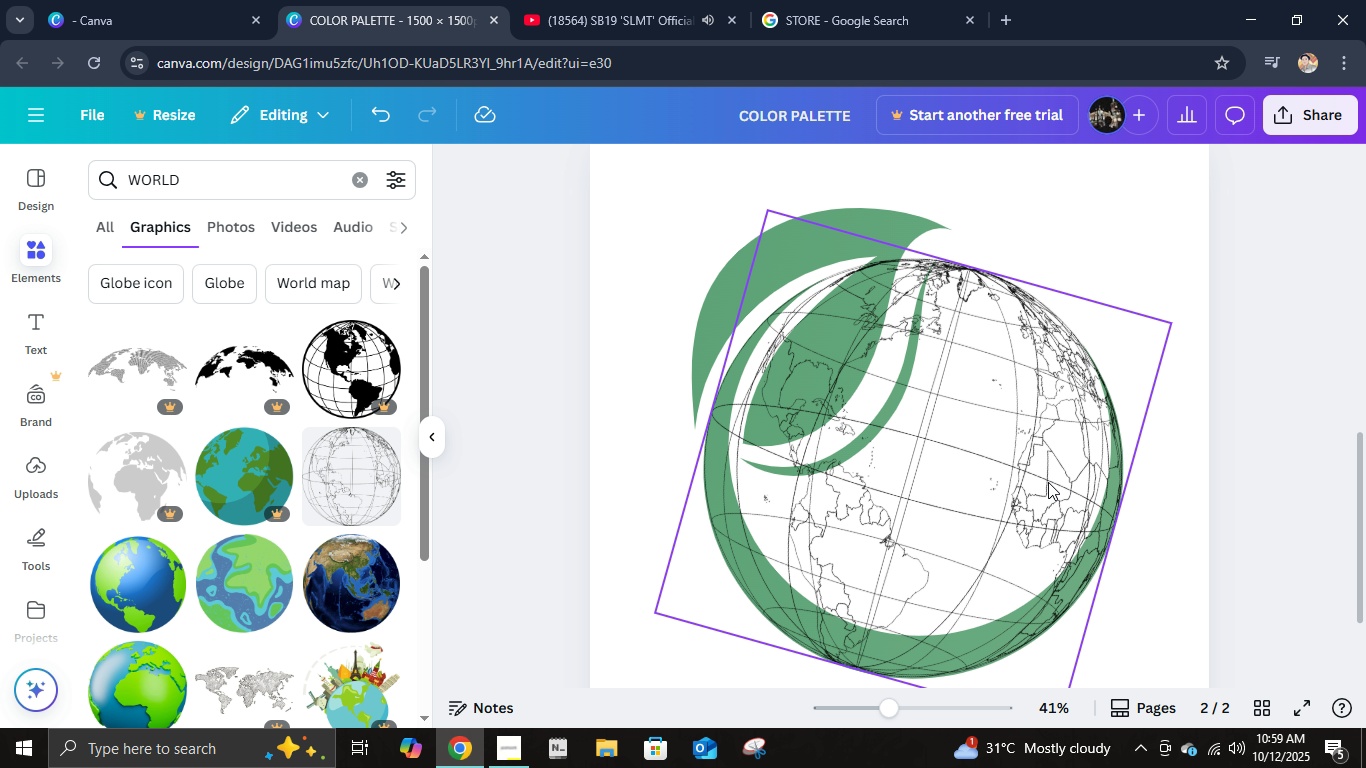 
key(Control+ControlLeft)
 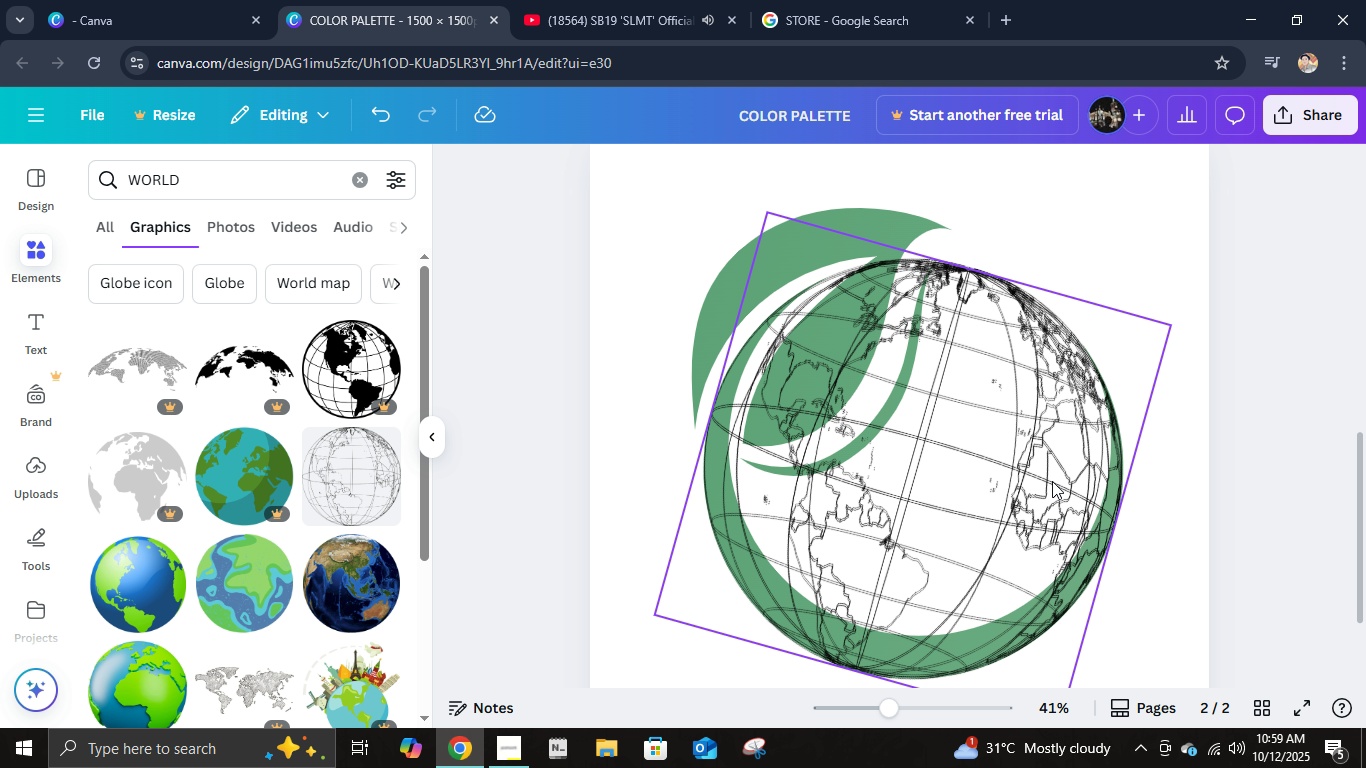 
key(Control+Z)
 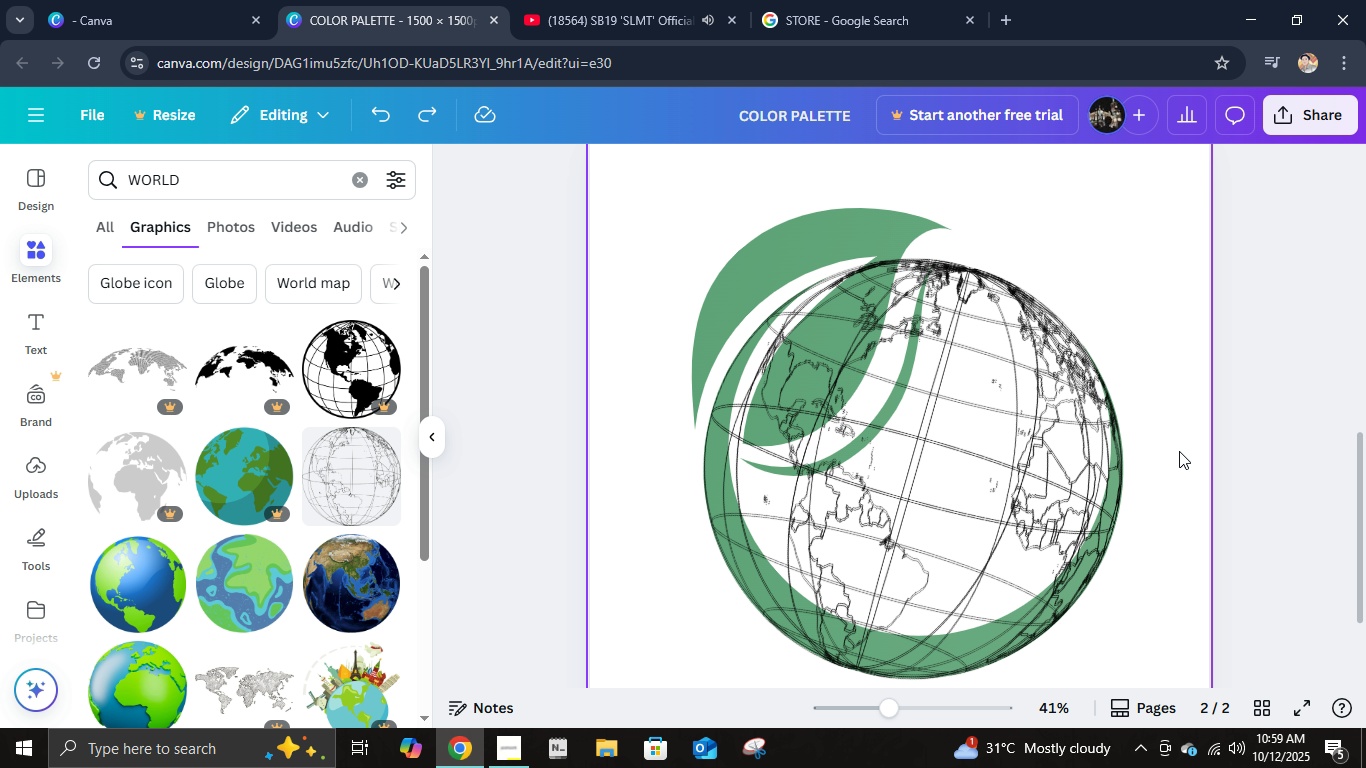 
hold_key(key=ArrowUp, duration=0.74)
 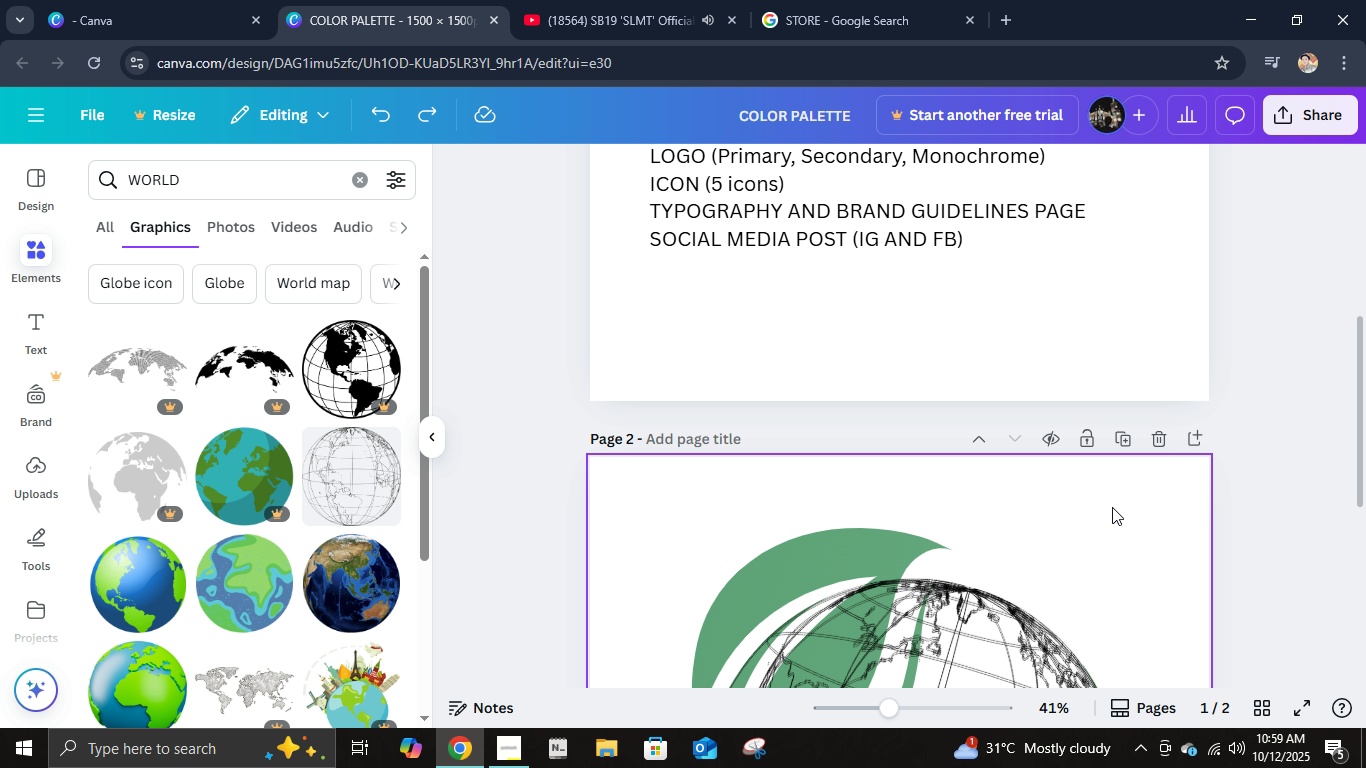 
scroll: coordinate [1118, 500], scroll_direction: down, amount: 6.0
 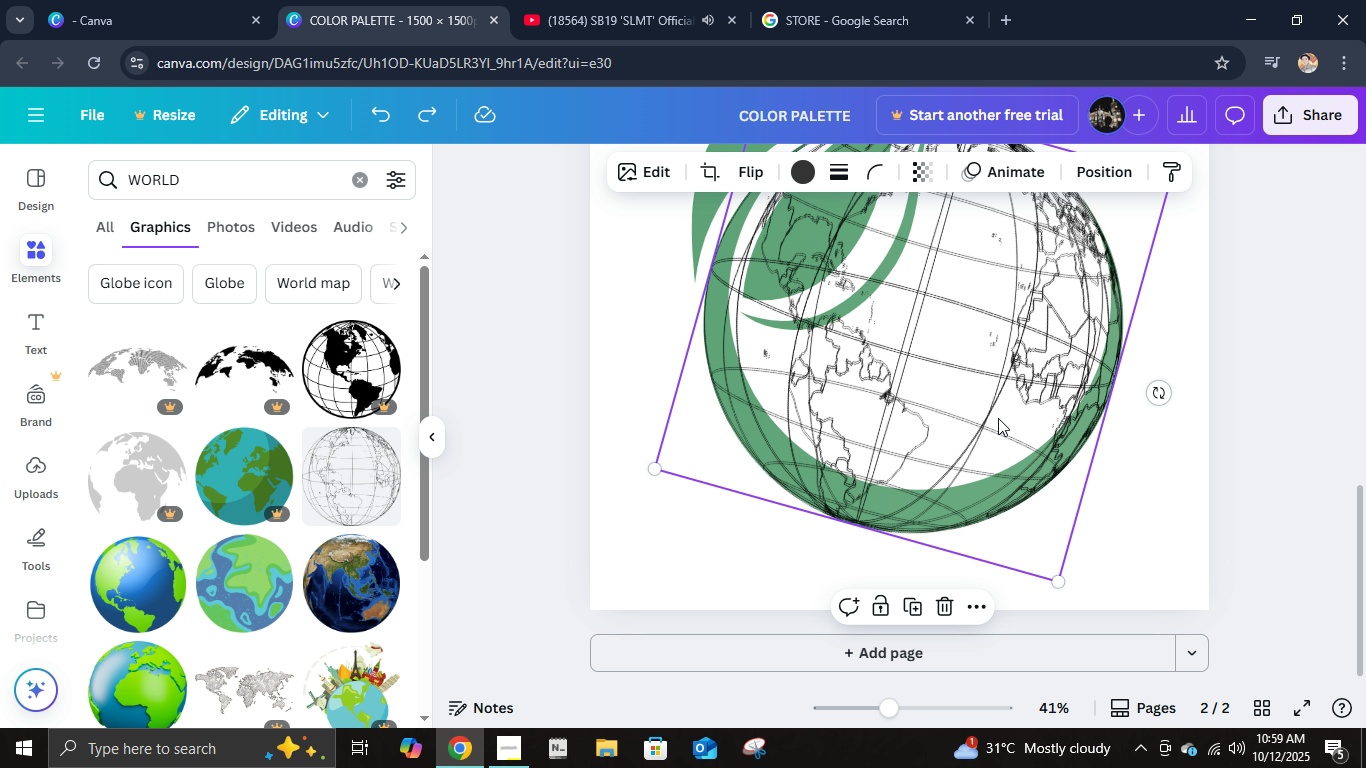 
double_click([998, 418])
 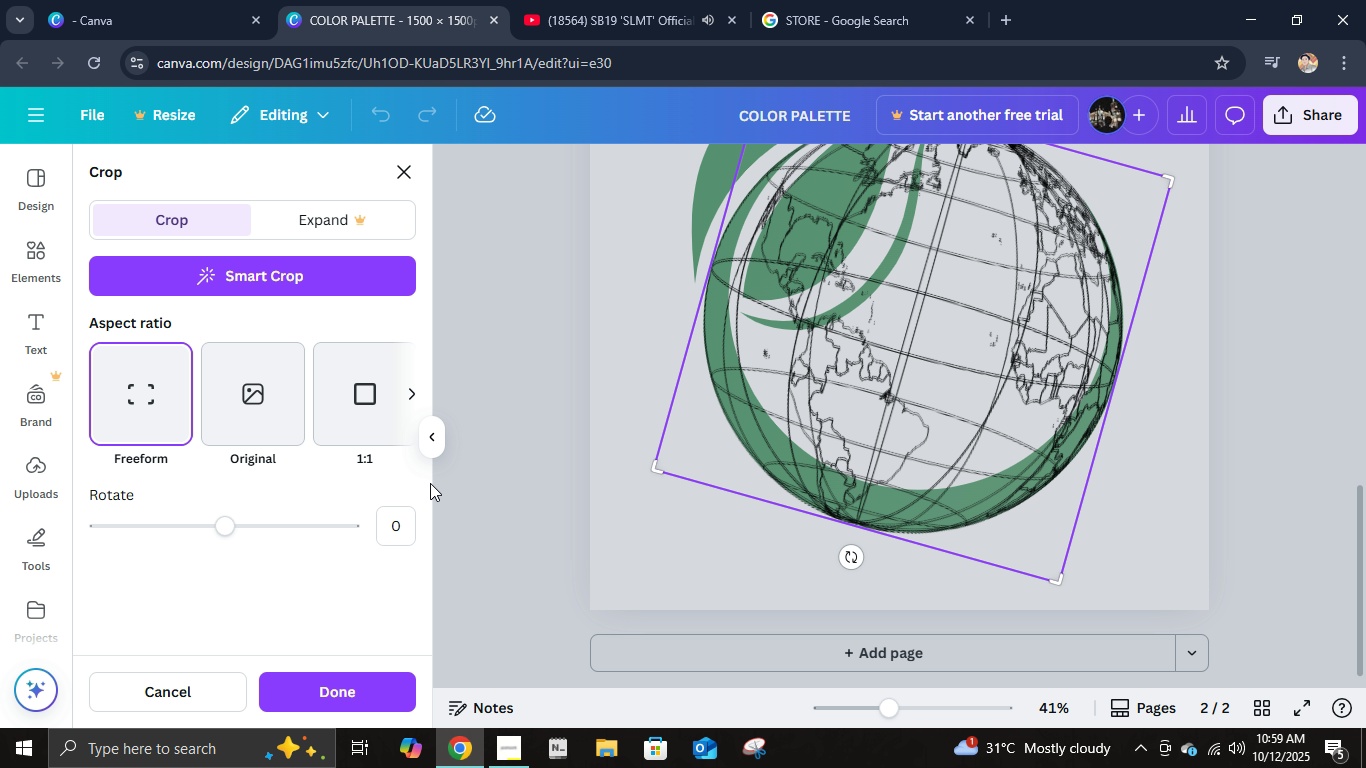 
left_click([421, 440])
 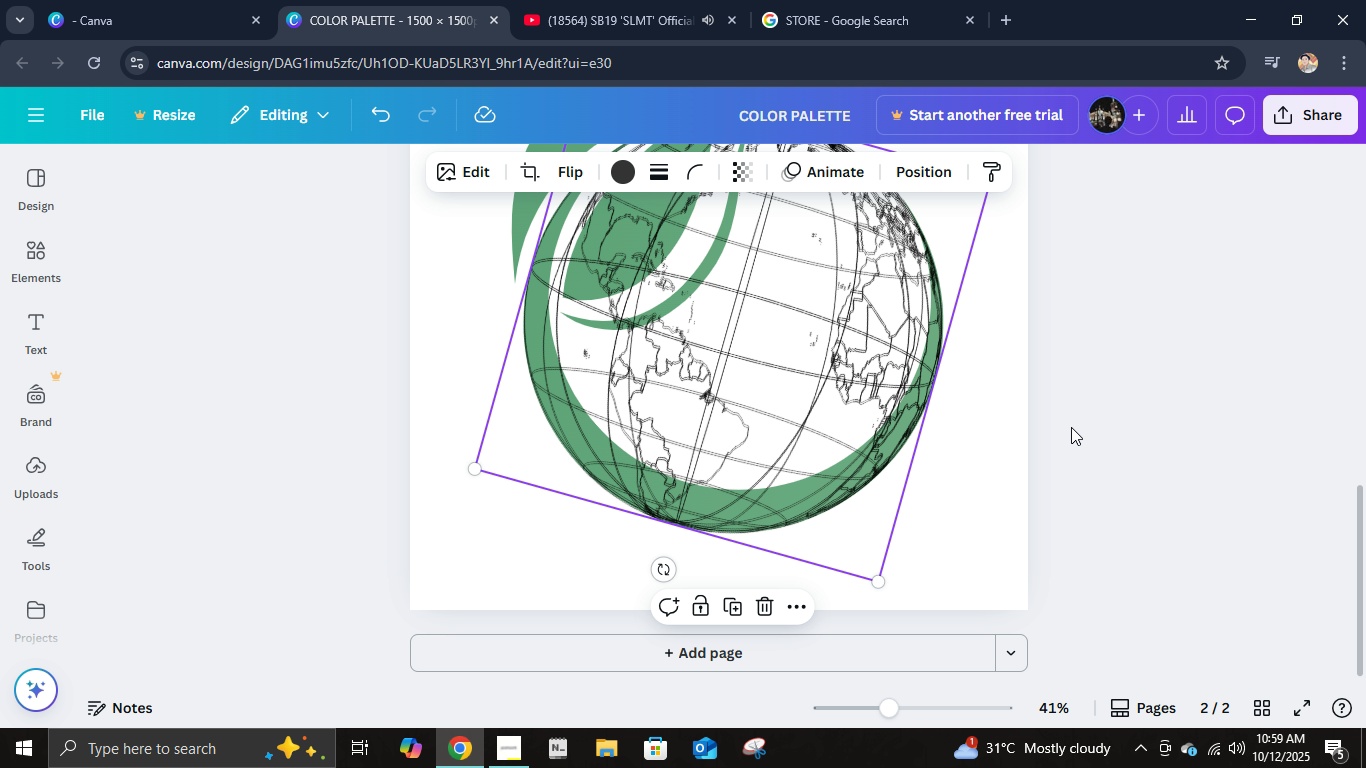 
scroll: coordinate [1074, 430], scroll_direction: up, amount: 2.0
 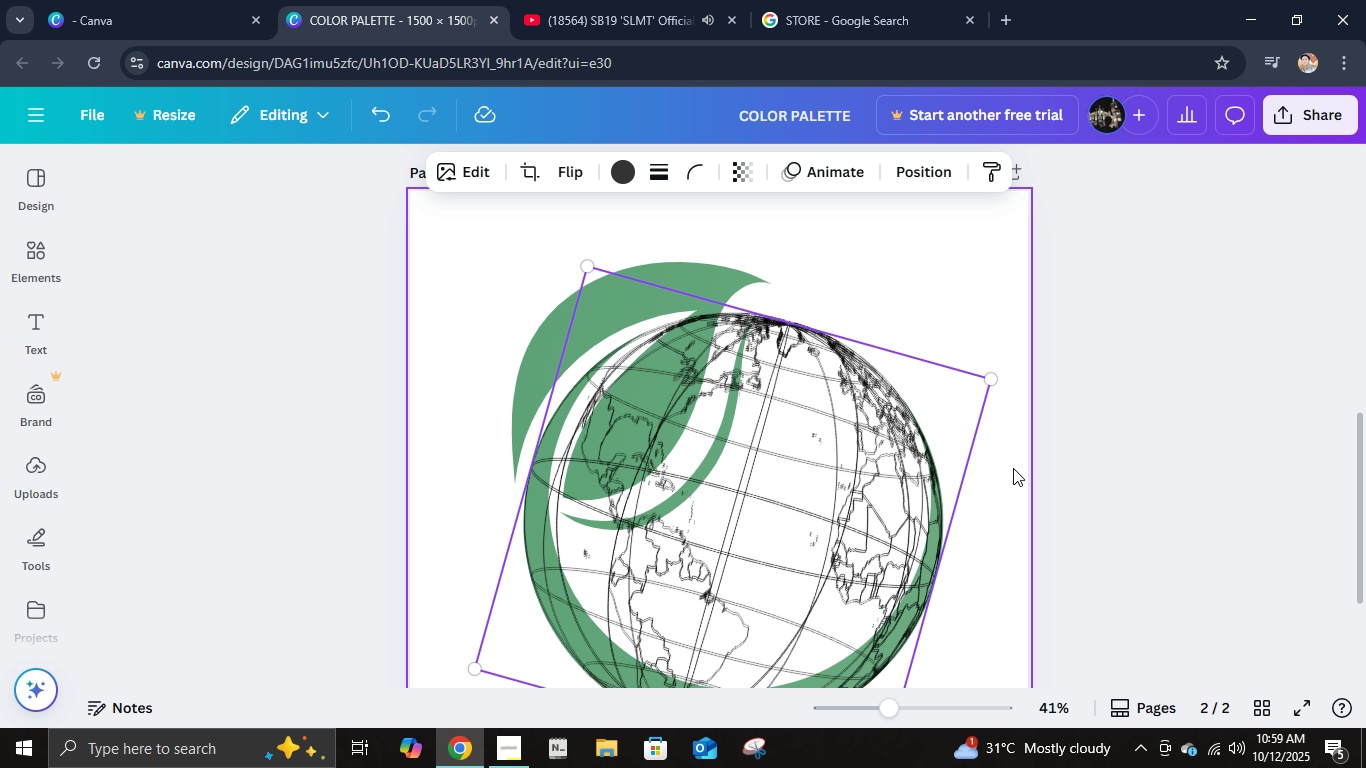 
key(ArrowUp)
 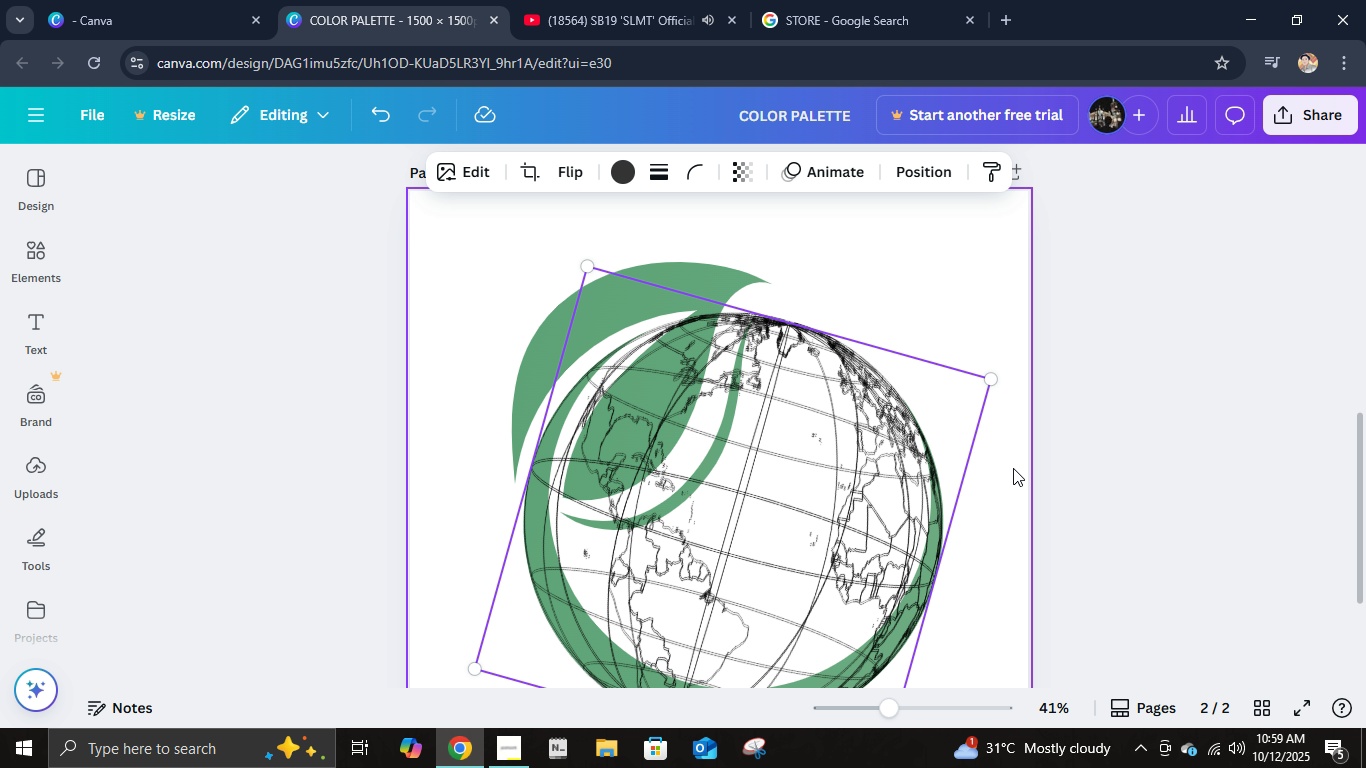 
key(ArrowUp)
 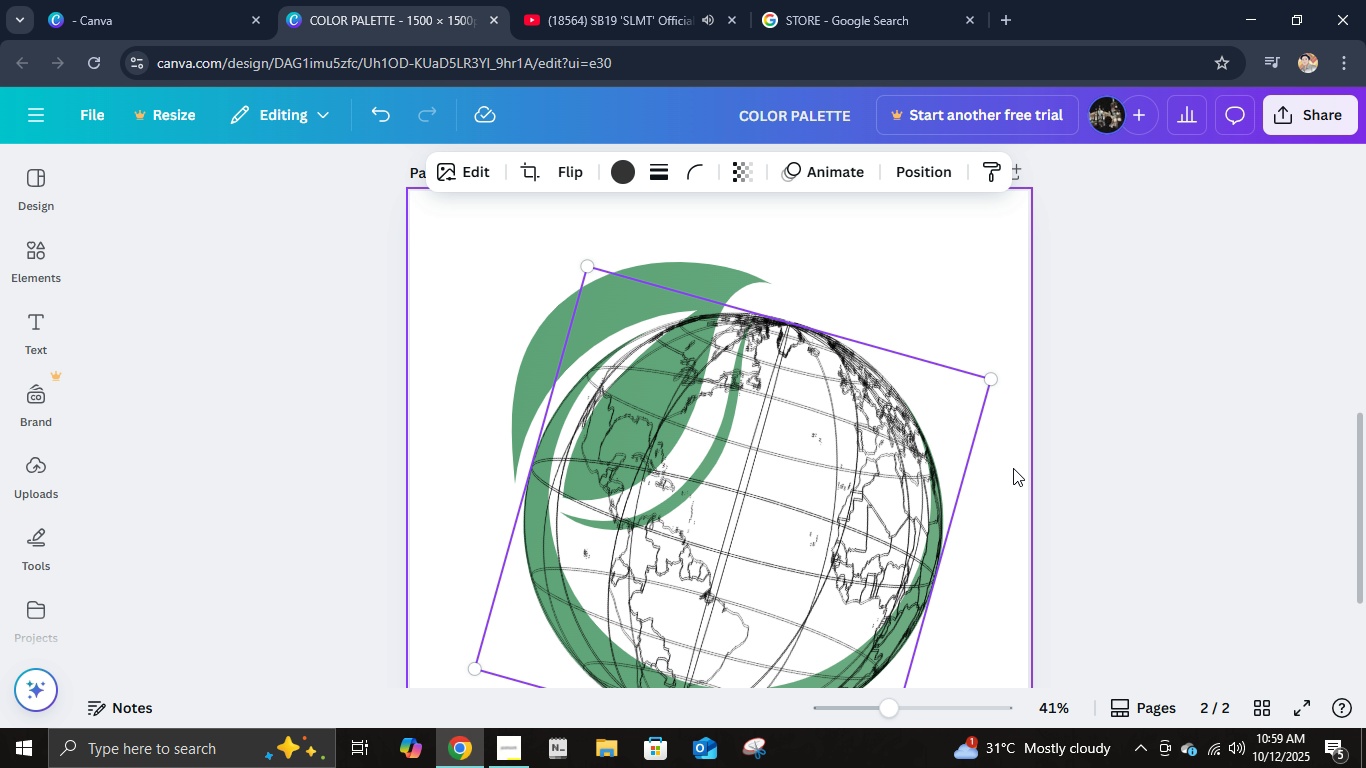 
key(ArrowUp)
 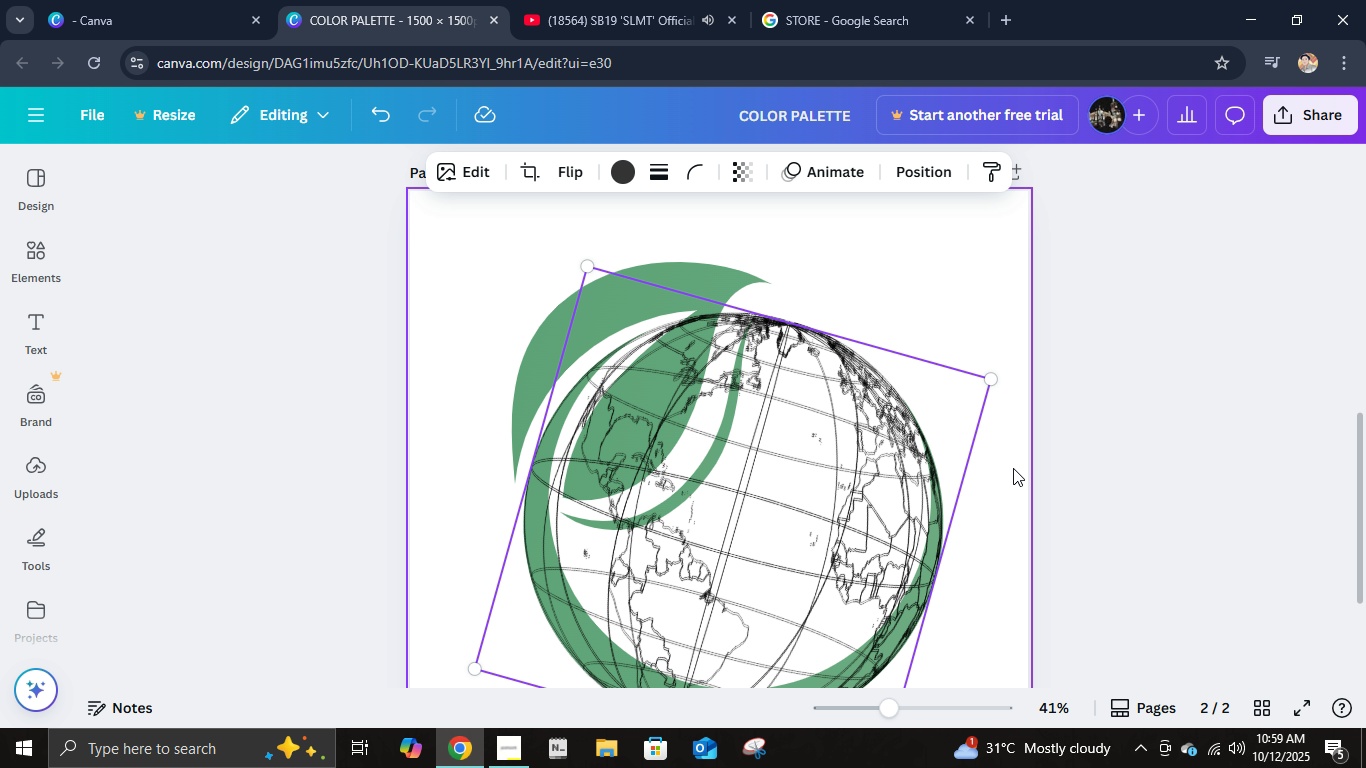 
key(ArrowUp)
 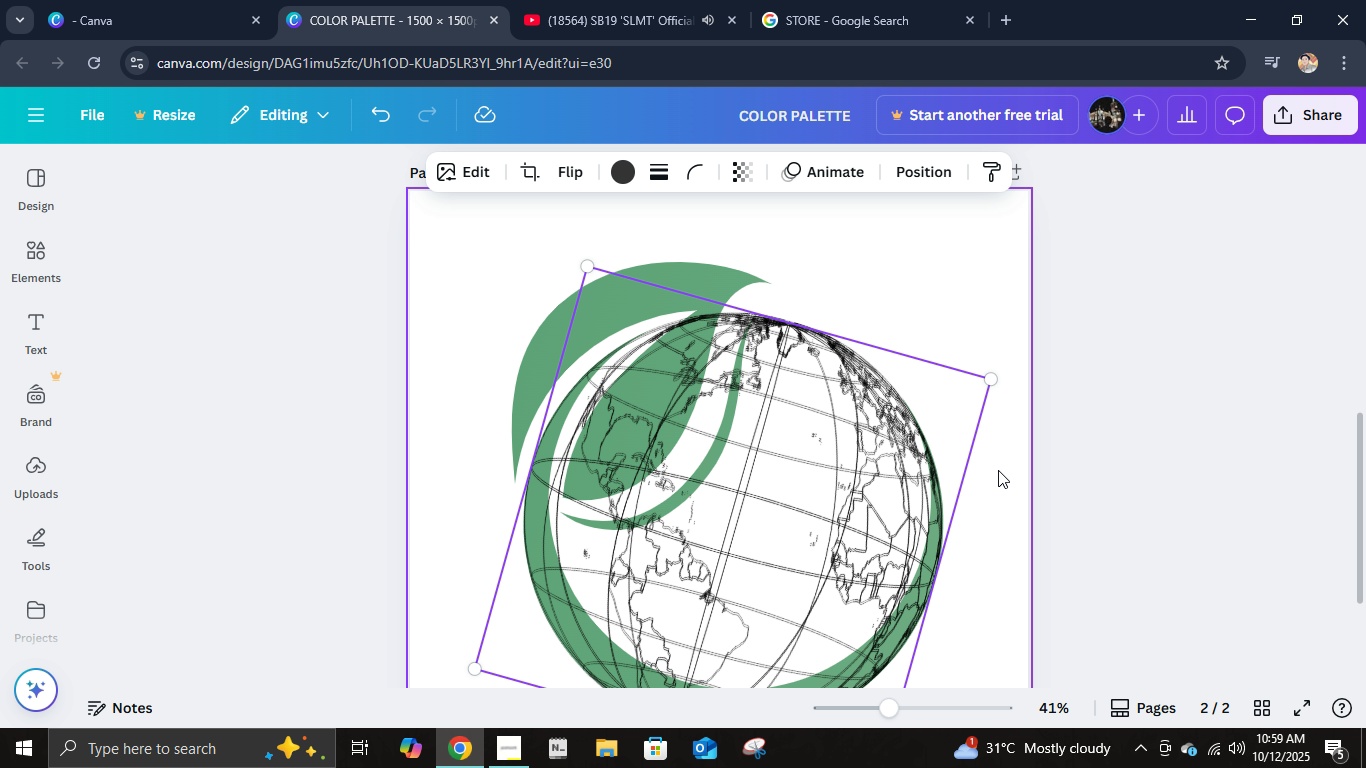 
key(ArrowUp)
 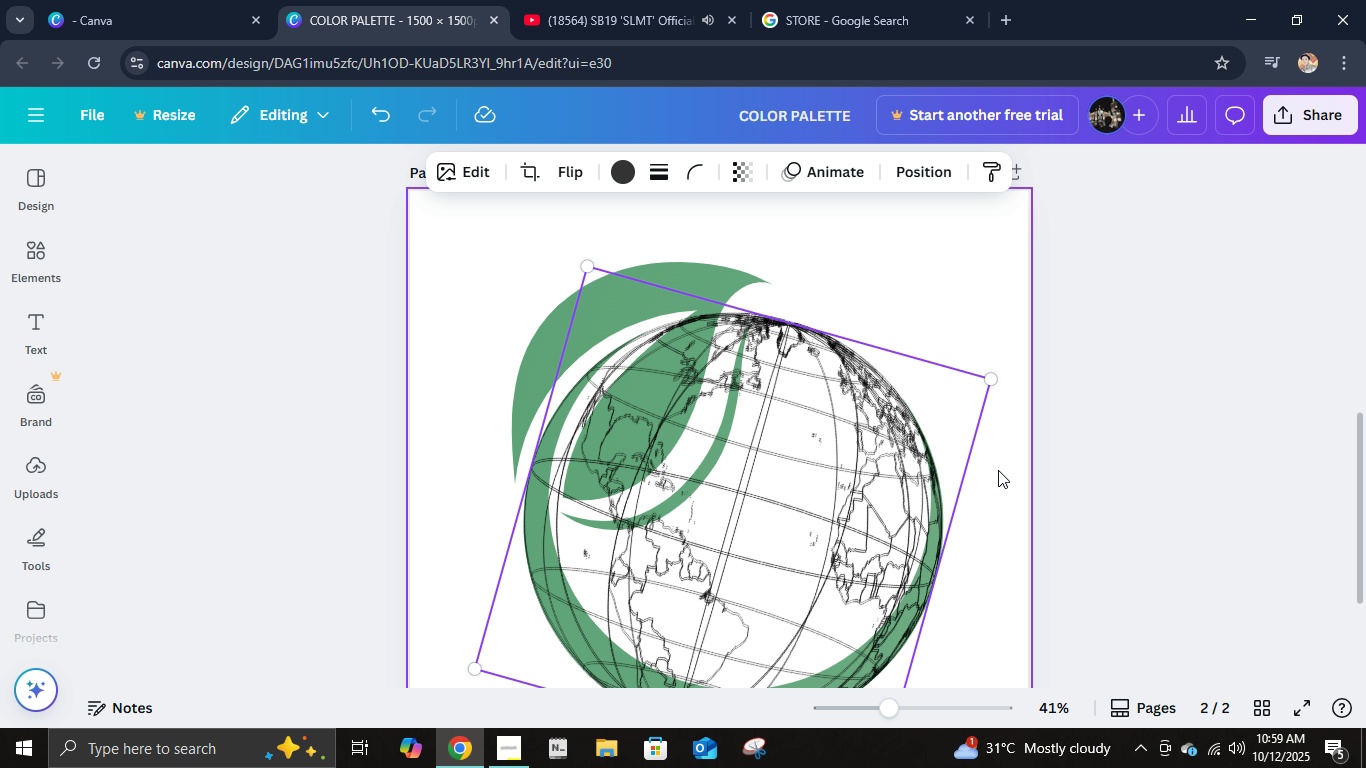 
key(ArrowUp)
 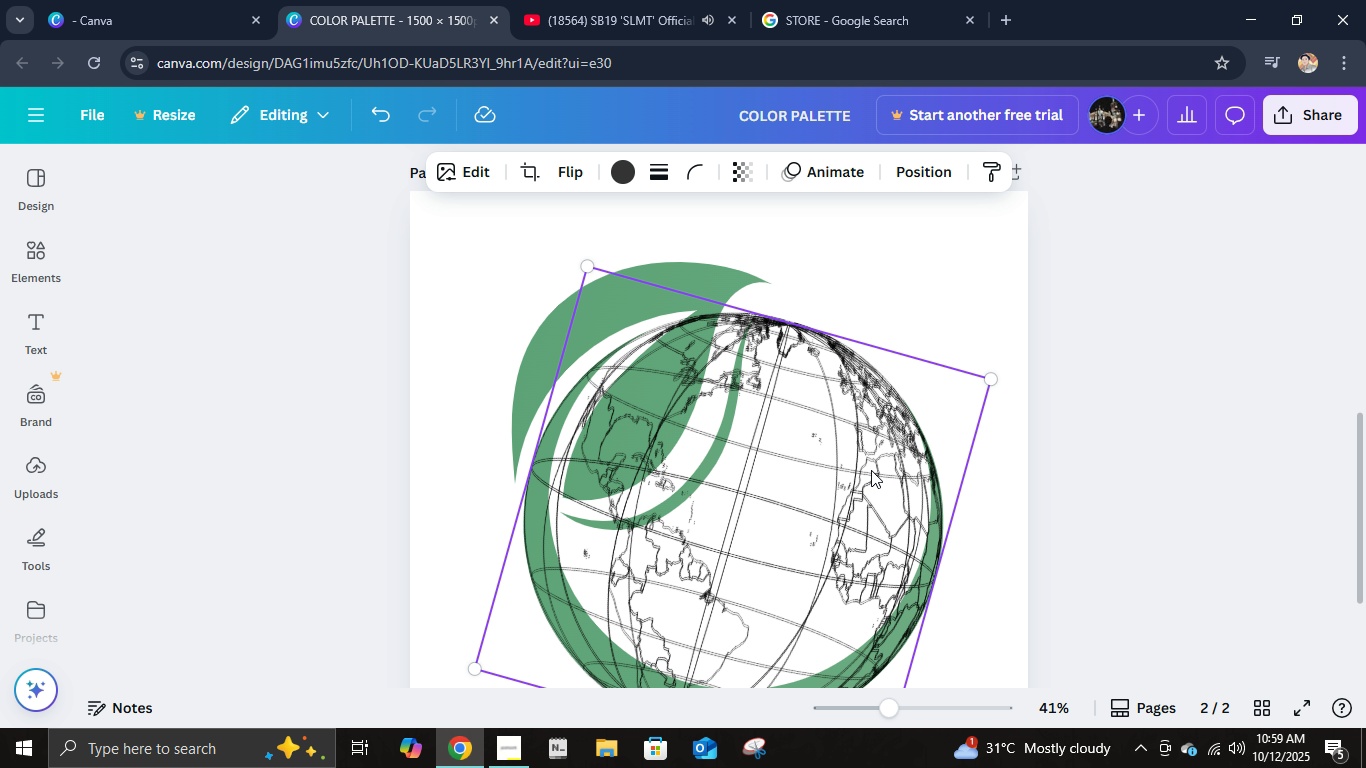 
key(ArrowUp)
 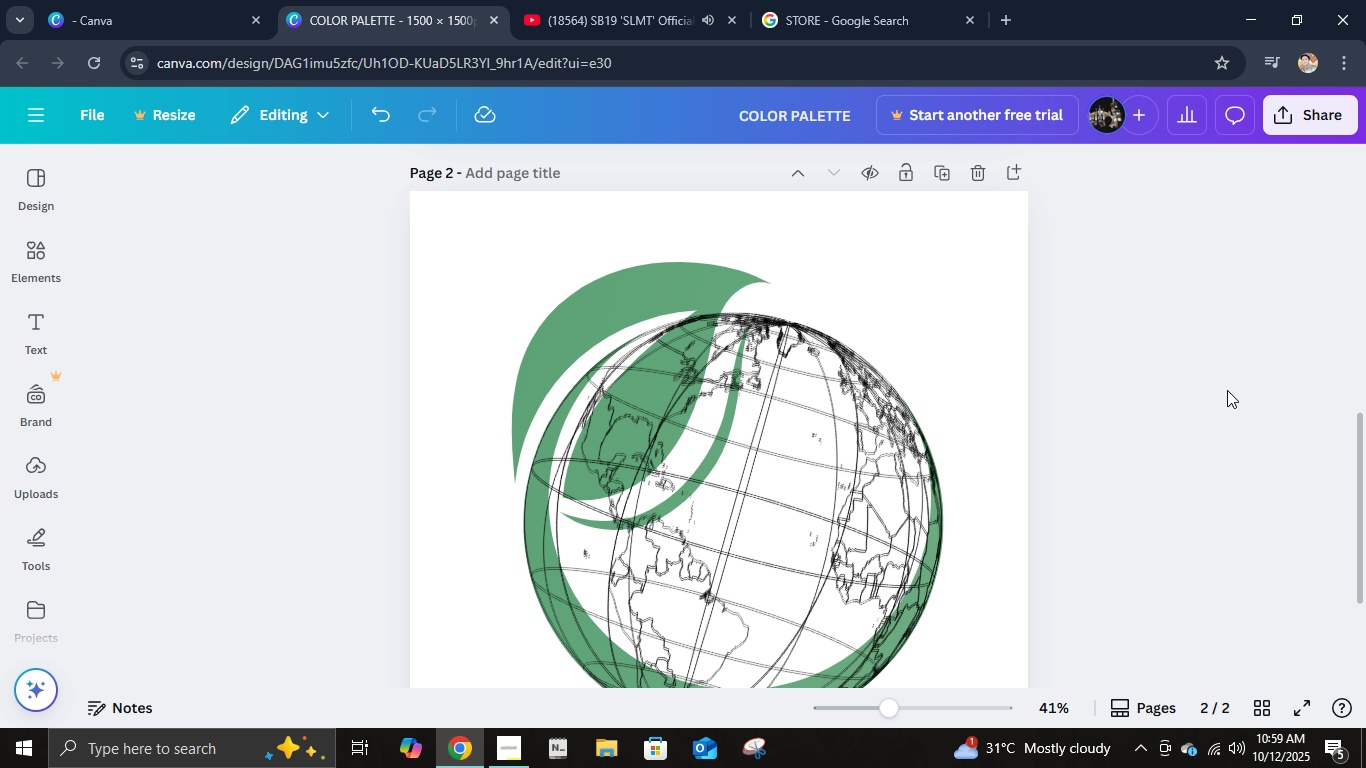 
left_click([1231, 390])
 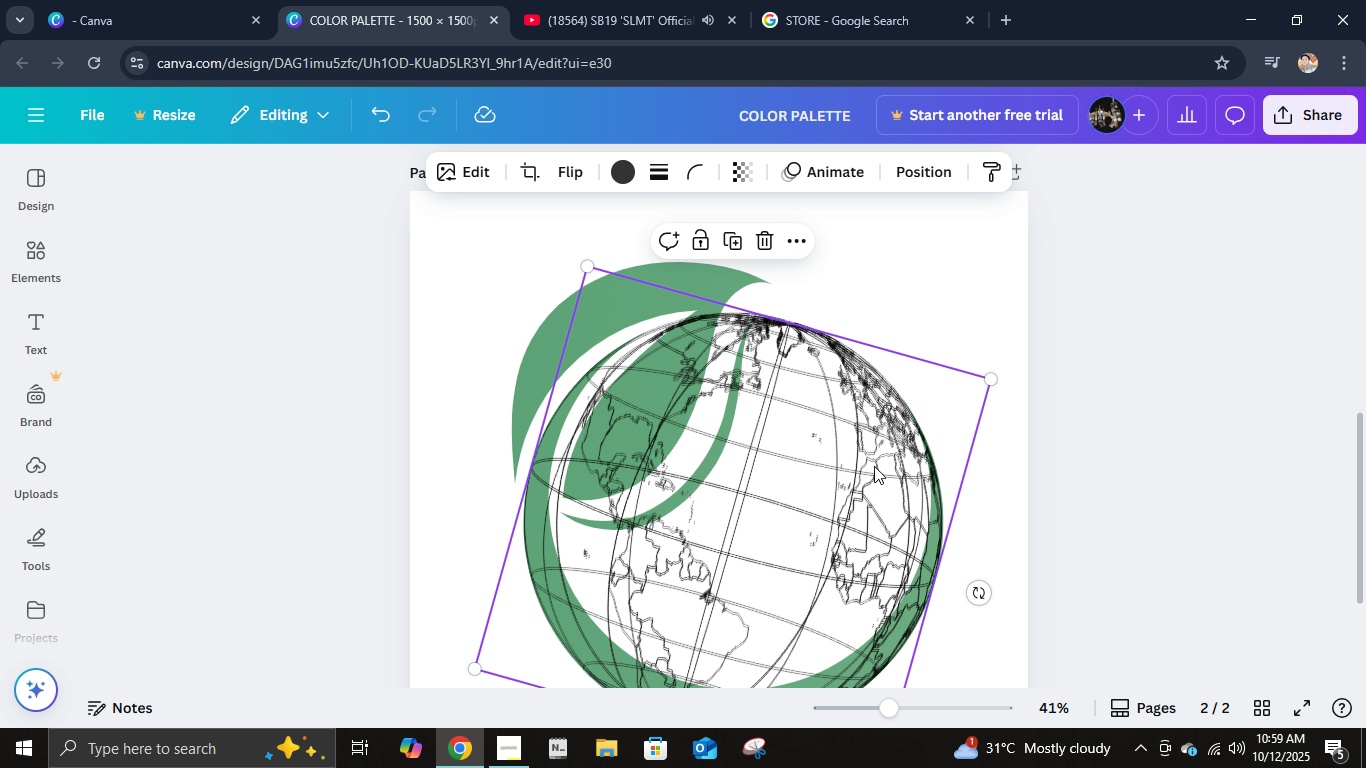 
left_click([874, 466])
 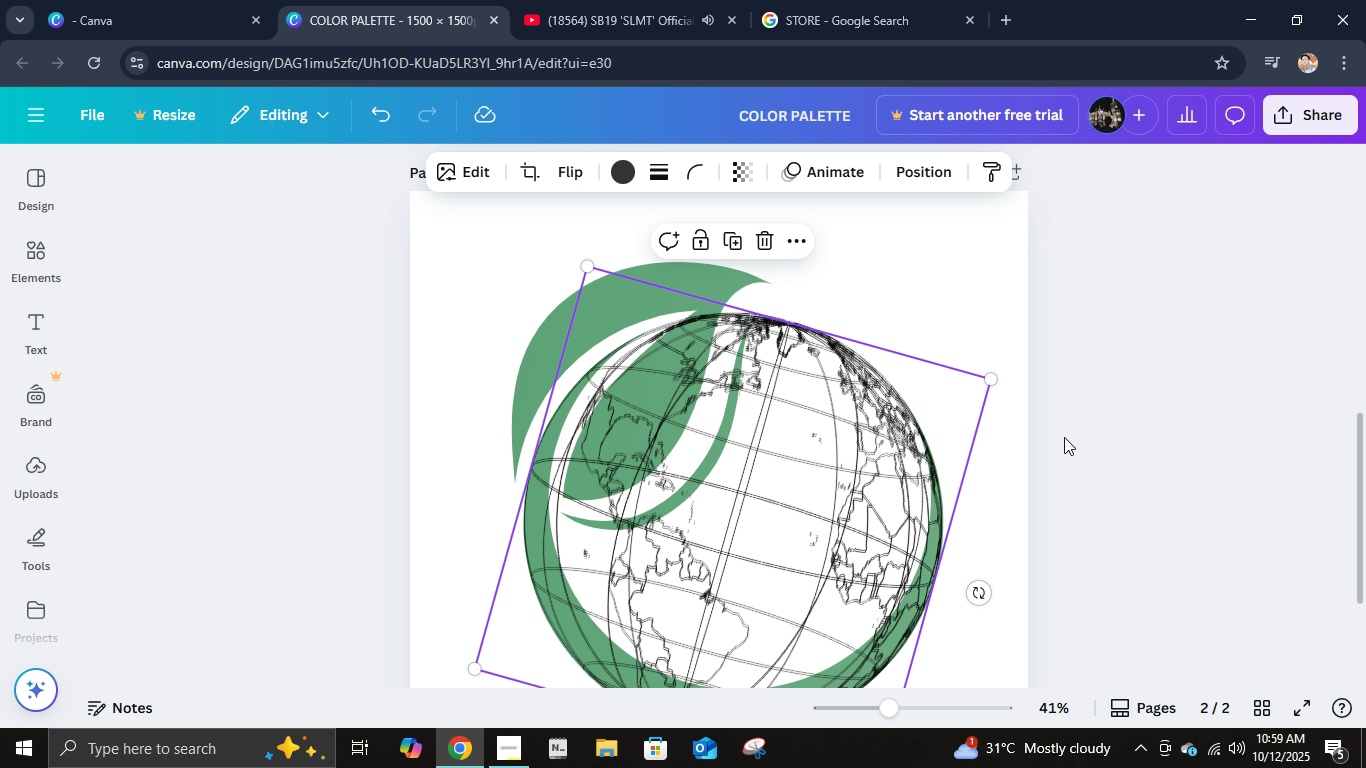 
key(ArrowUp)
 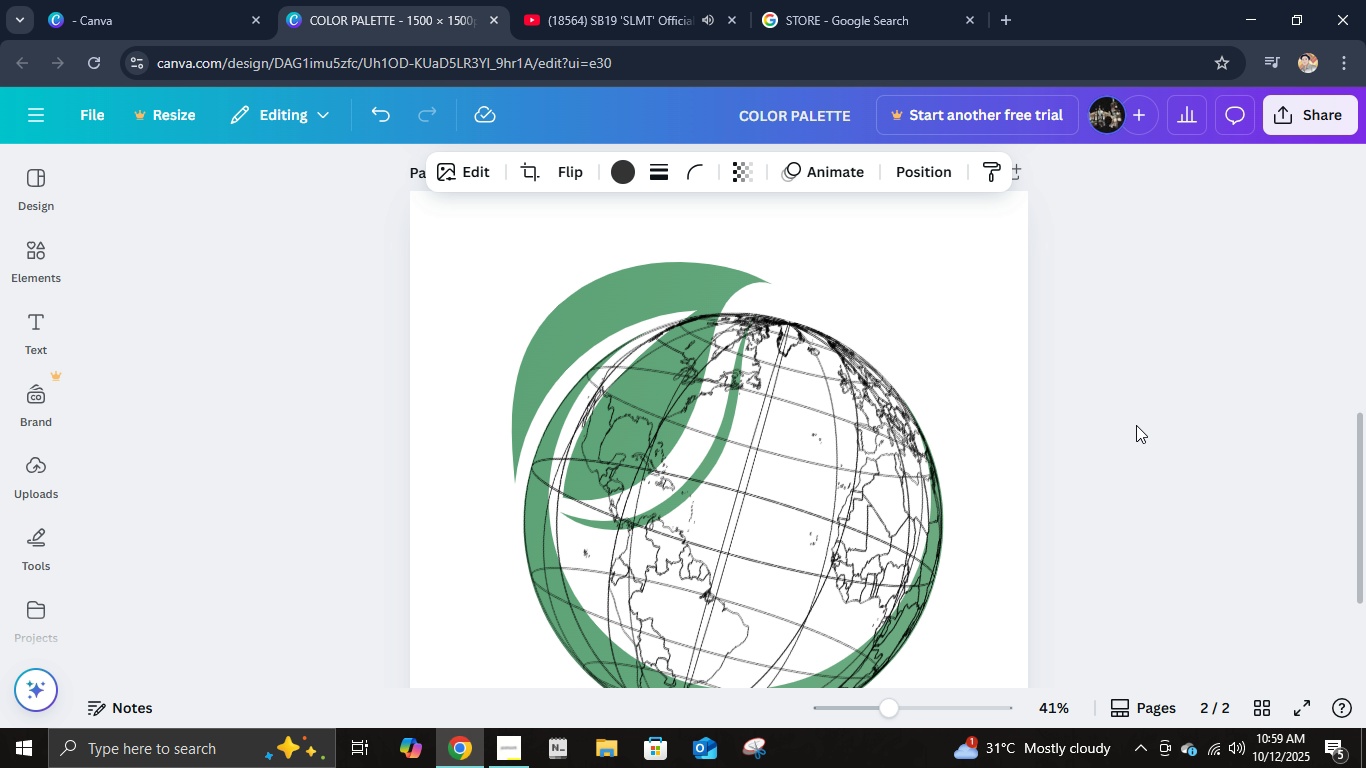 
key(ArrowUp)
 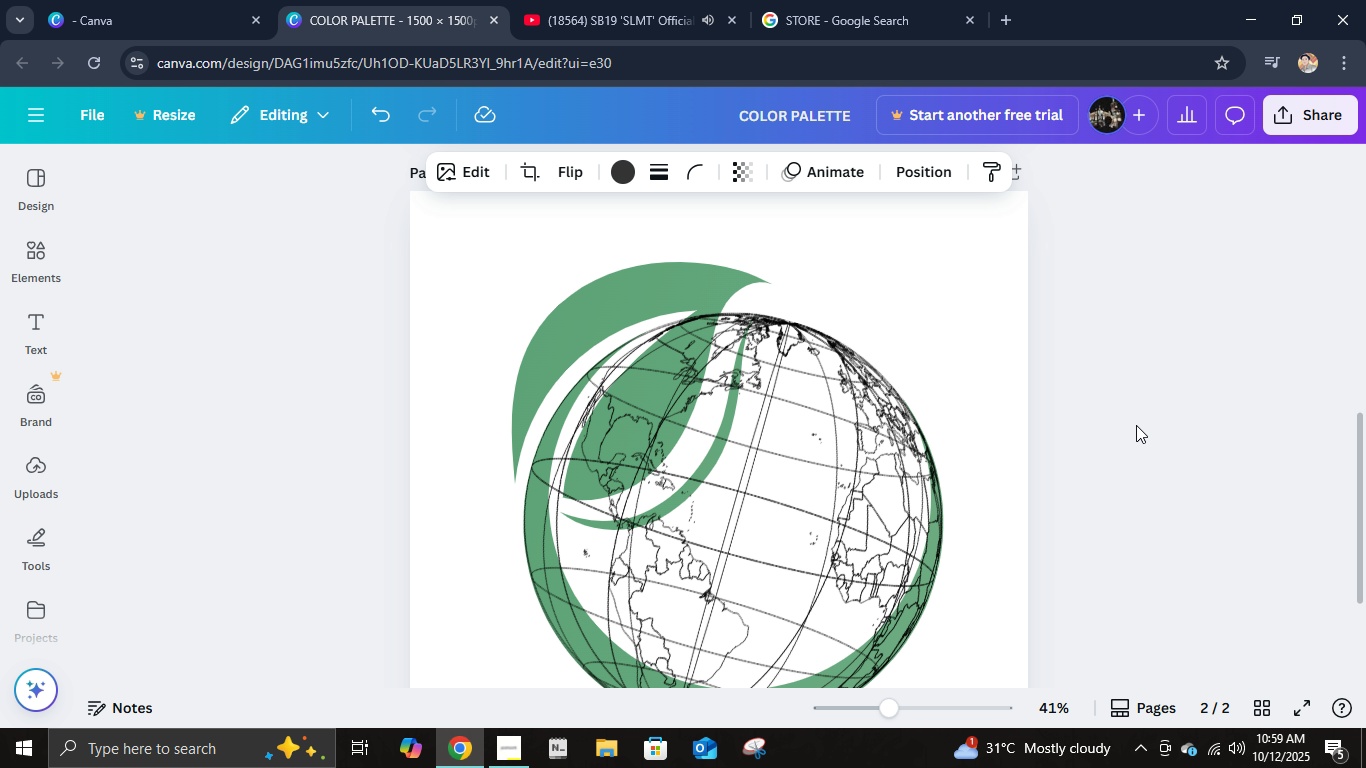 
key(ArrowUp)
 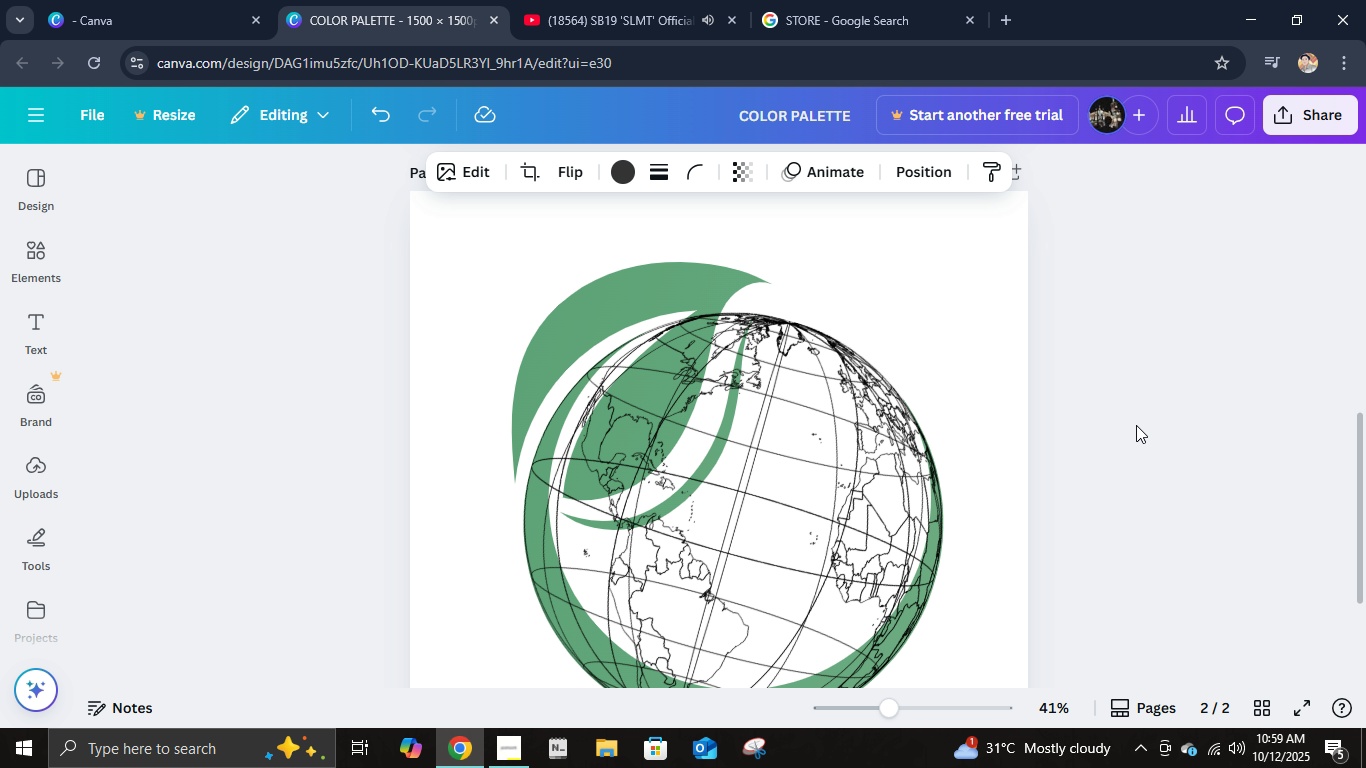 
key(ArrowUp)
 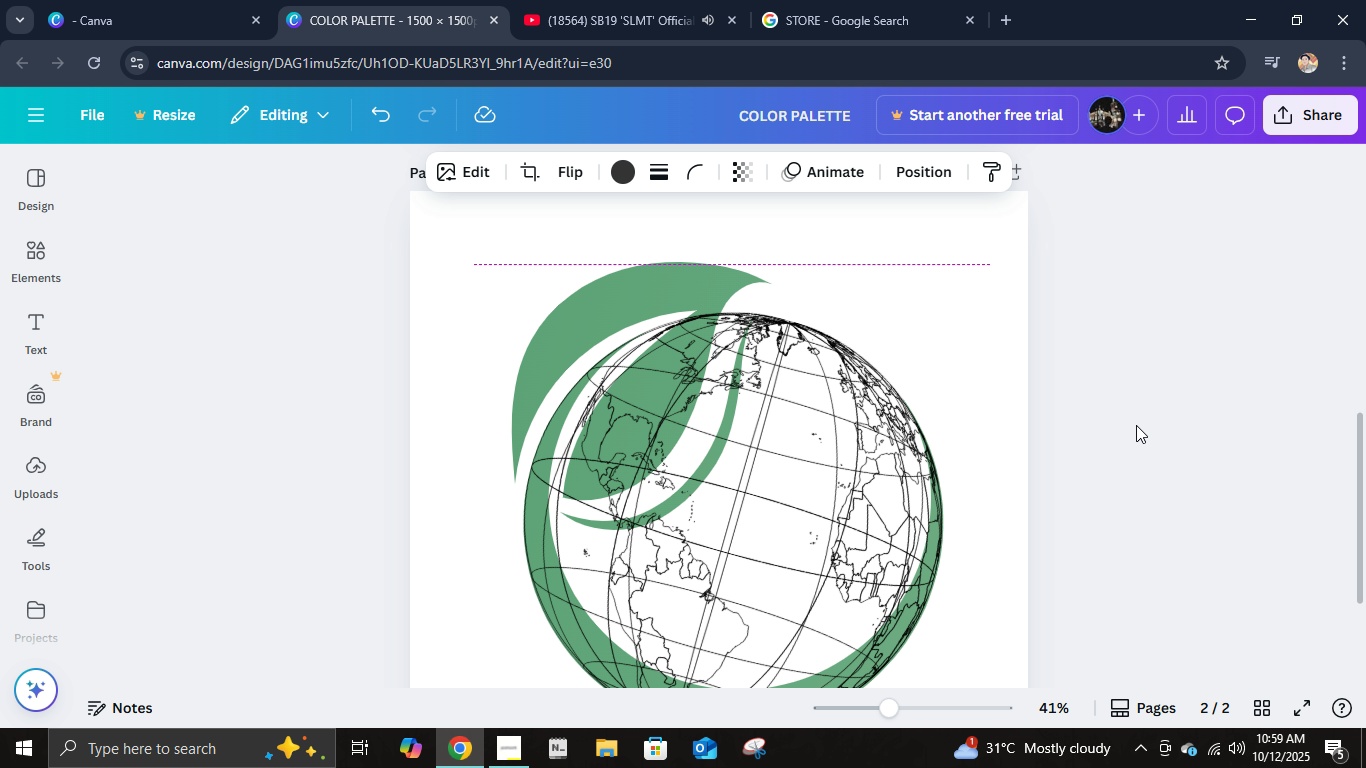 
key(ArrowUp)
 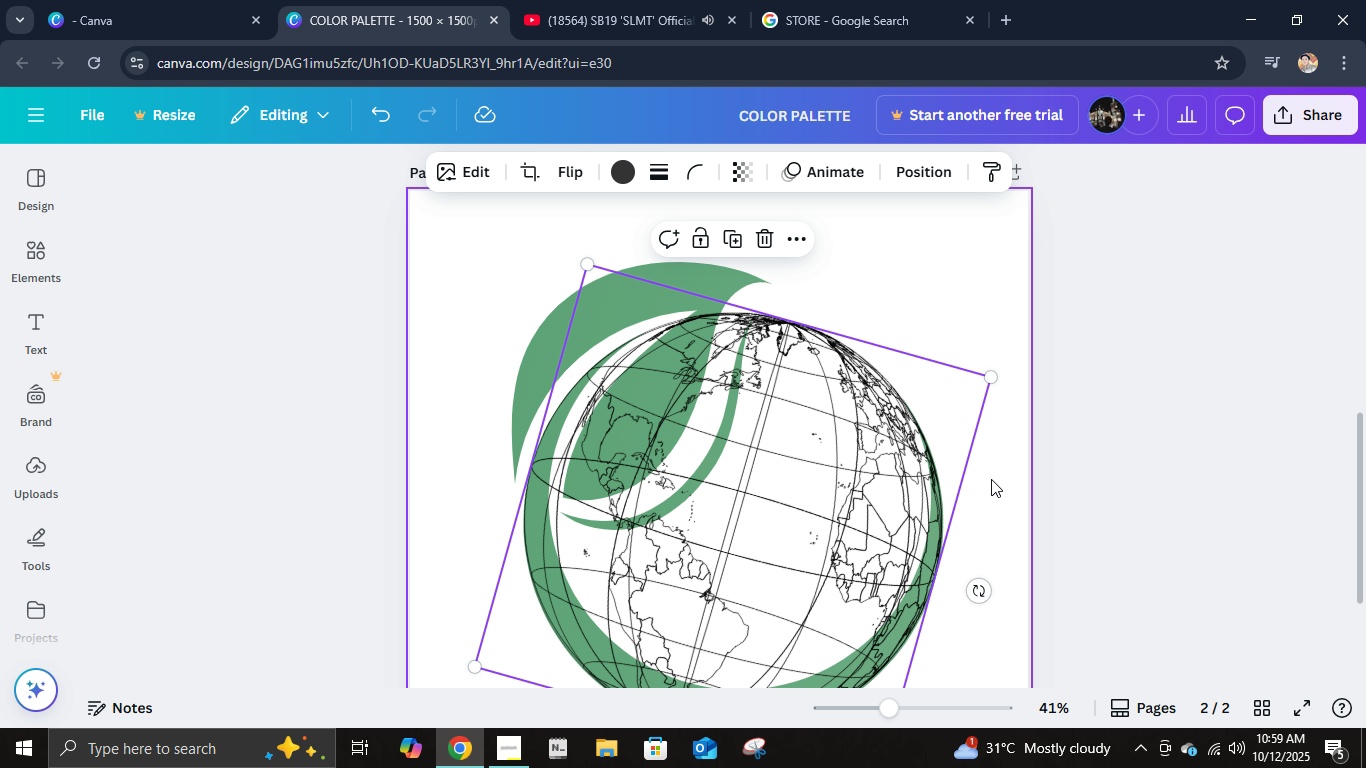 
hold_key(key=ControlLeft, duration=0.69)
scroll: coordinate [981, 482], scroll_direction: down, amount: 3.0
 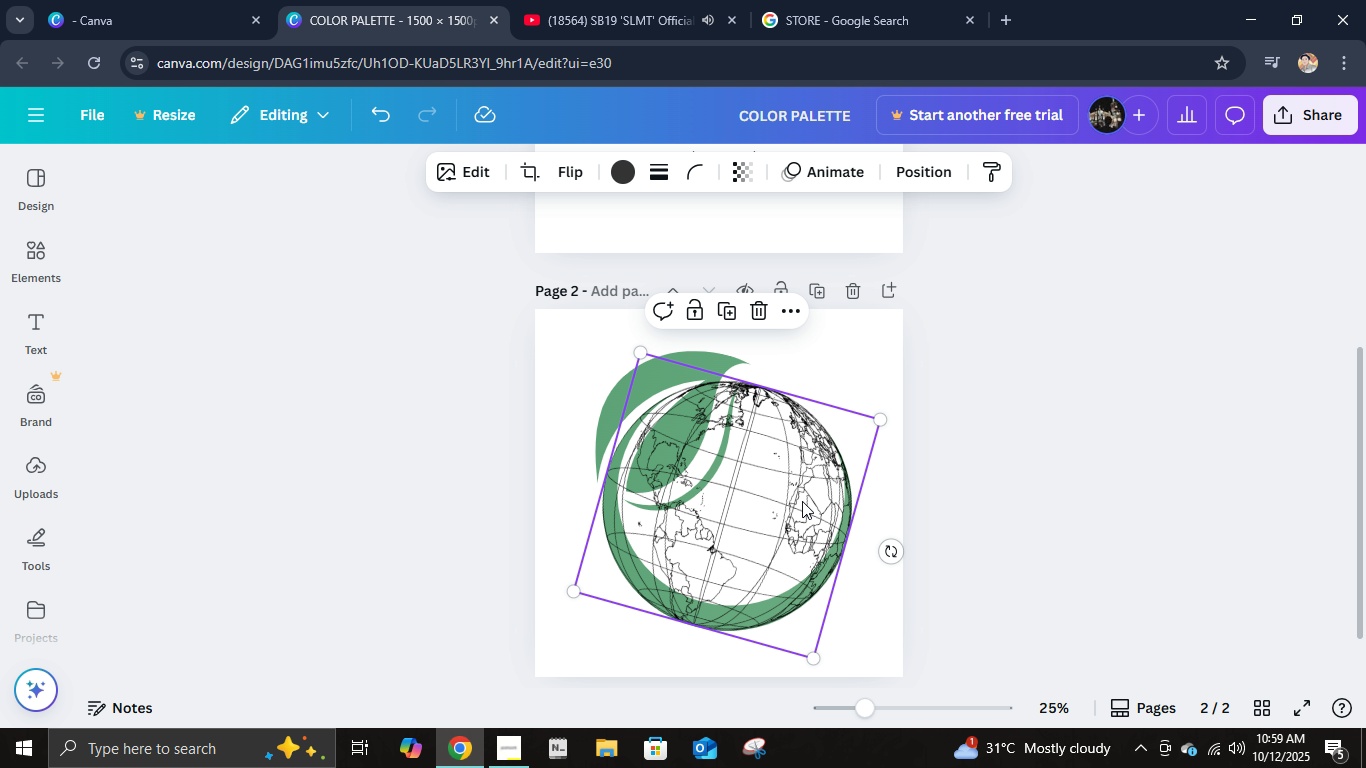 
hold_key(key=ControlLeft, duration=0.61)
scroll: coordinate [720, 512], scroll_direction: none, amount: 0.0
 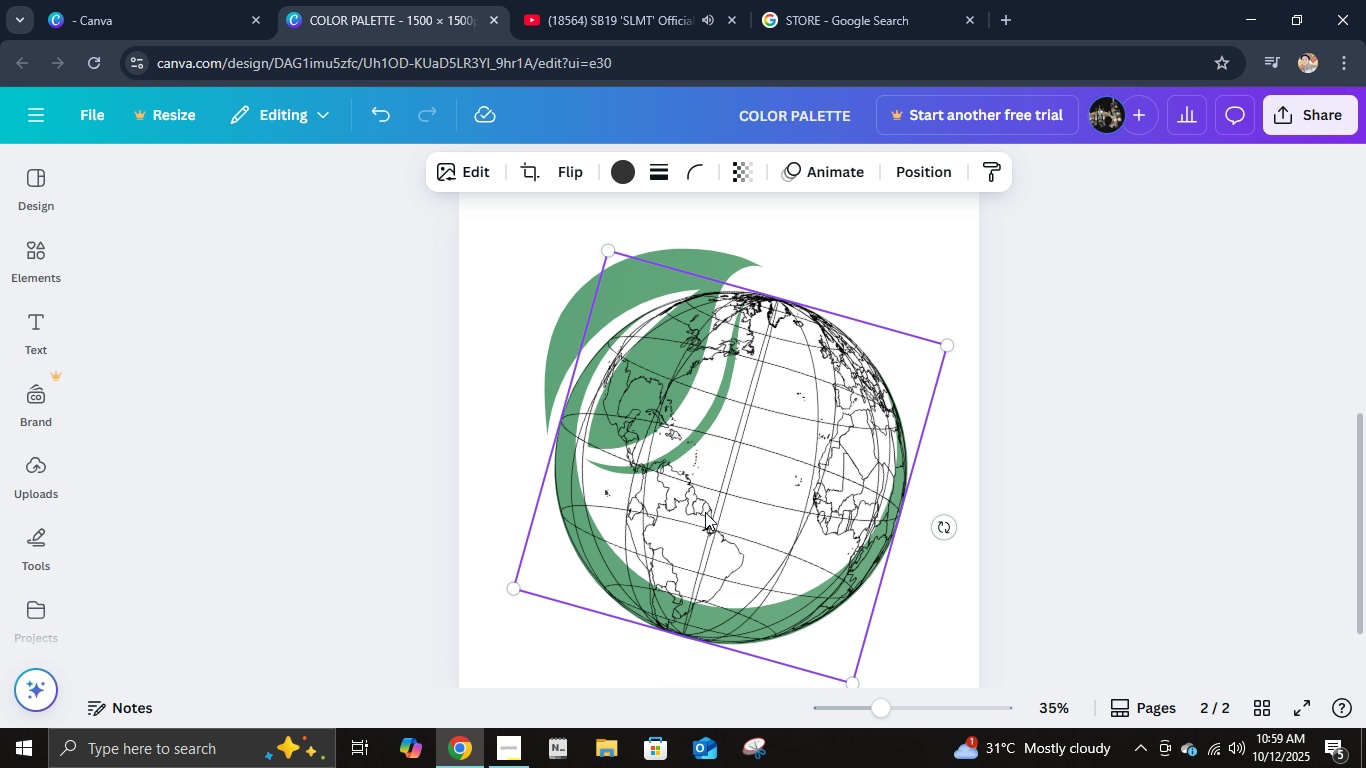 
hold_key(key=ControlLeft, duration=0.75)
 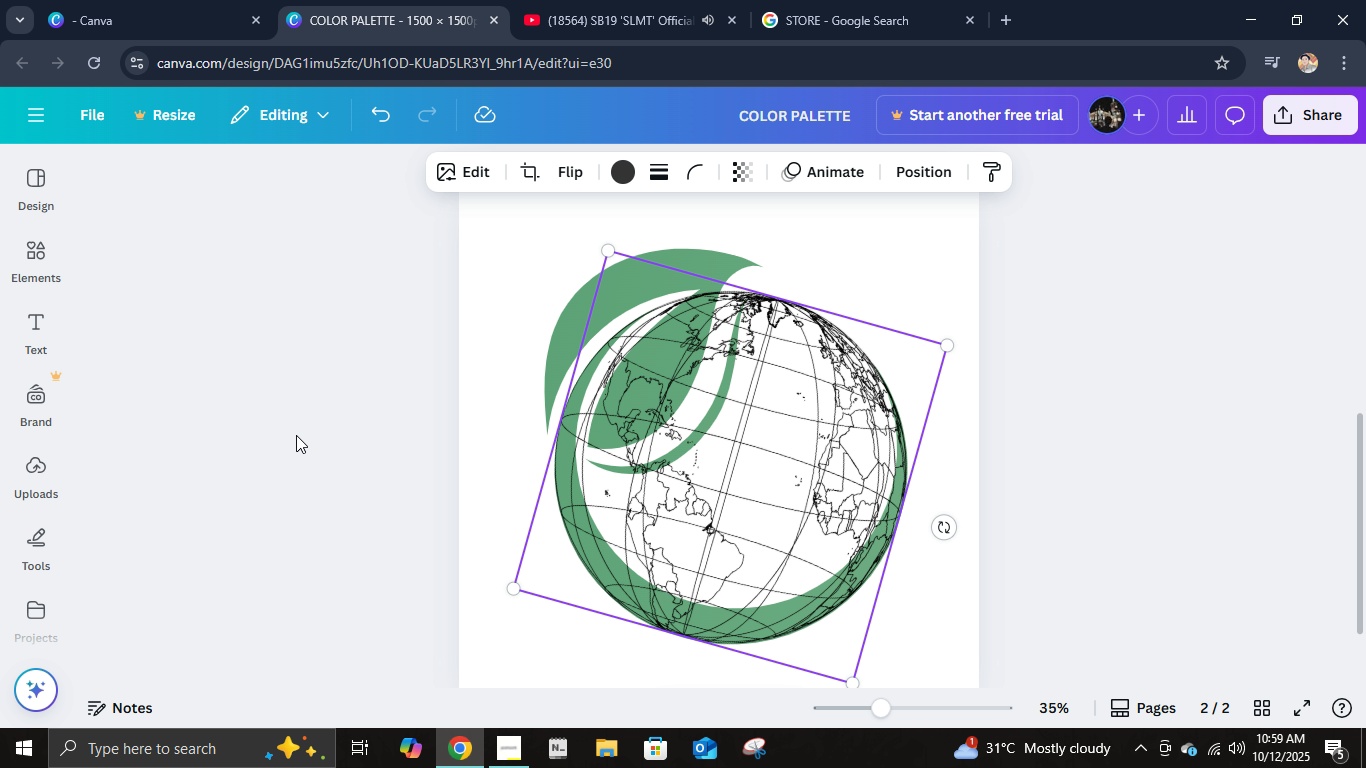 
left_click([261, 411])
 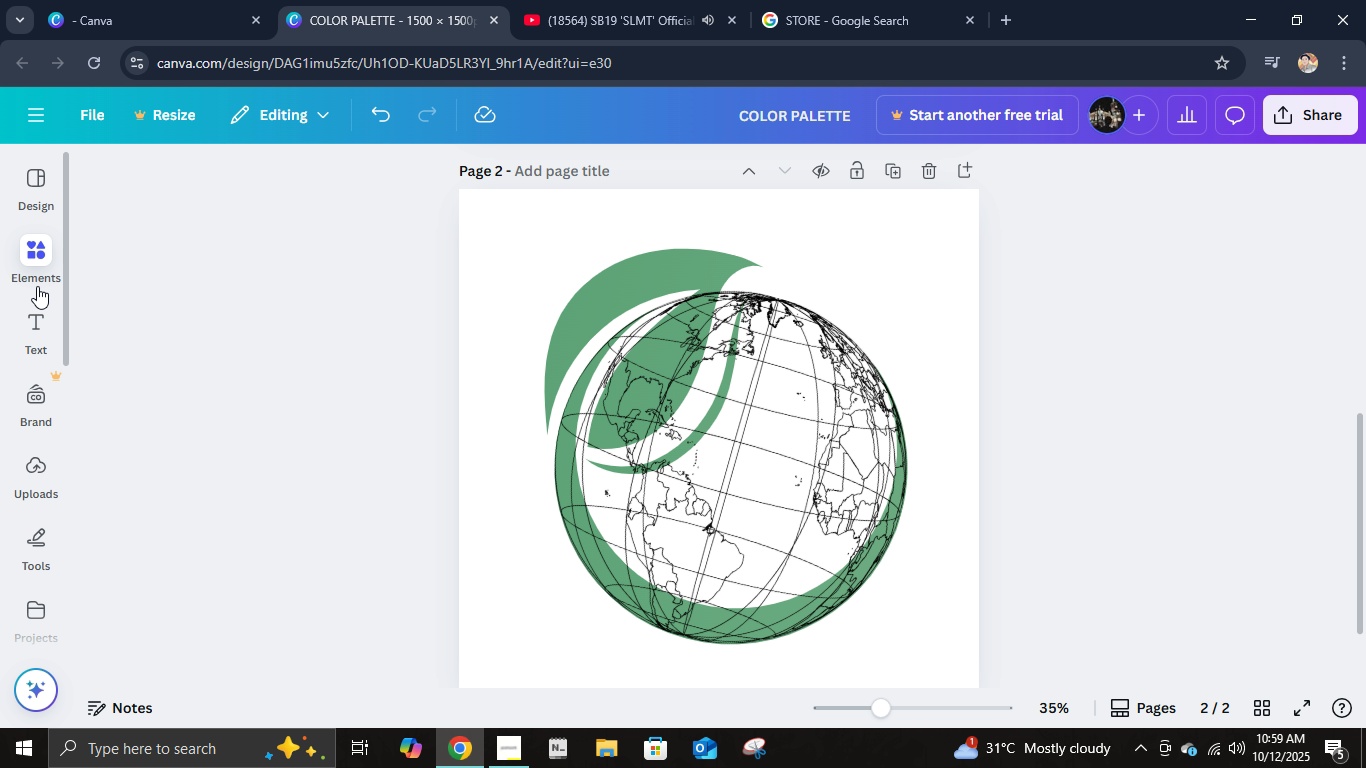 
left_click([37, 286])
 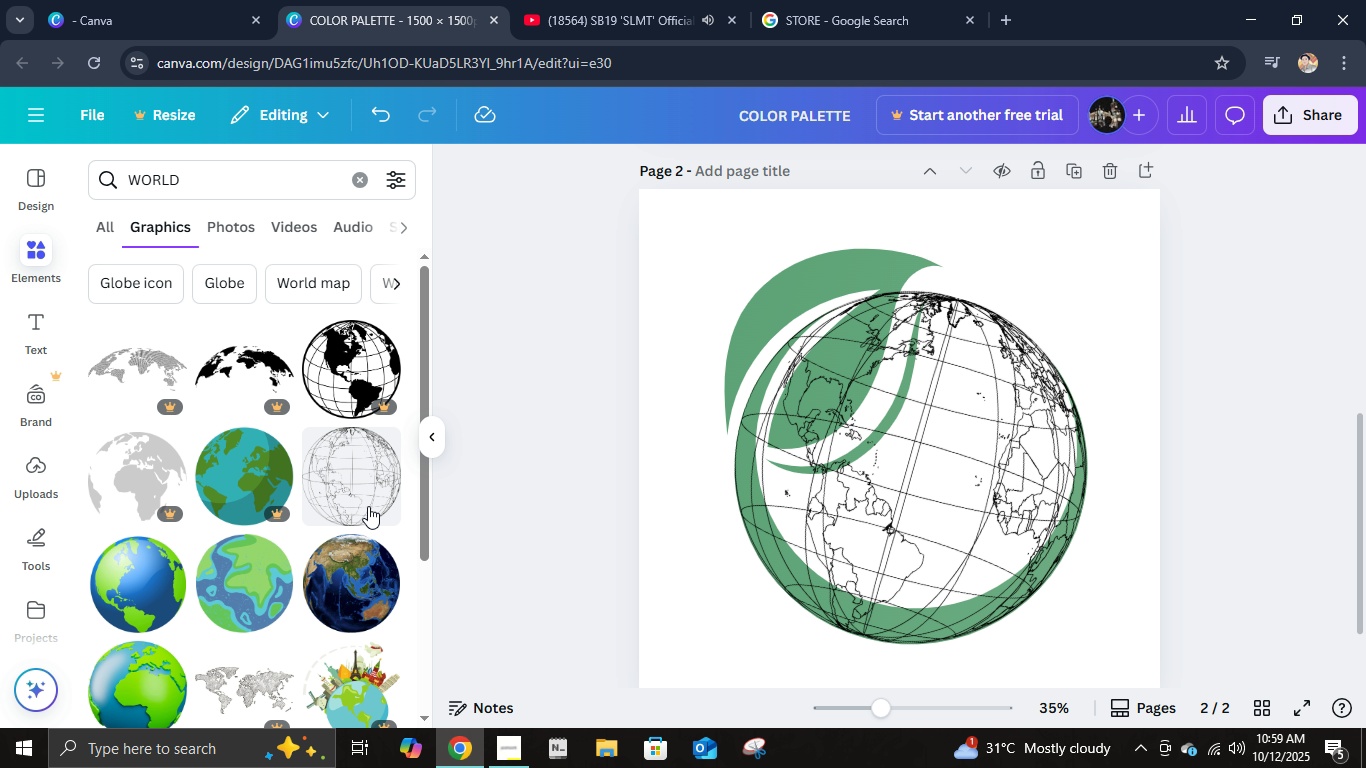 
scroll: coordinate [872, 576], scroll_direction: down, amount: 10.0
 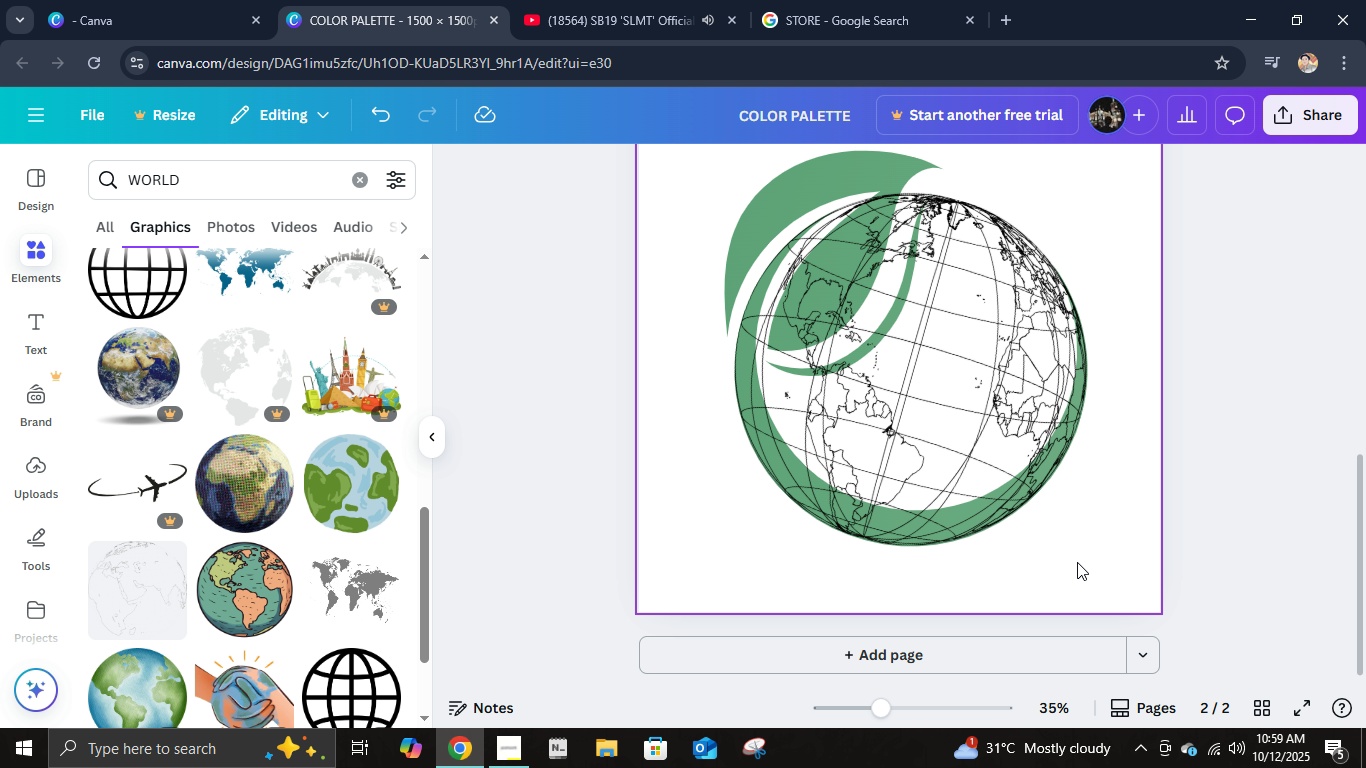 
scroll: coordinate [1077, 562], scroll_direction: up, amount: 1.0
 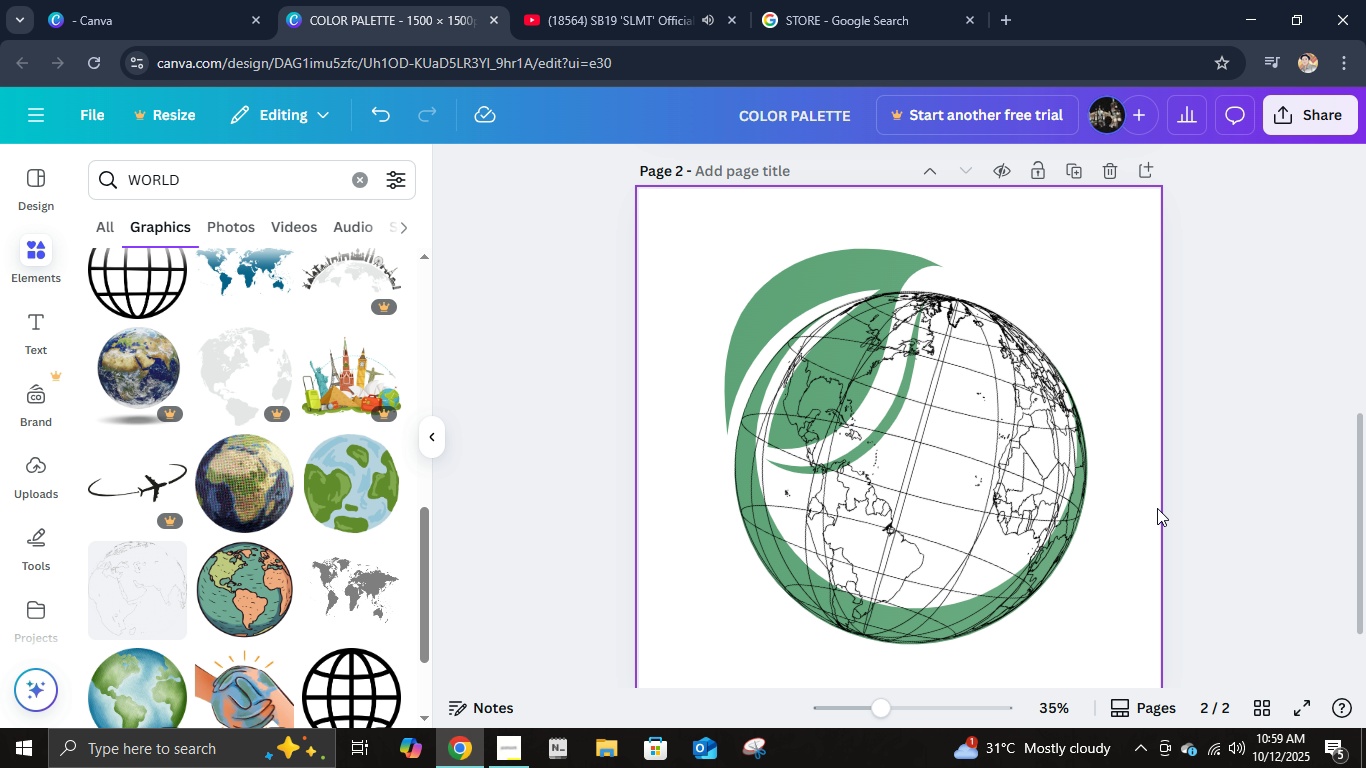 
left_click([975, 493])
 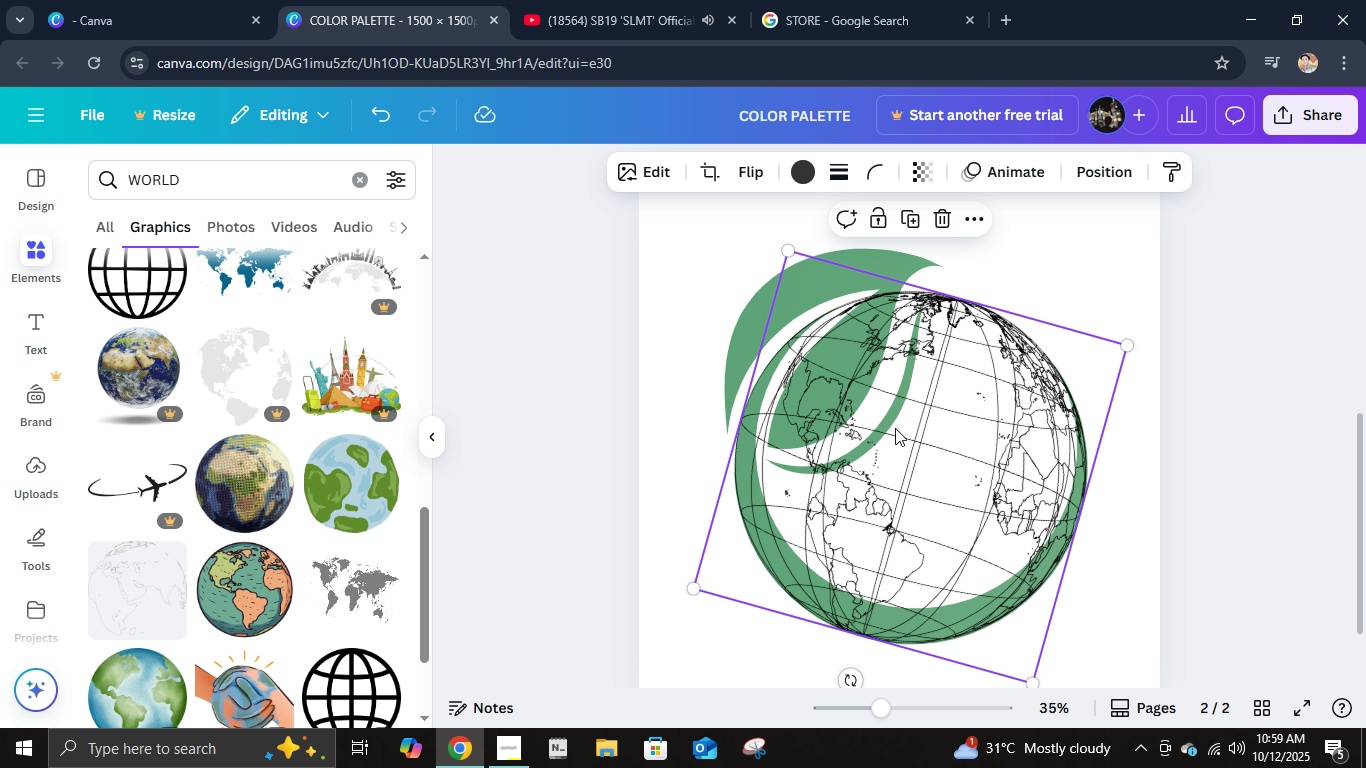 
hold_key(key=ShiftLeft, duration=0.95)
left_click([759, 320])
 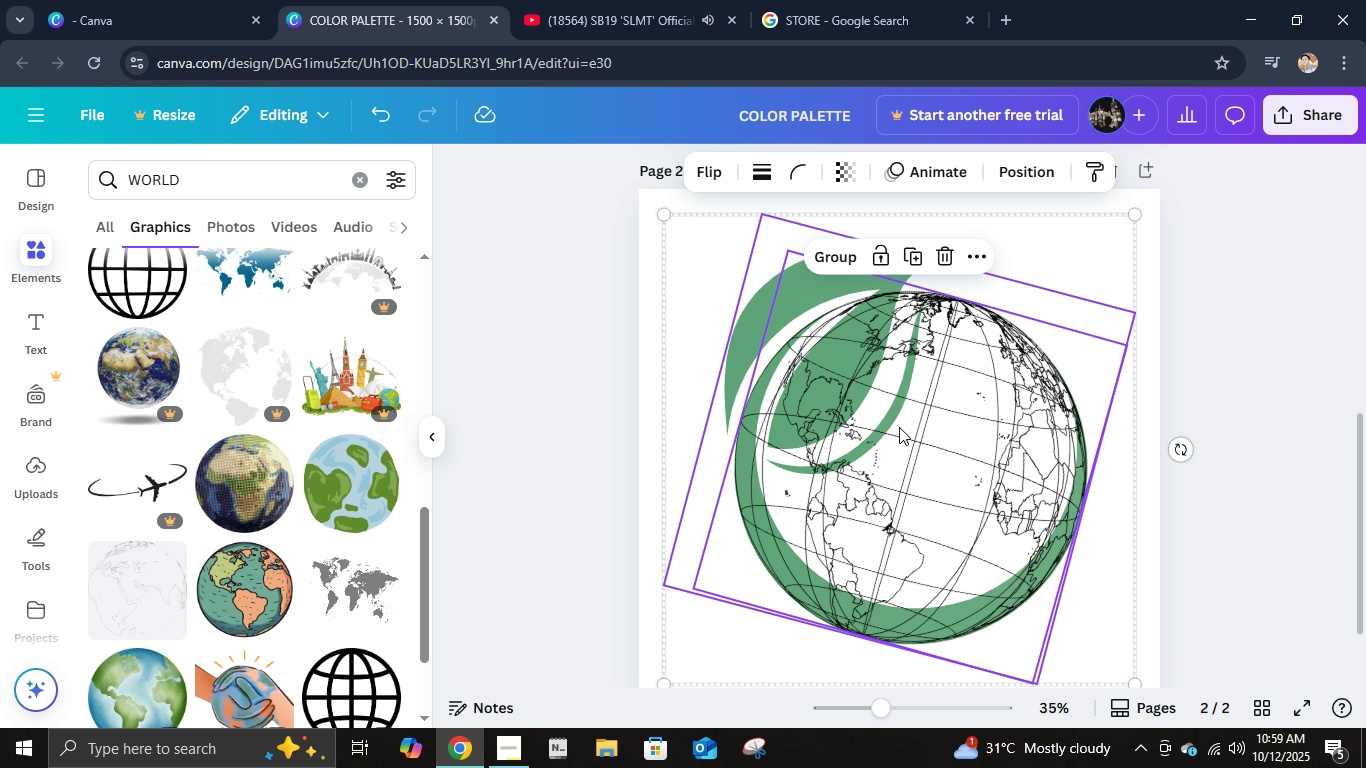 
key(Control+G)
 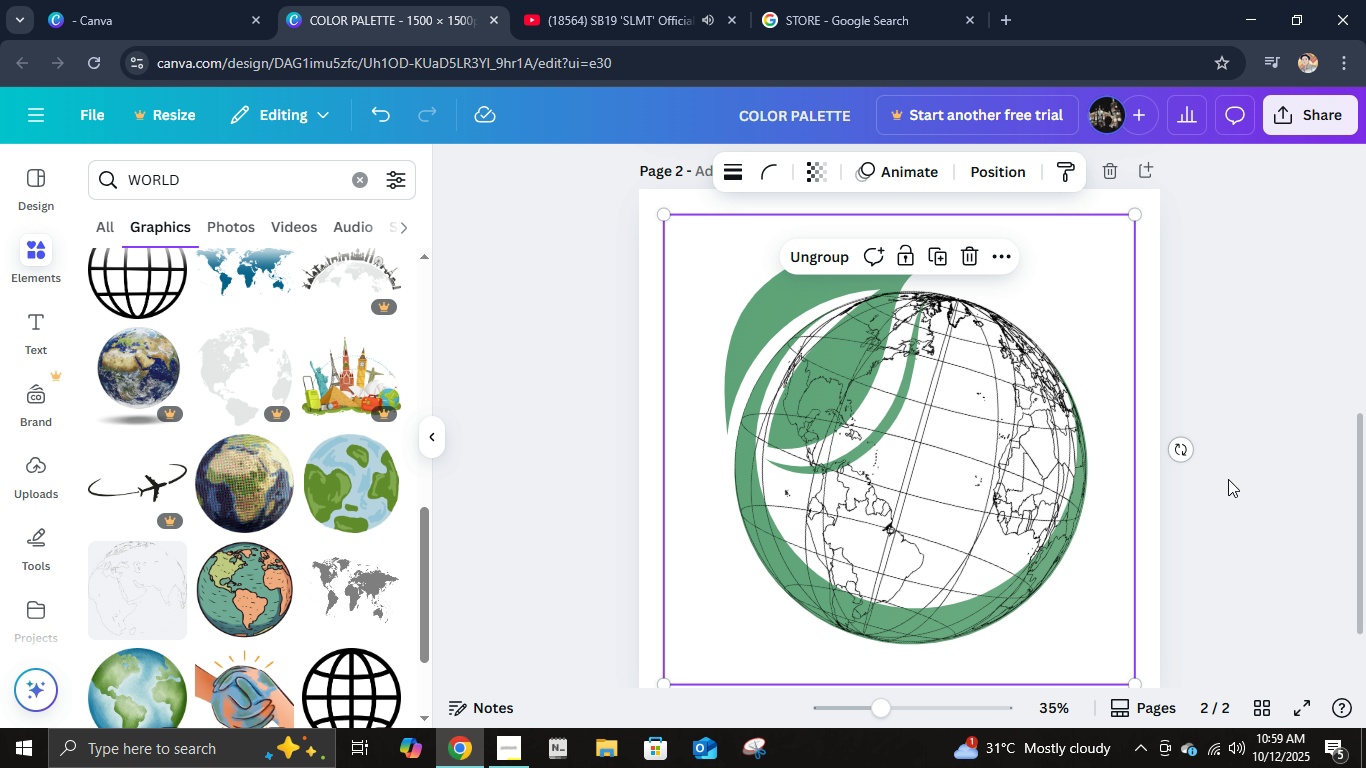 
left_click([1228, 479])
 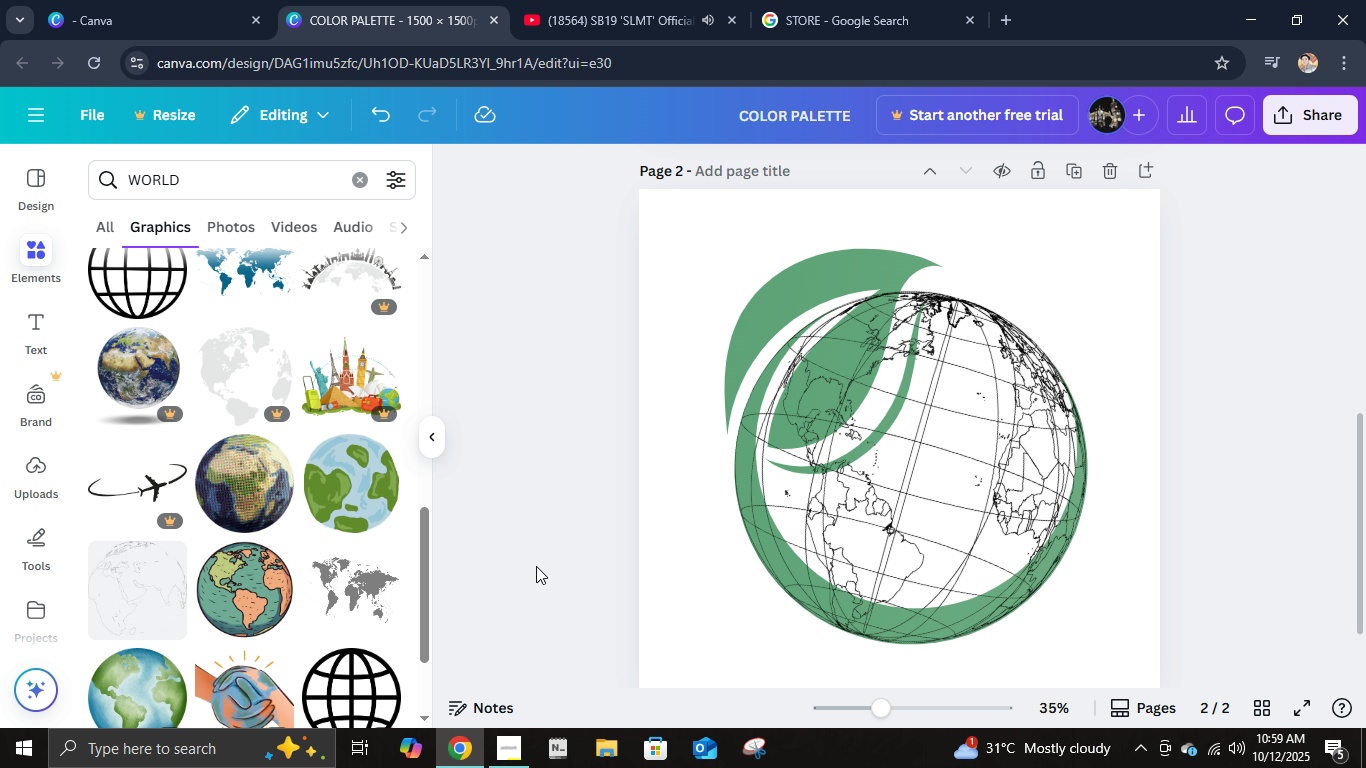 
scroll: coordinate [314, 572], scroll_direction: down, amount: 6.0
 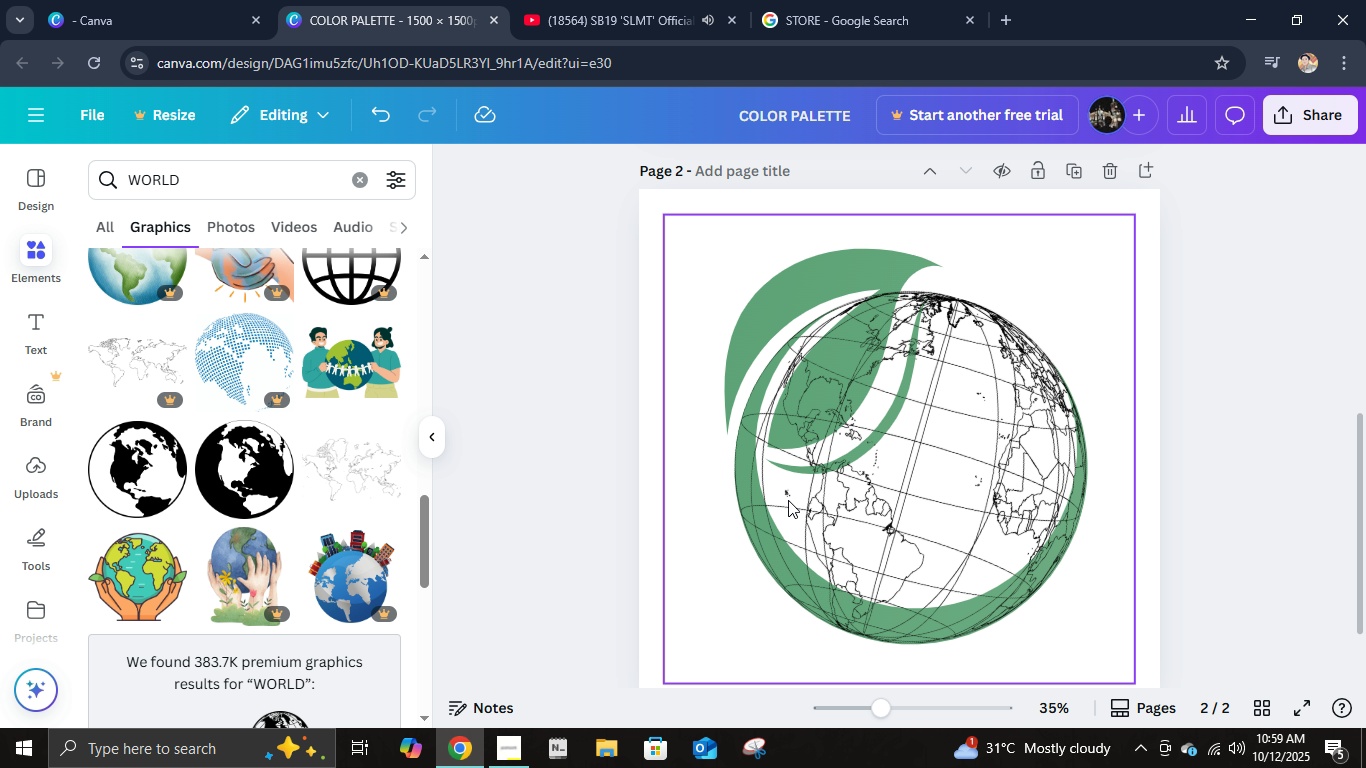 
key(Control+Z)
 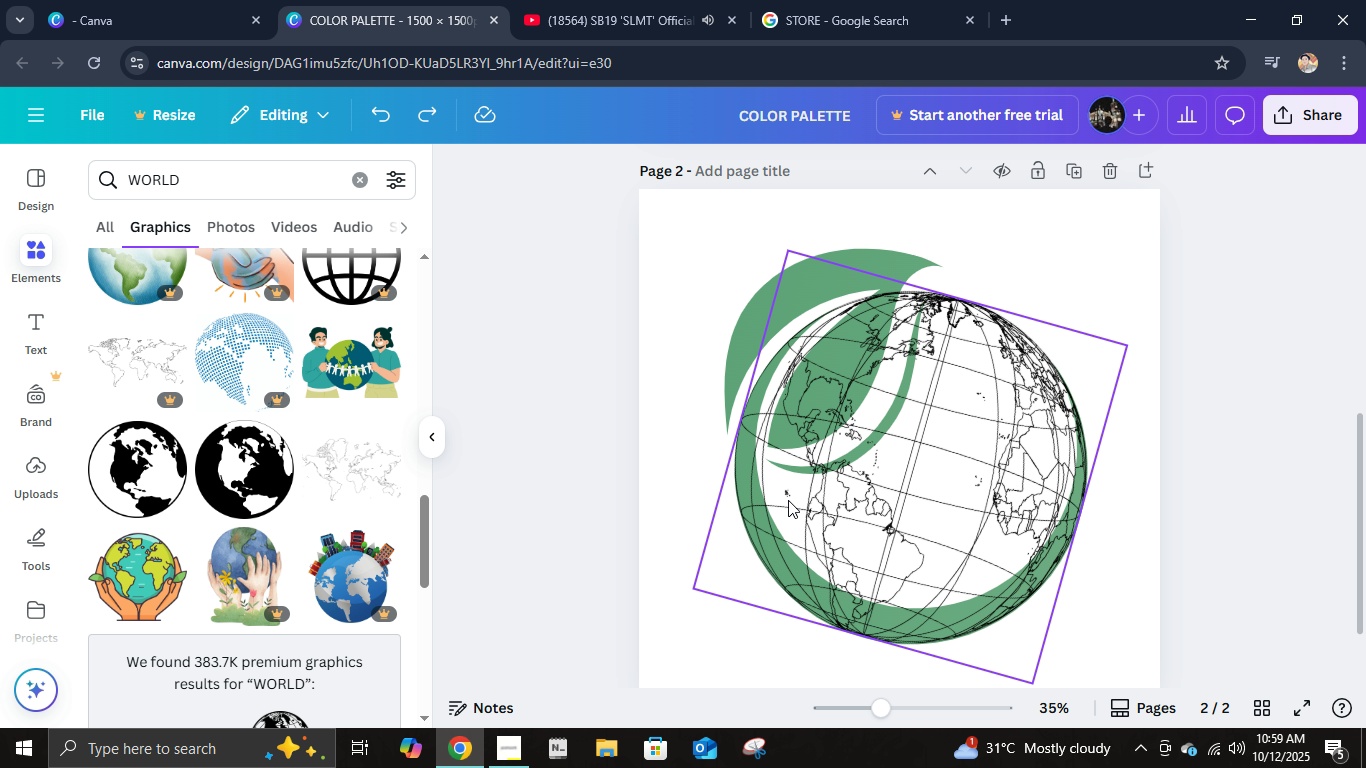 
key(Control+Z)
 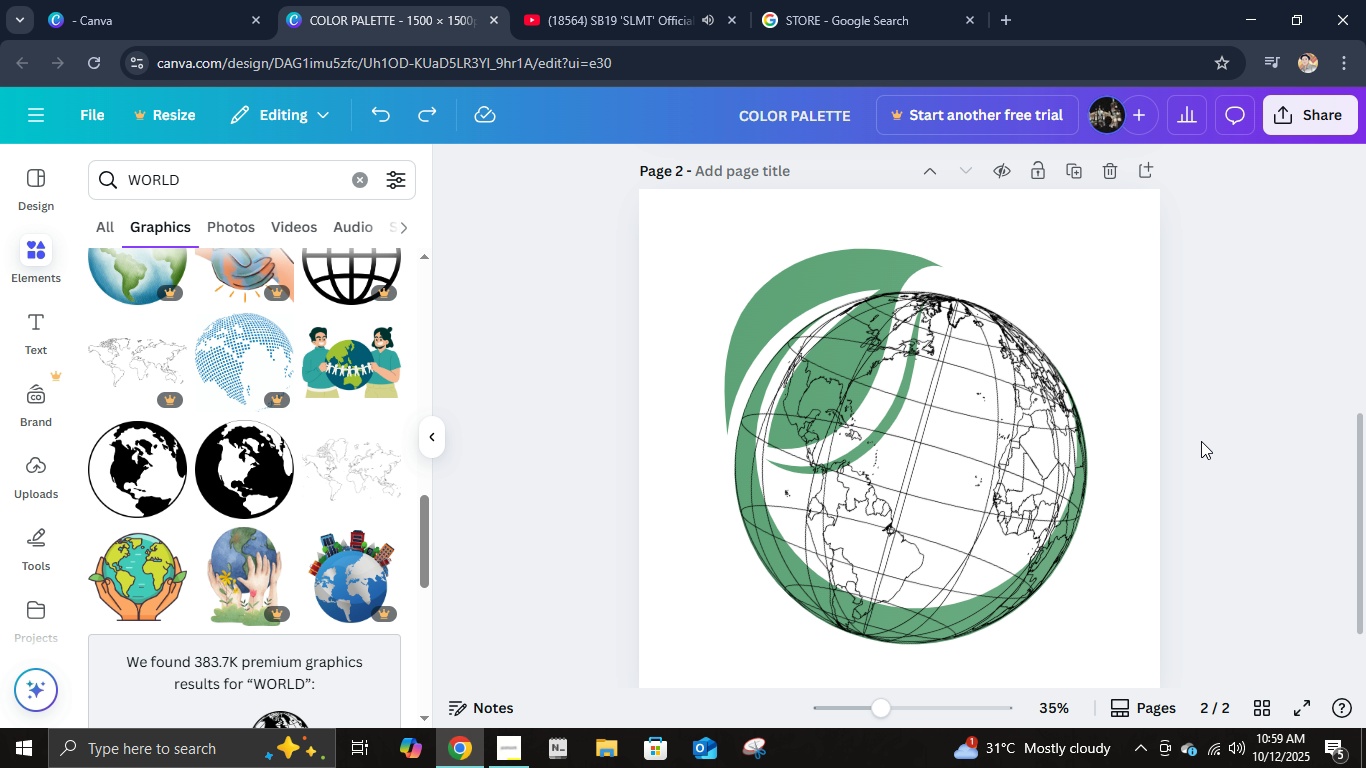 
left_click([927, 504])
 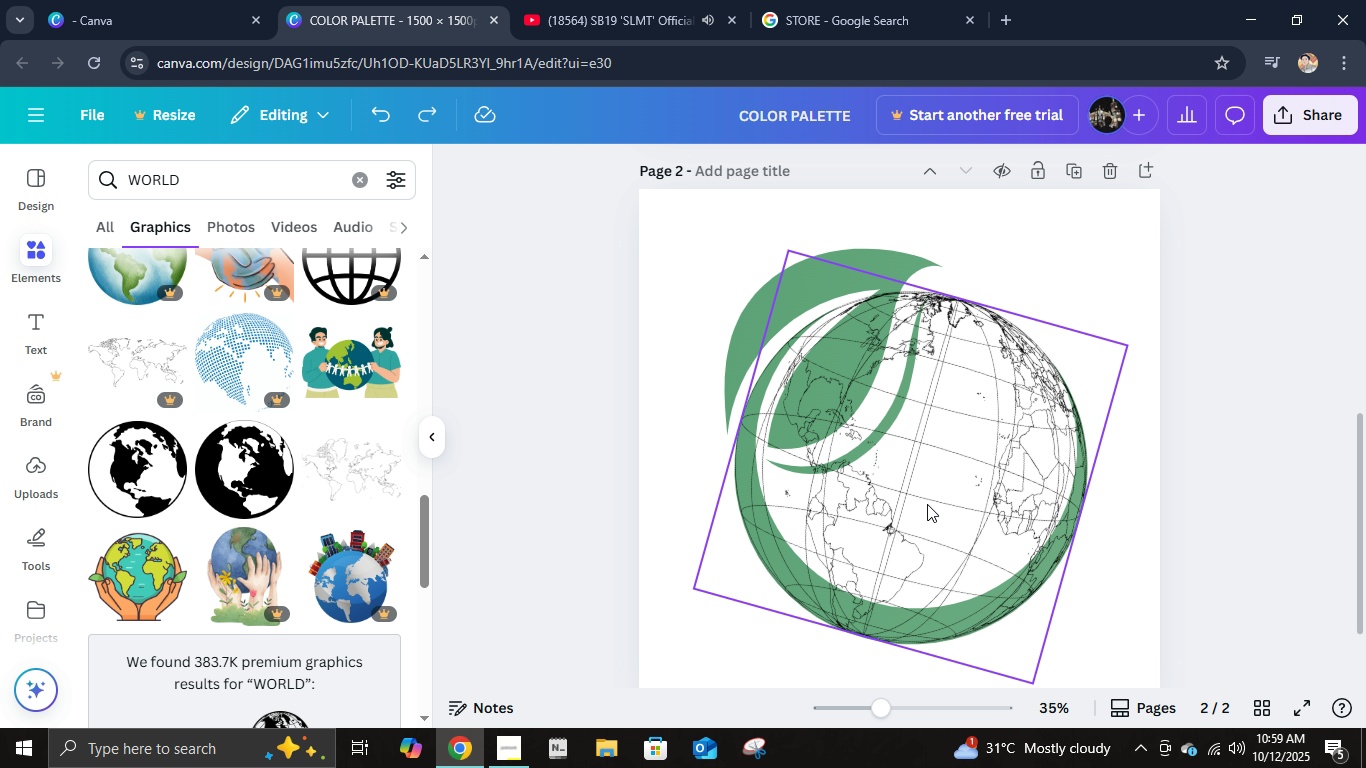 
key(Delete)
 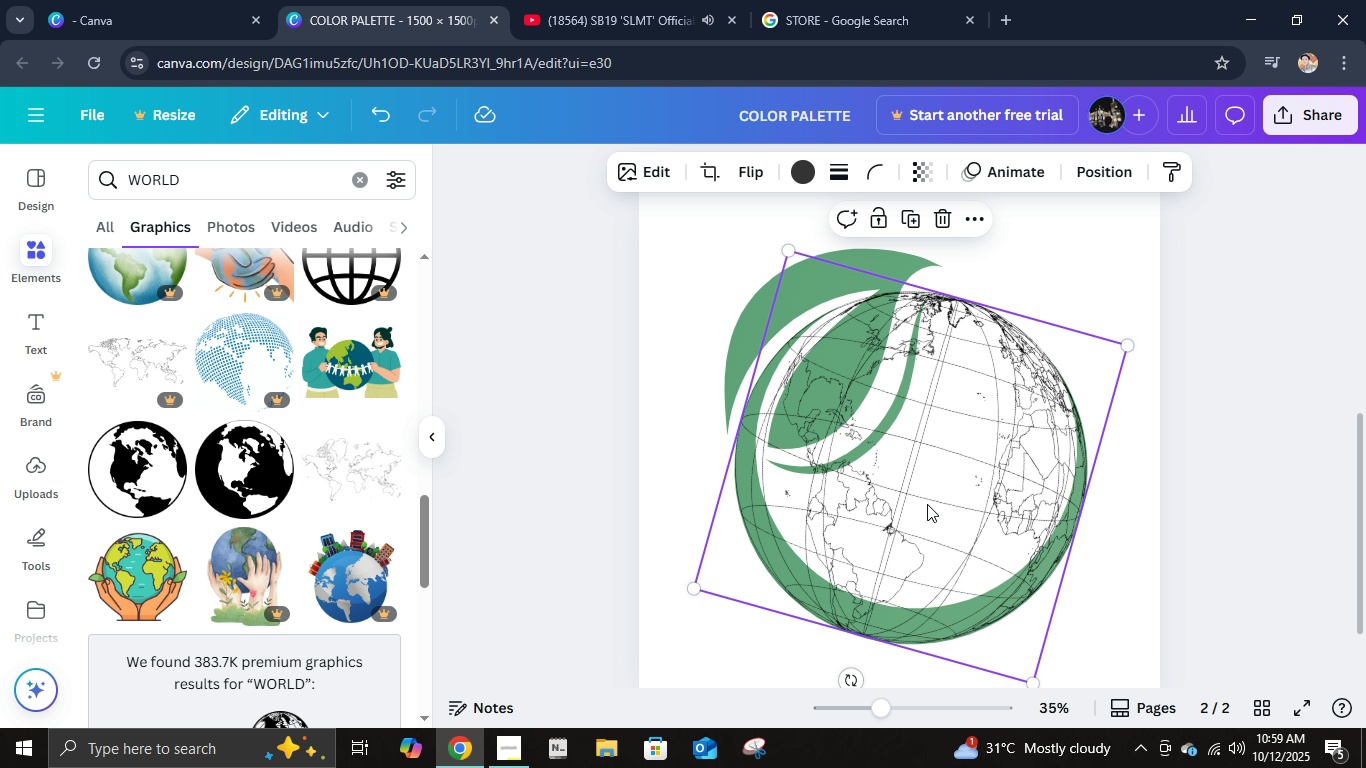 
left_click([927, 504])
 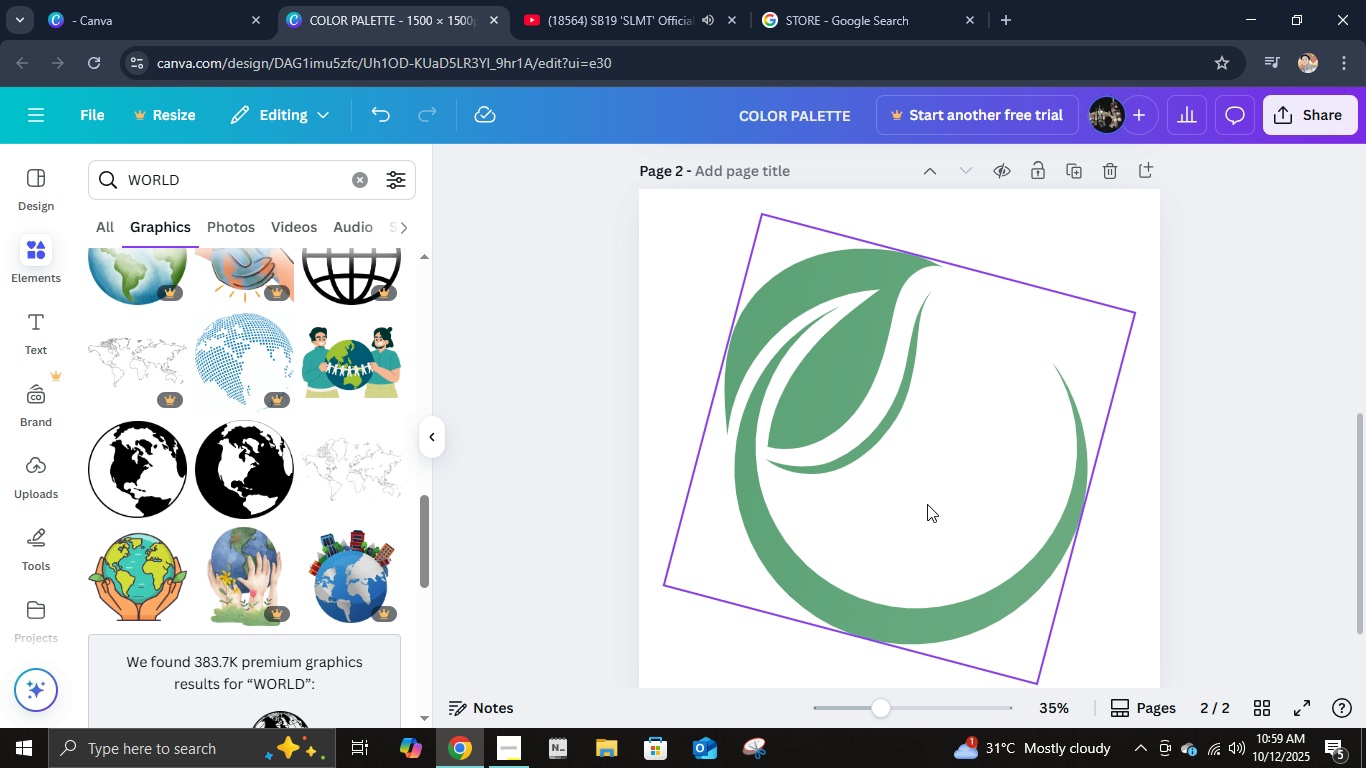 
key(Delete)
 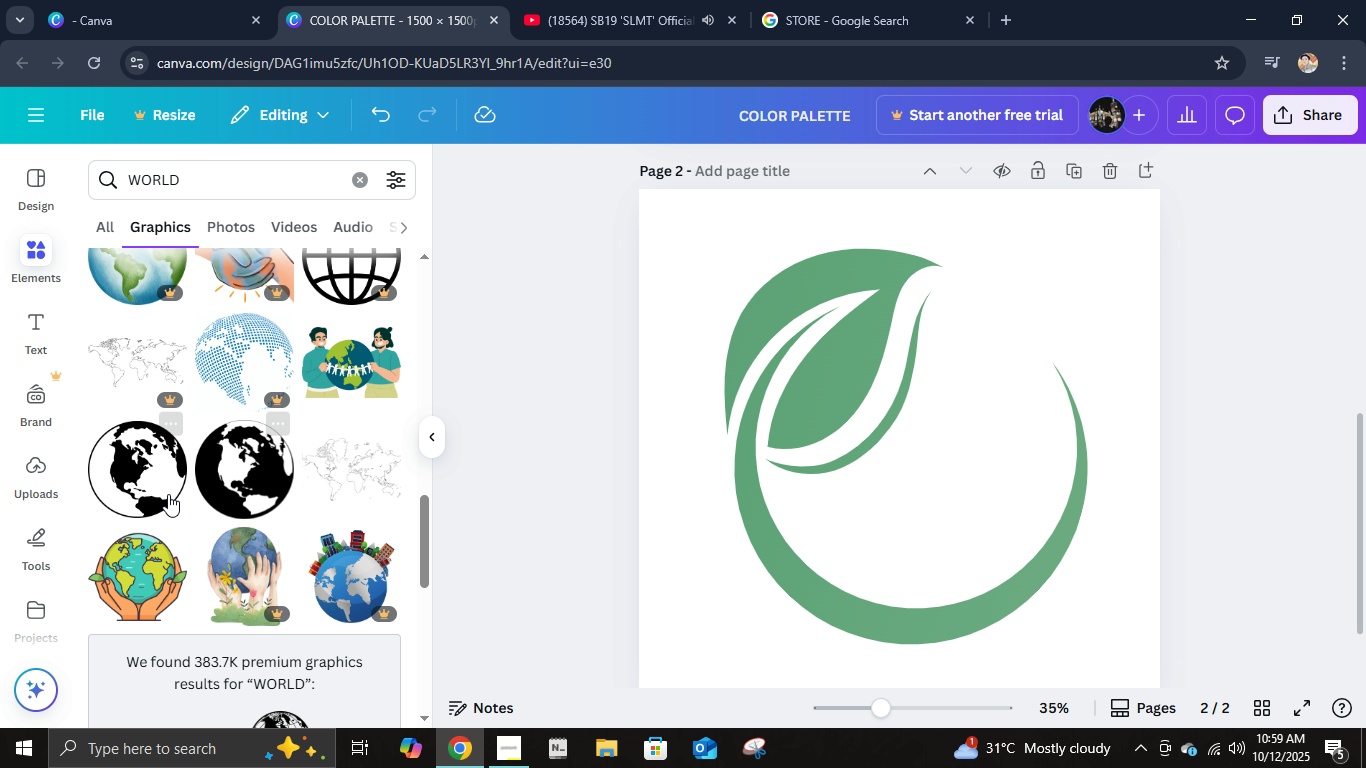 
left_click([167, 494])
 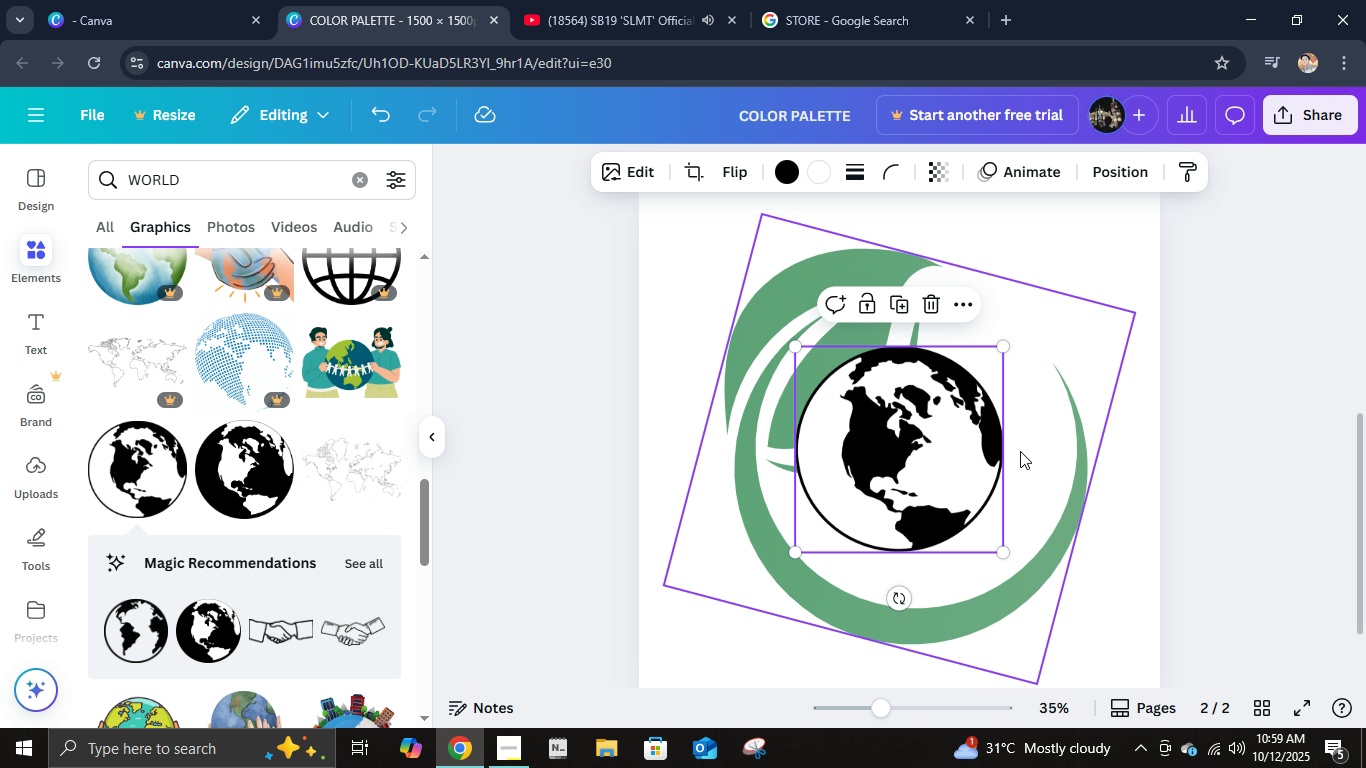 
key(Delete)
 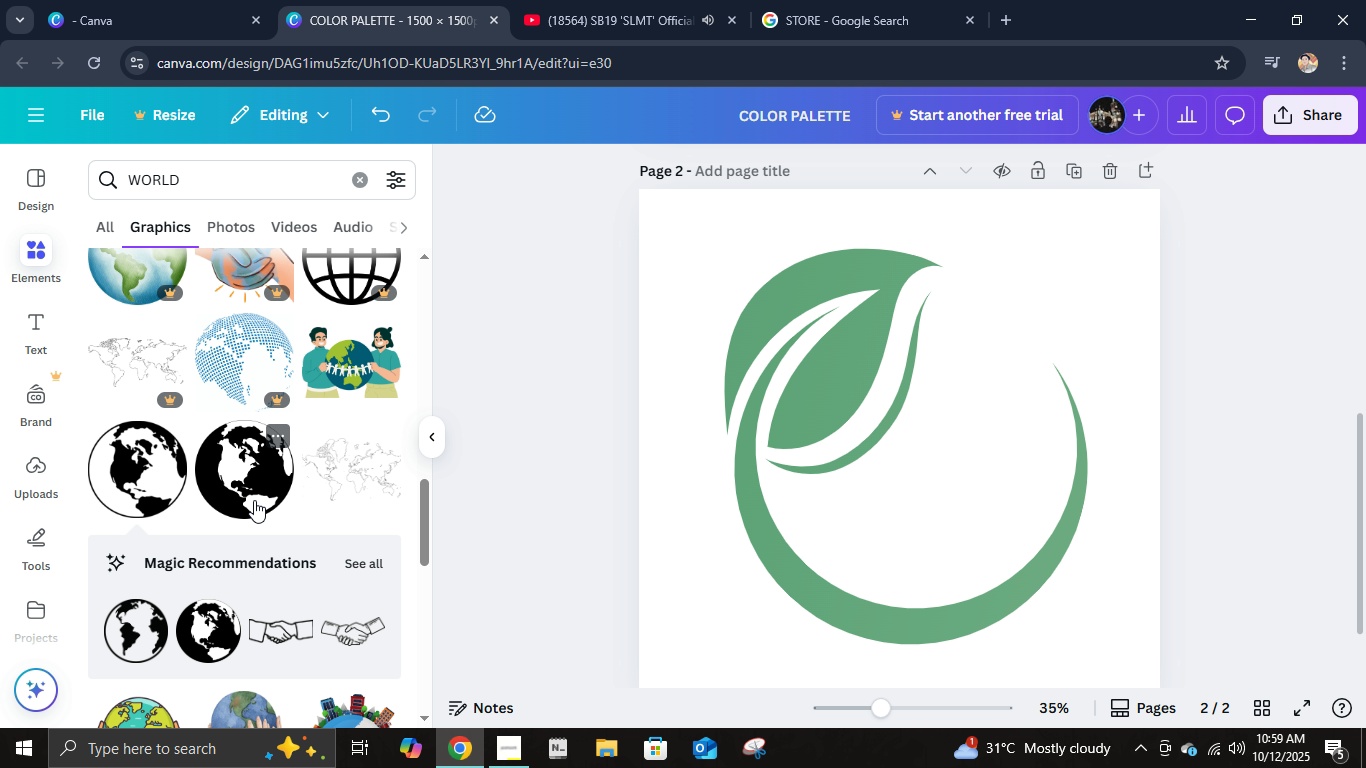 
left_click([254, 500])
 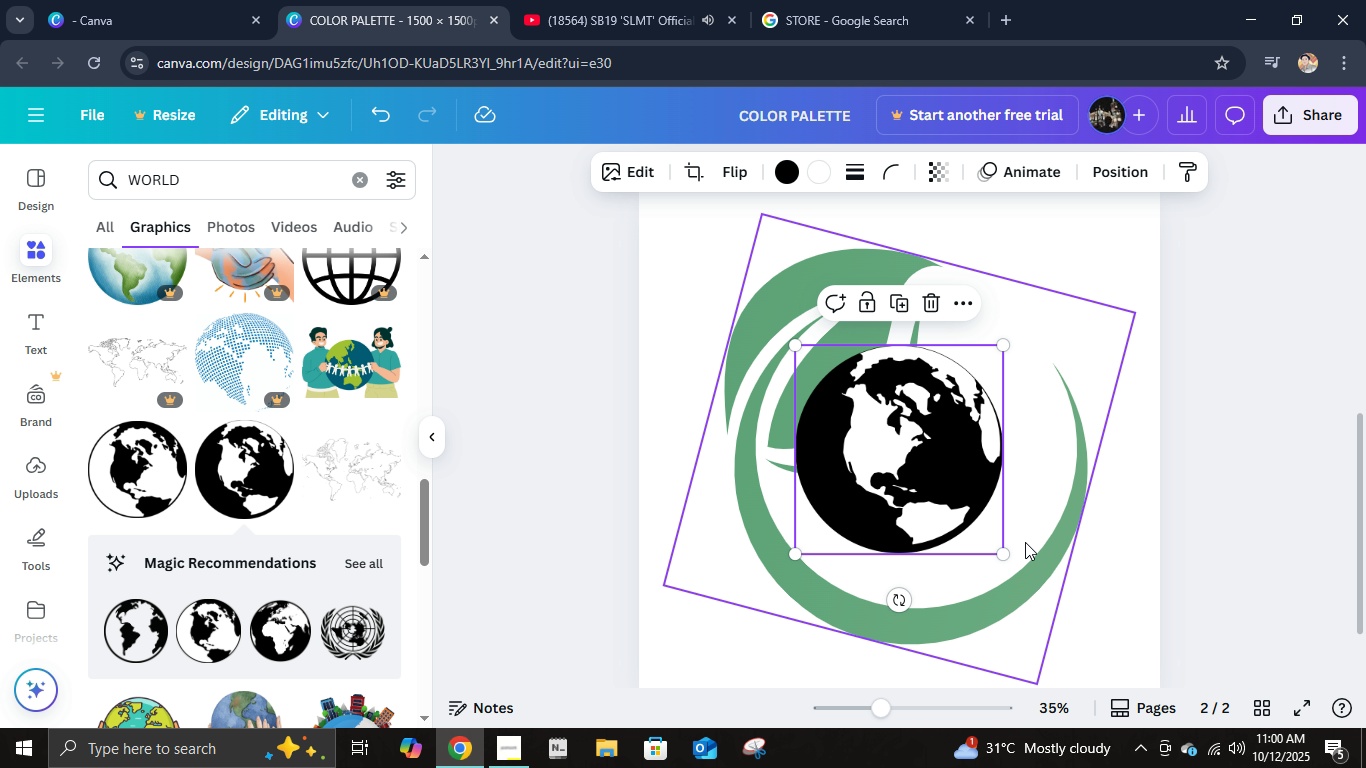 
key(Delete)
 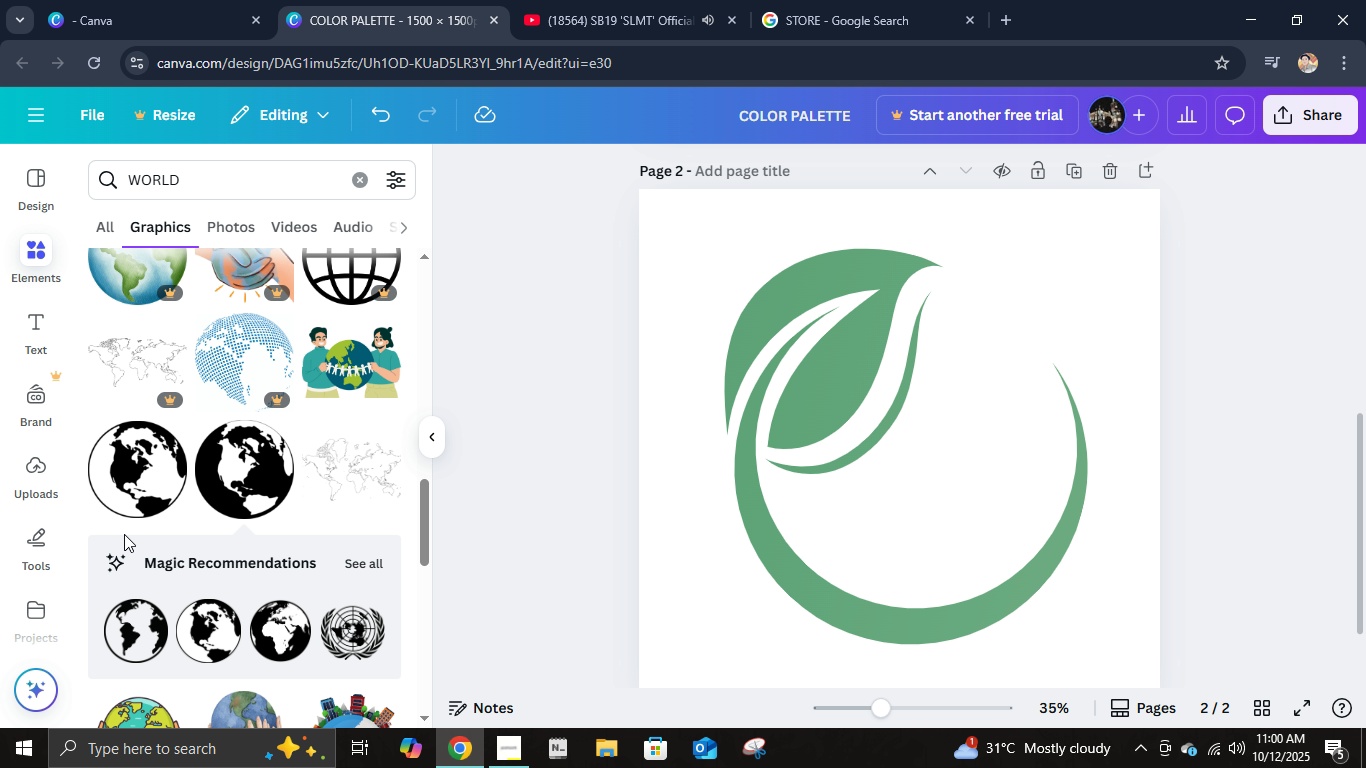 
scroll: coordinate [288, 528], scroll_direction: down, amount: 8.0
 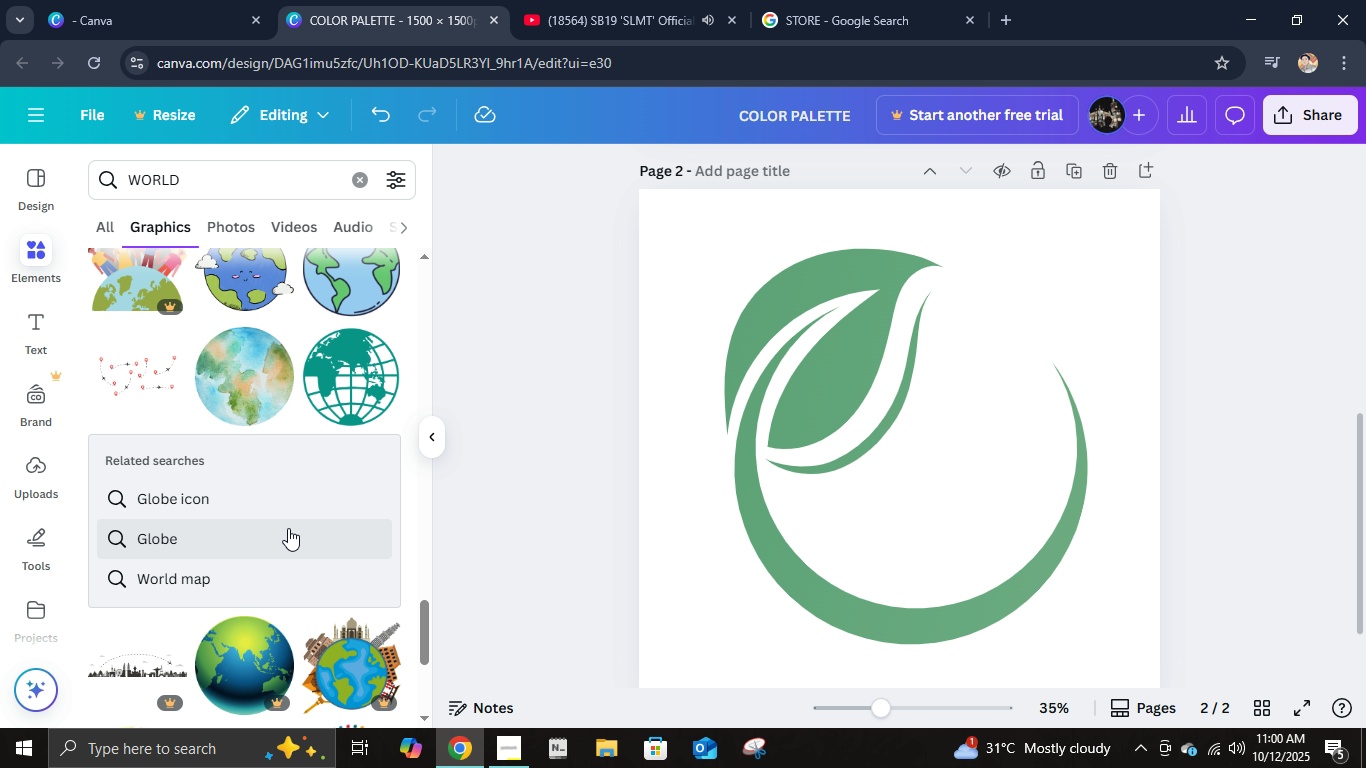 
scroll: coordinate [293, 525], scroll_direction: up, amount: 1.0
 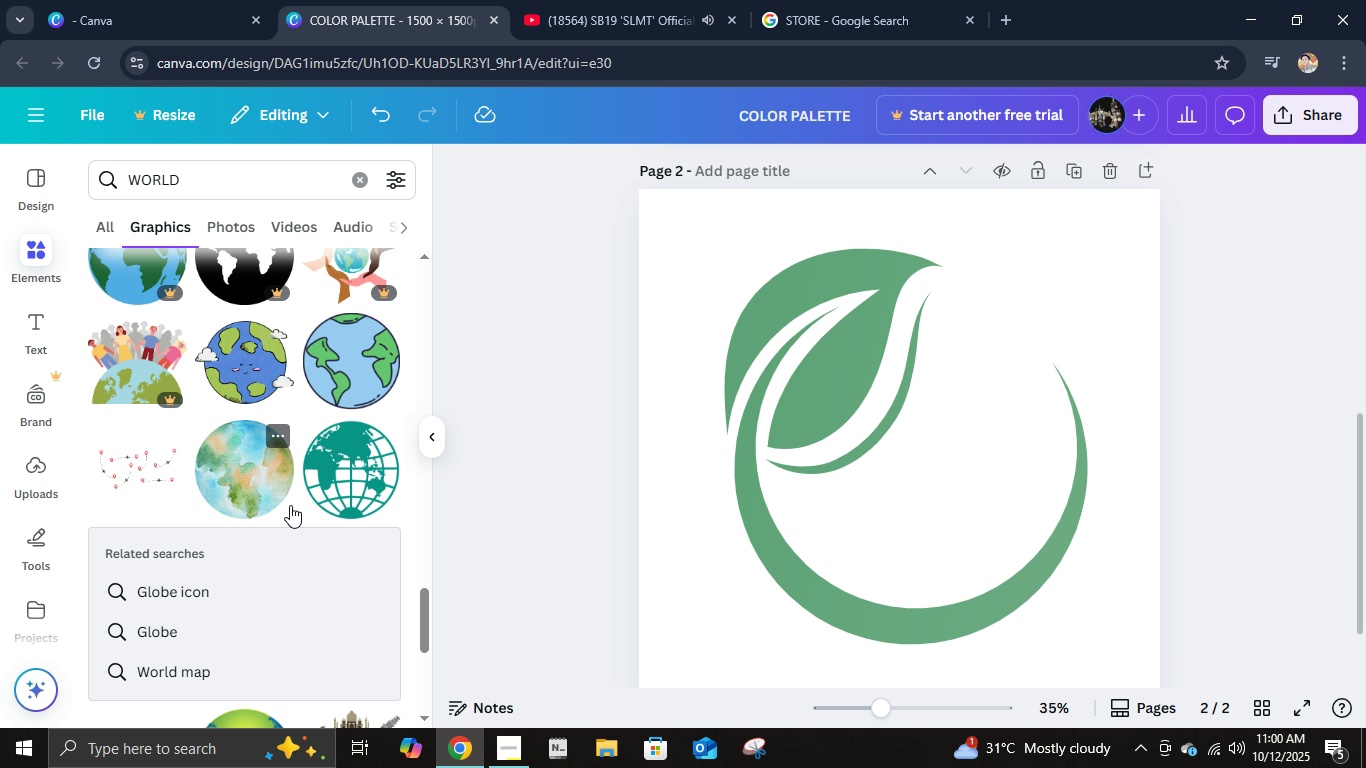 
scroll: coordinate [290, 505], scroll_direction: down, amount: 1.0
 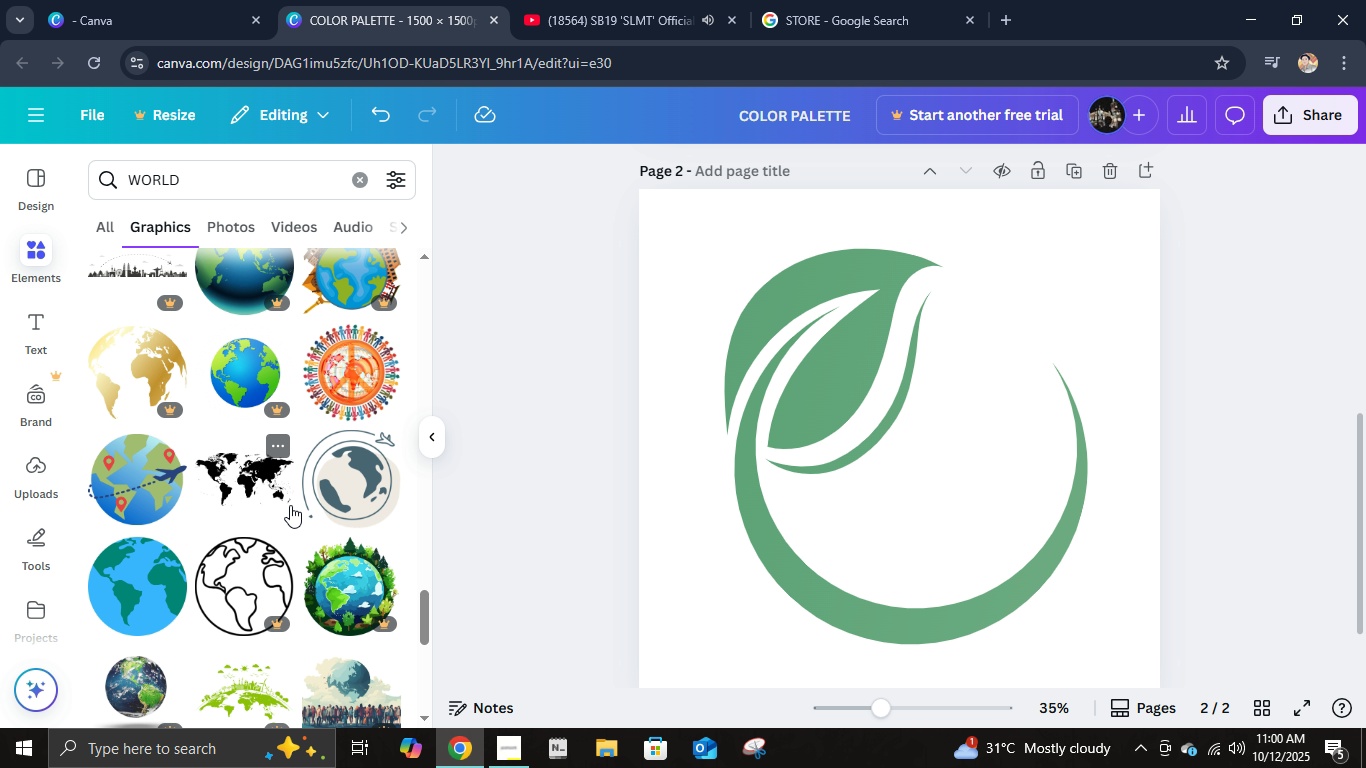 
left_click([365, 493])
 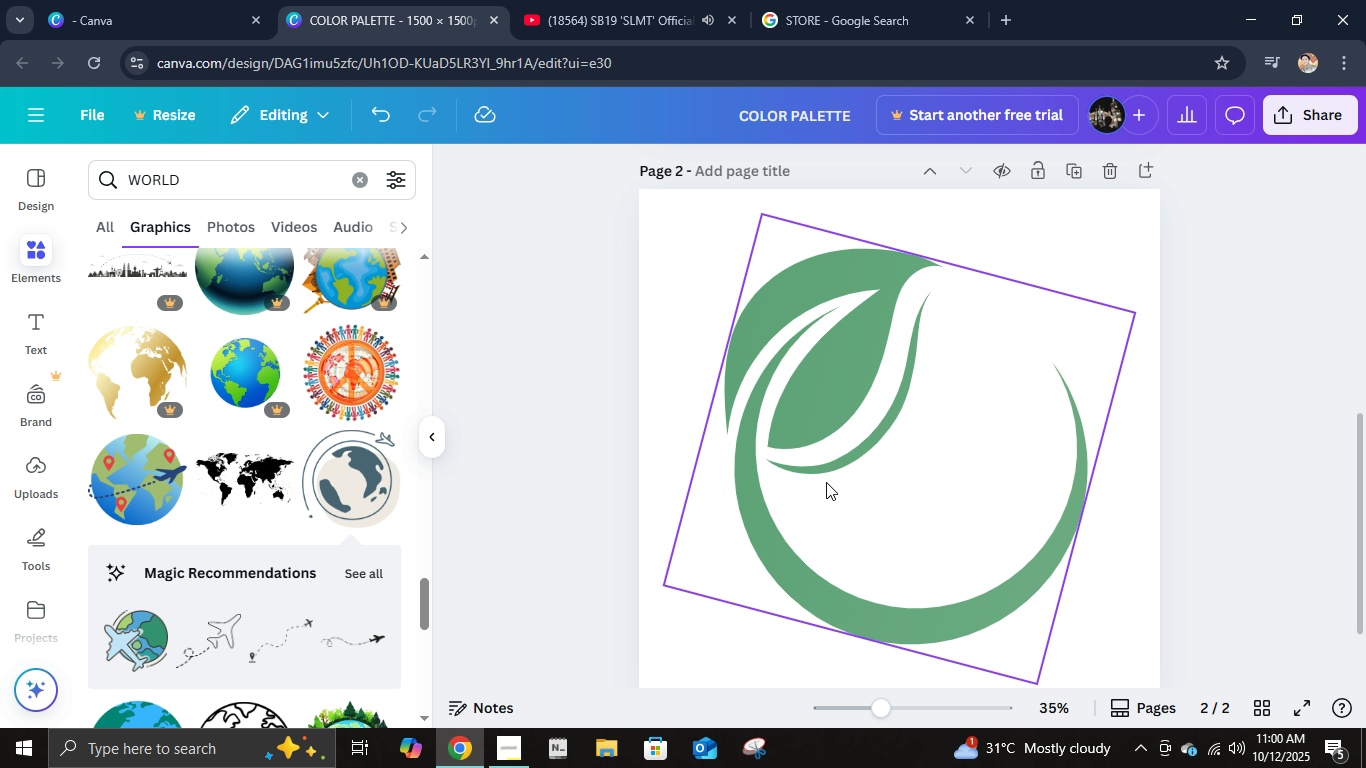 
key(Delete)
 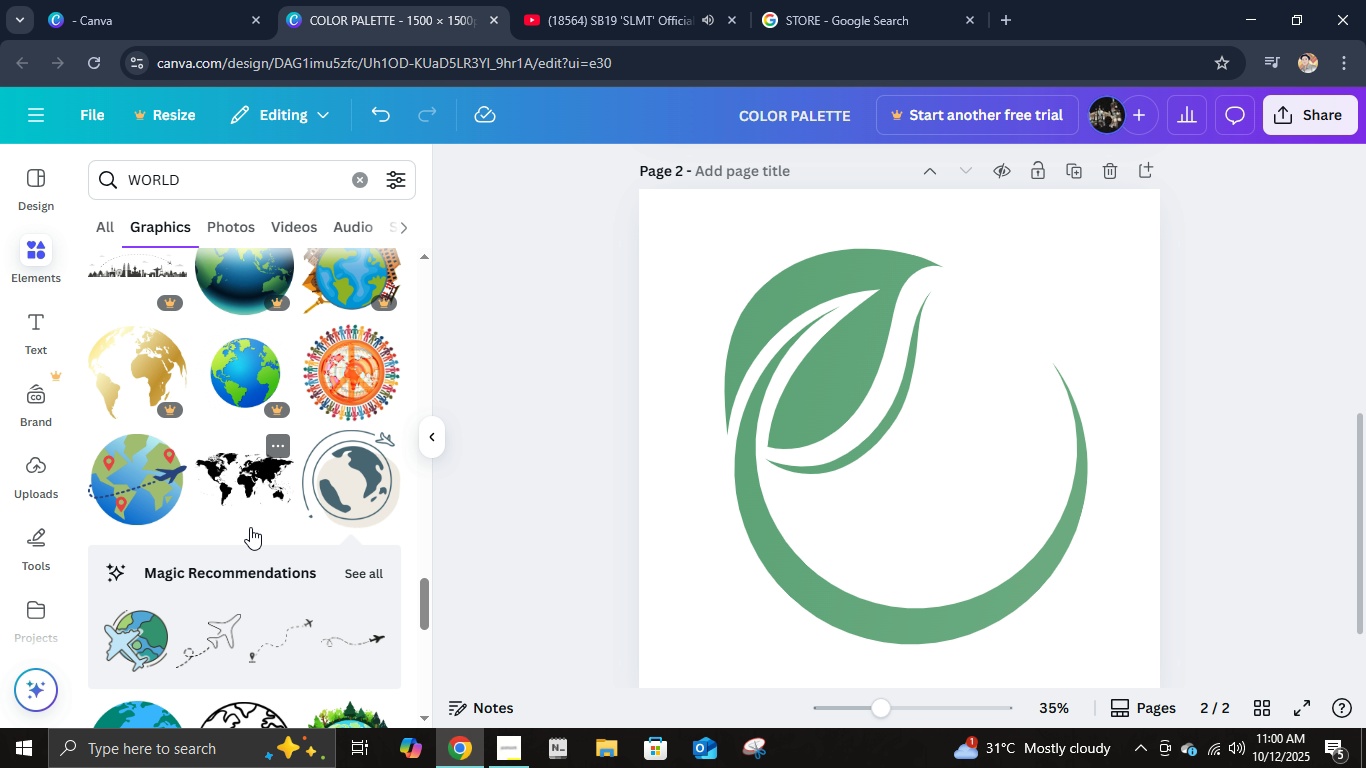 
scroll: coordinate [366, 614], scroll_direction: down, amount: 12.0
 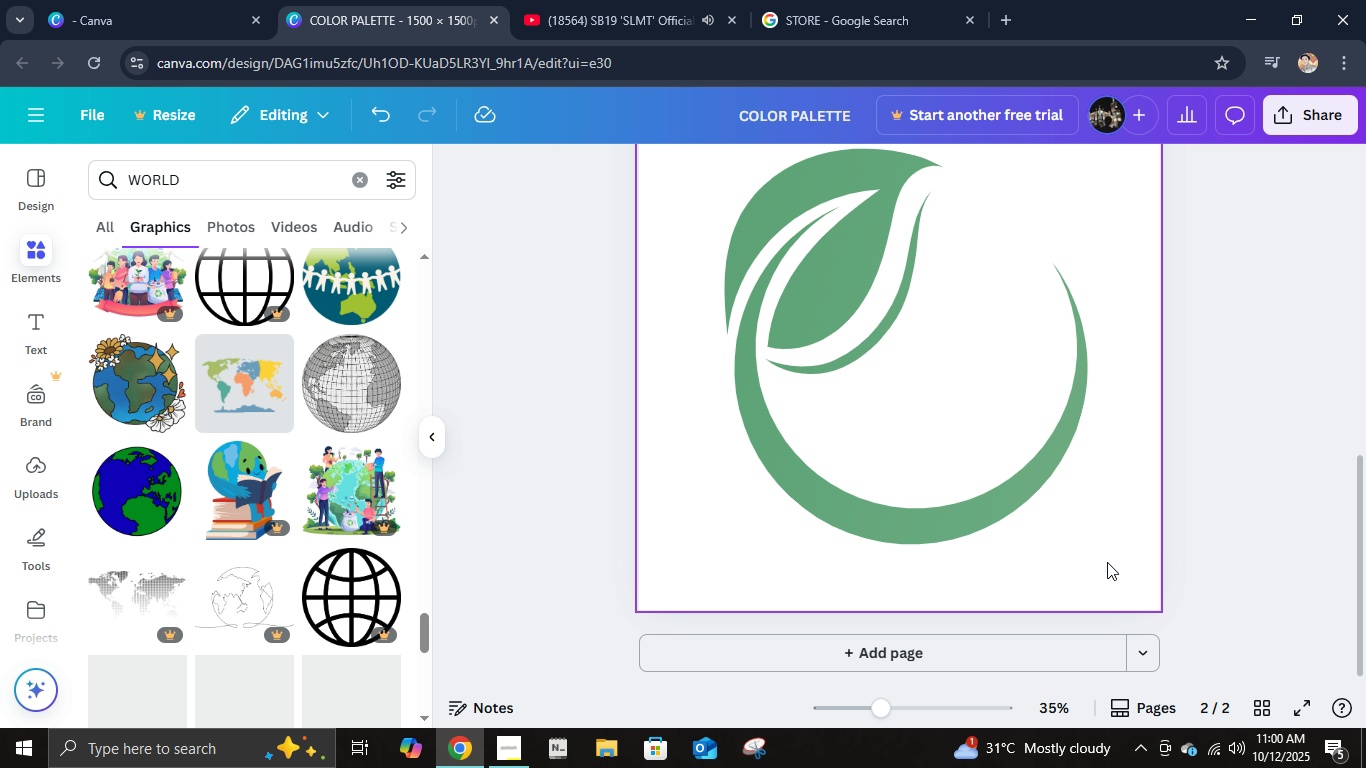 
scroll: coordinate [1107, 562], scroll_direction: up, amount: 1.0
 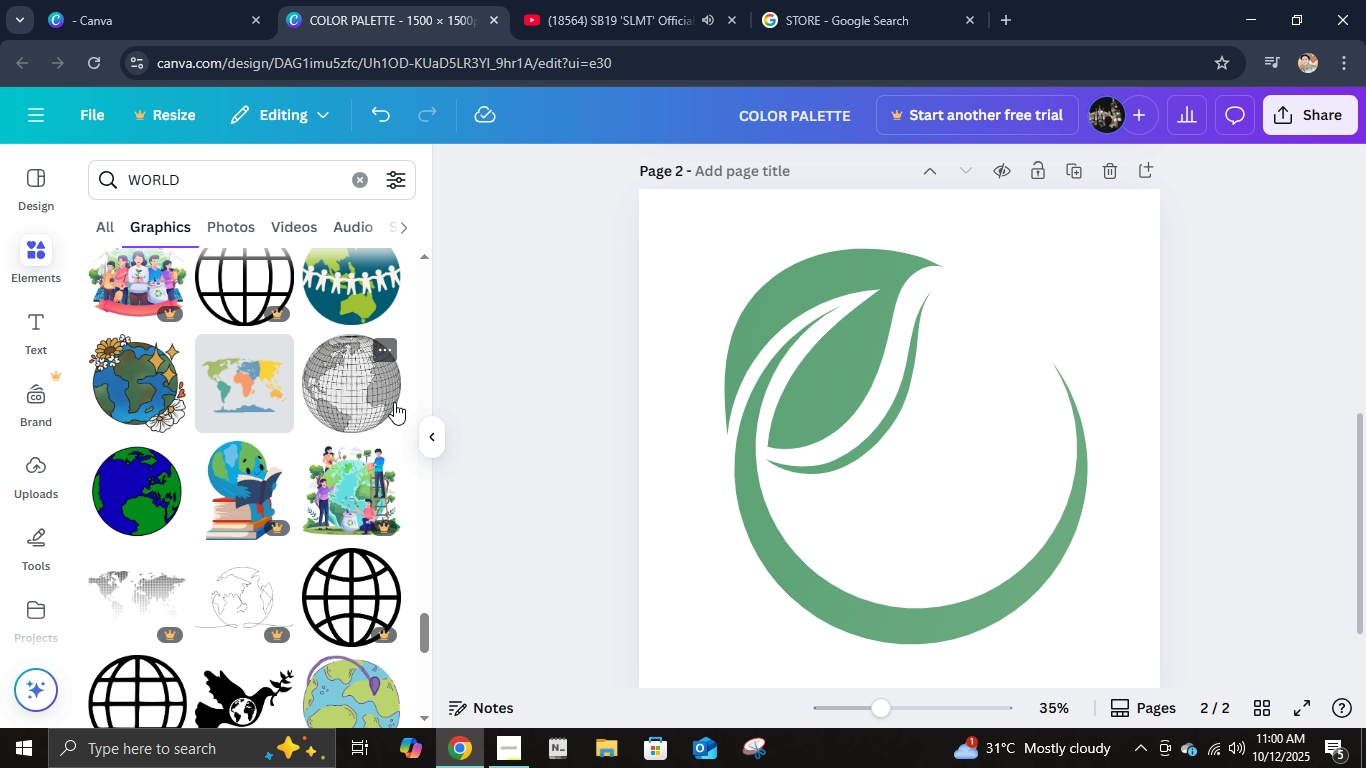 
left_click([381, 394])
 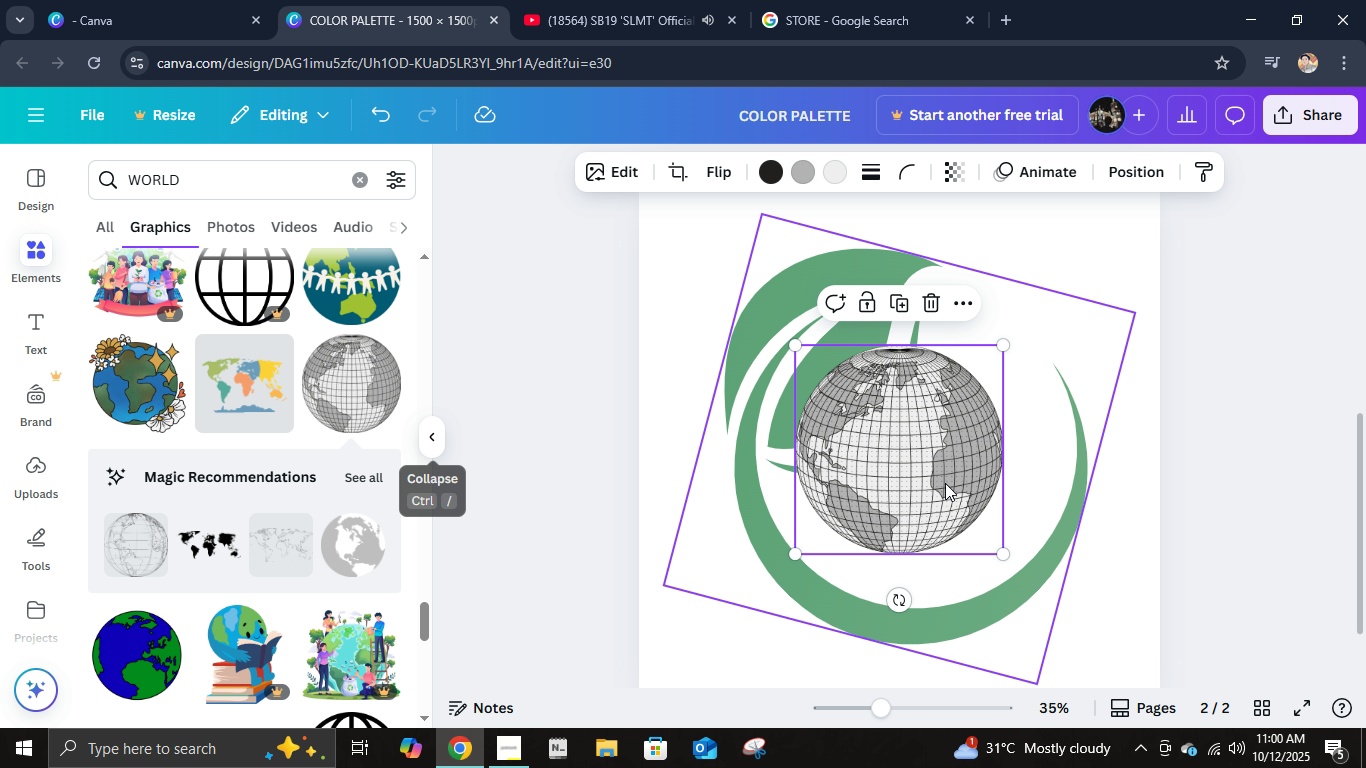 
key(Delete)
 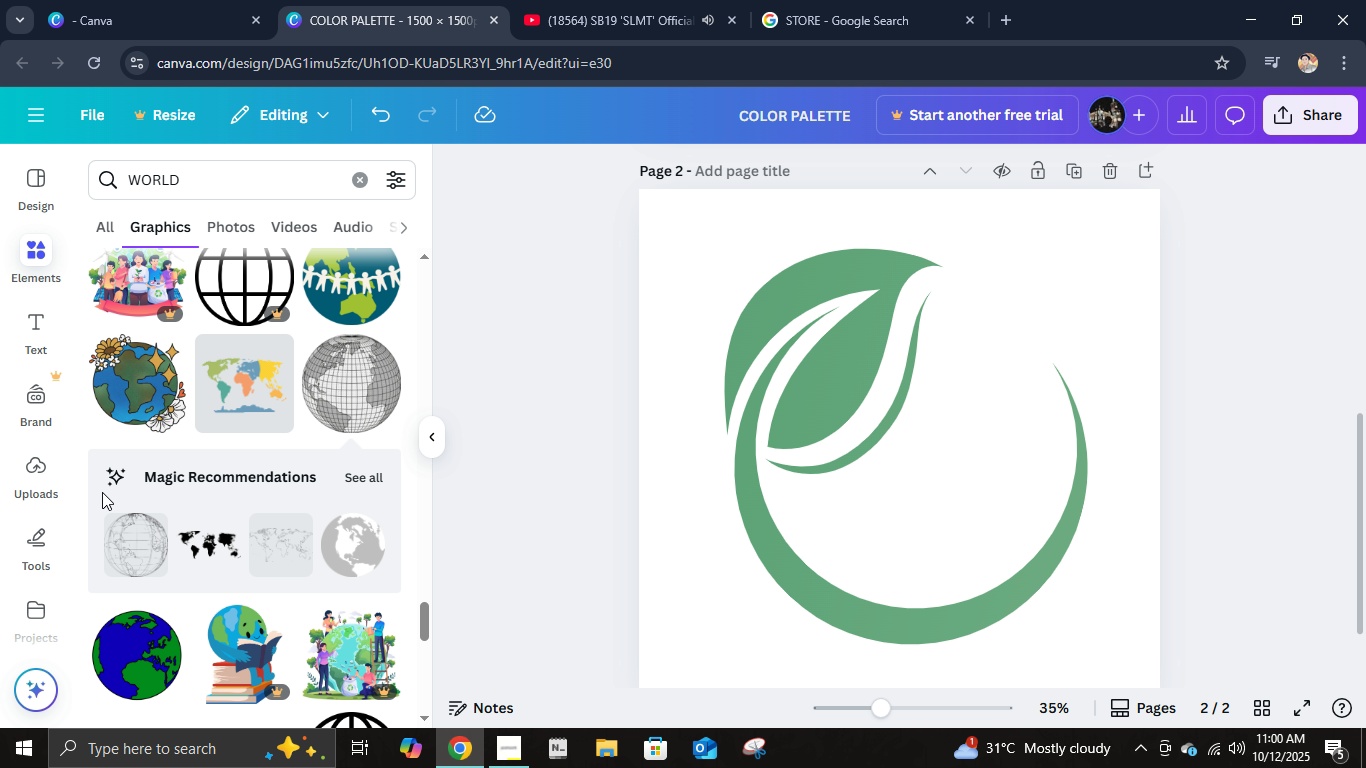 
scroll: coordinate [192, 493], scroll_direction: down, amount: 2.0
 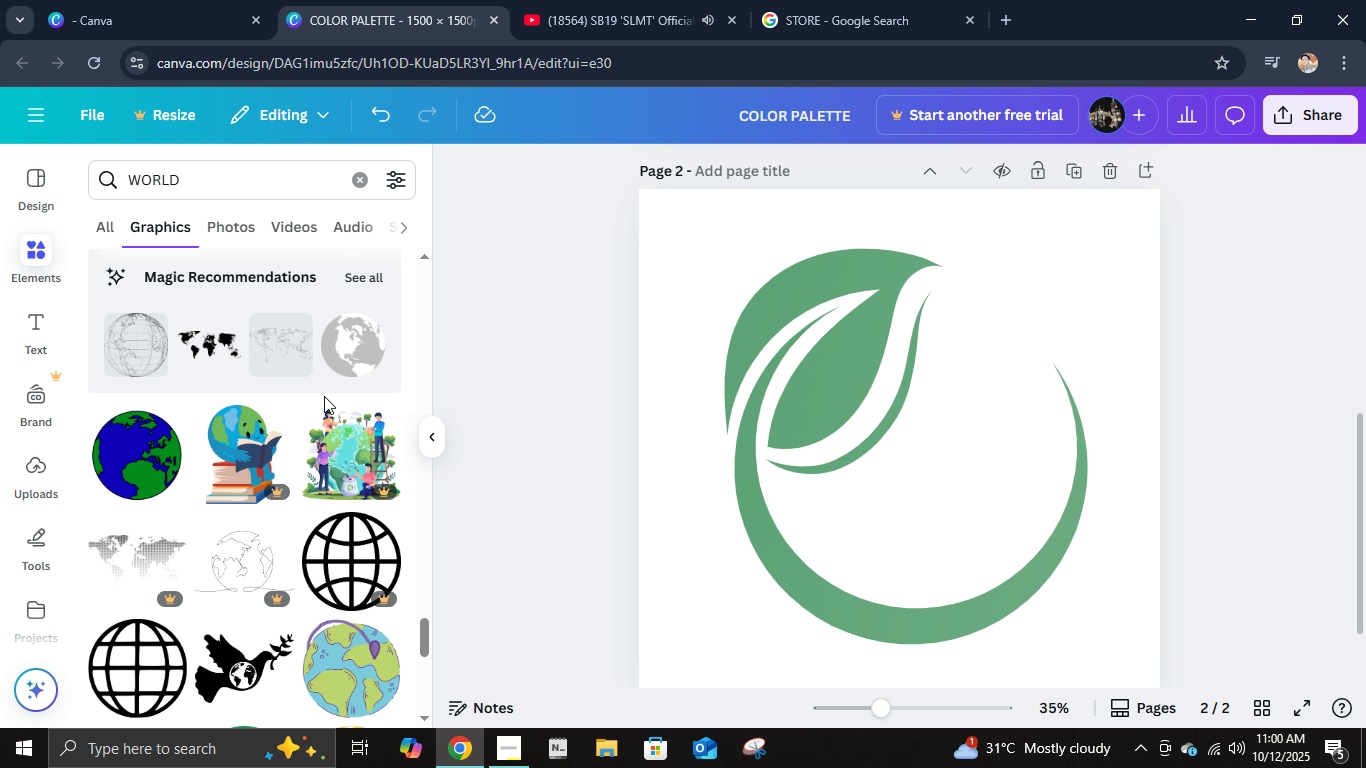 
left_click([340, 370])
 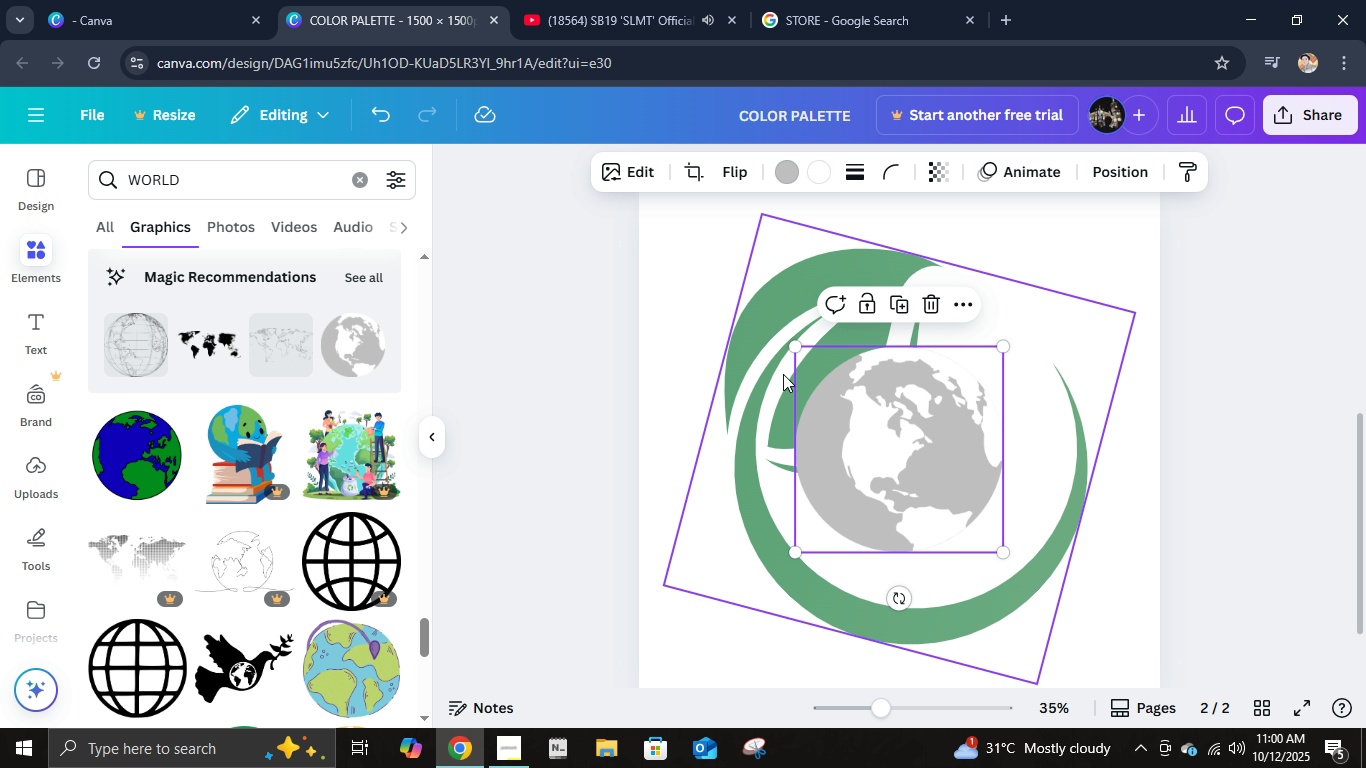 
key(Delete)
 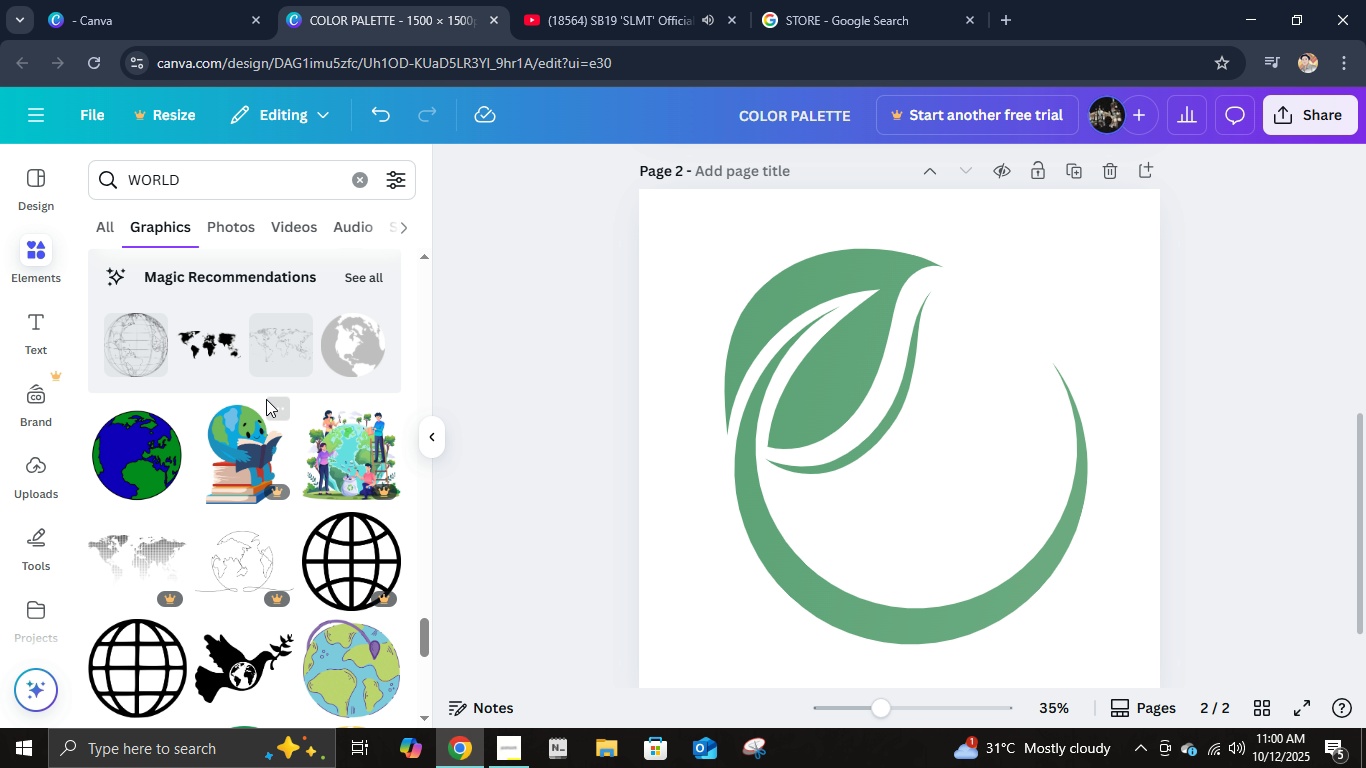 
scroll: coordinate [249, 507], scroll_direction: down, amount: 7.0
 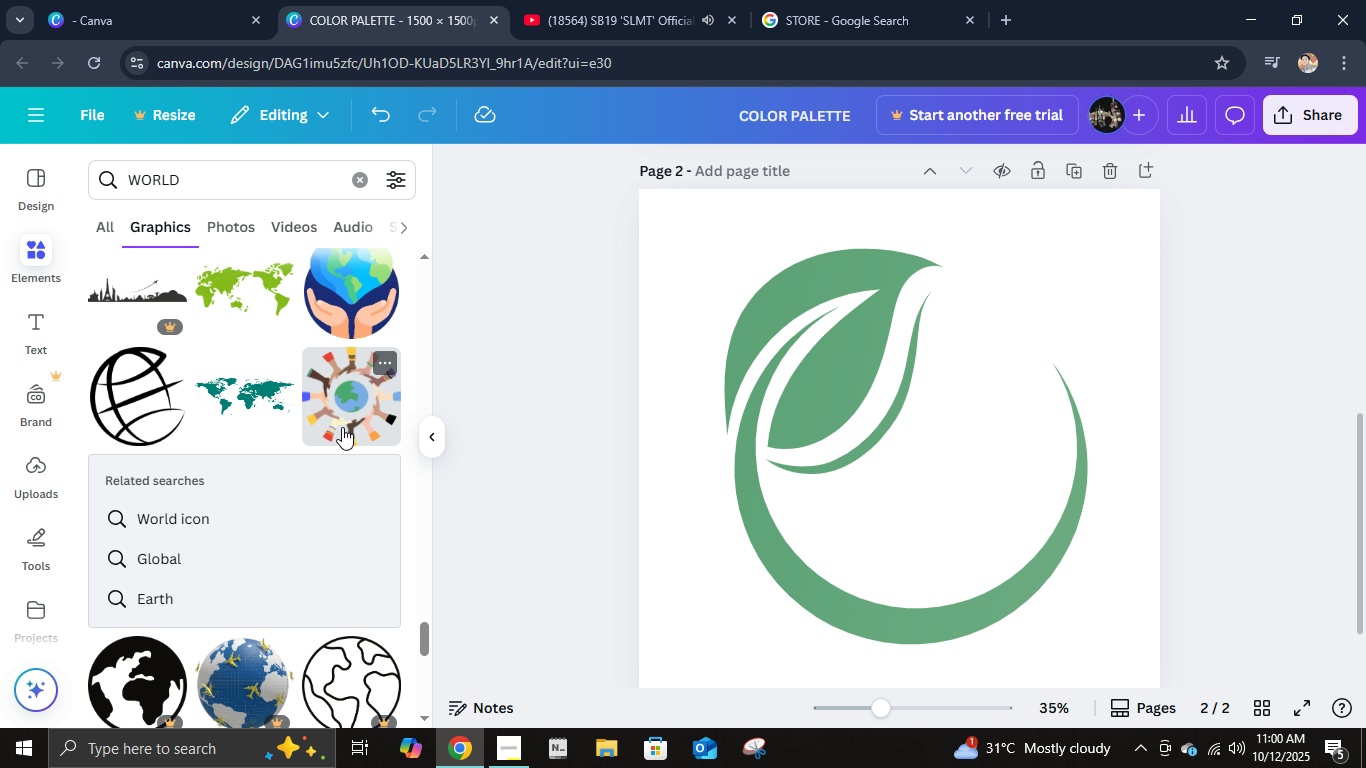 
left_click([258, 392])
 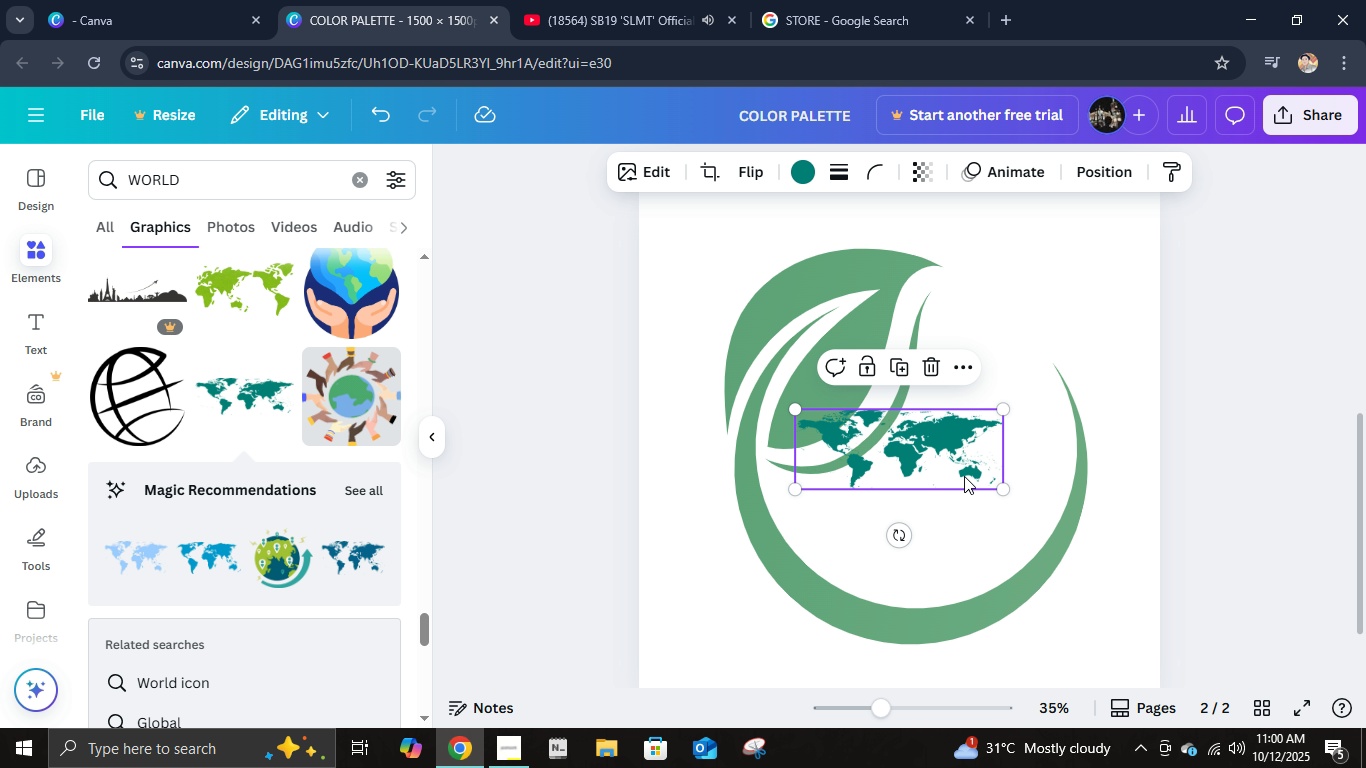 
key(Delete)
 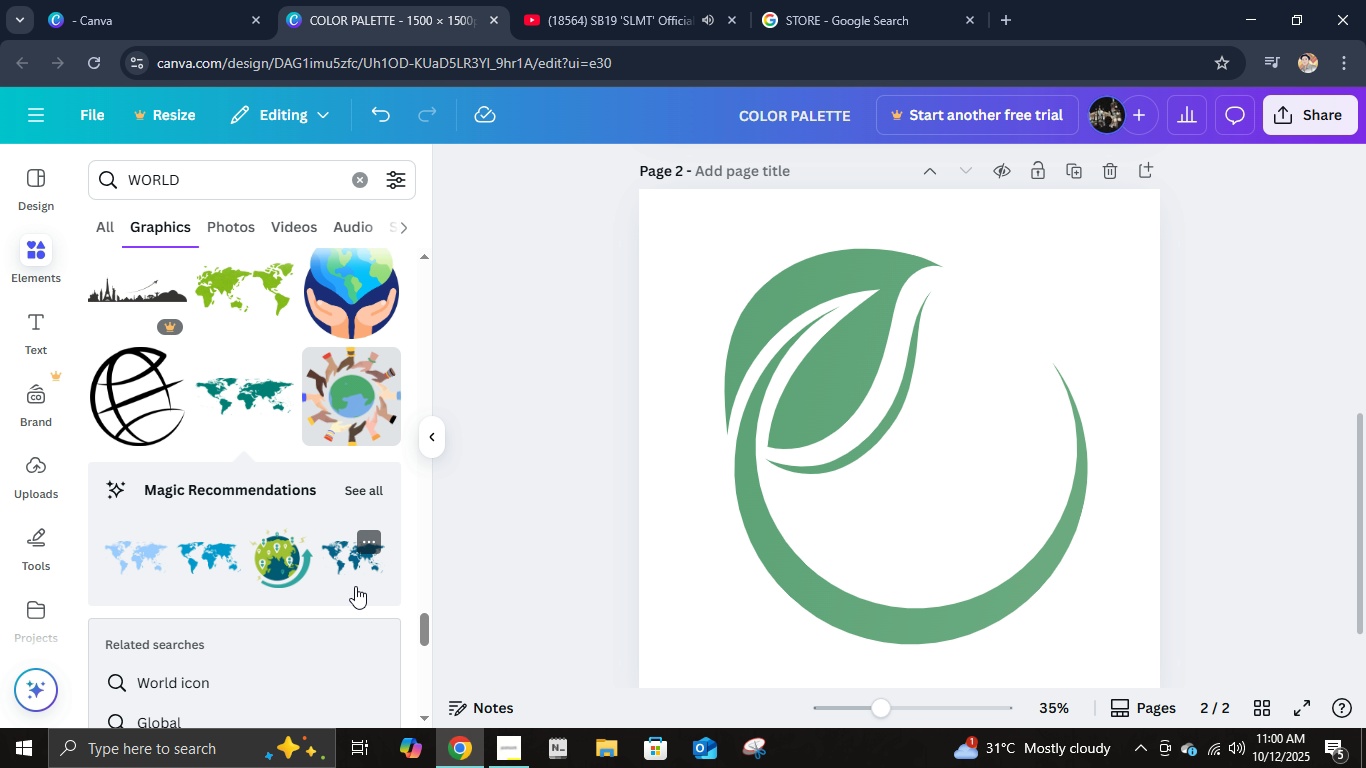 
scroll: coordinate [257, 529], scroll_direction: down, amount: 11.0
 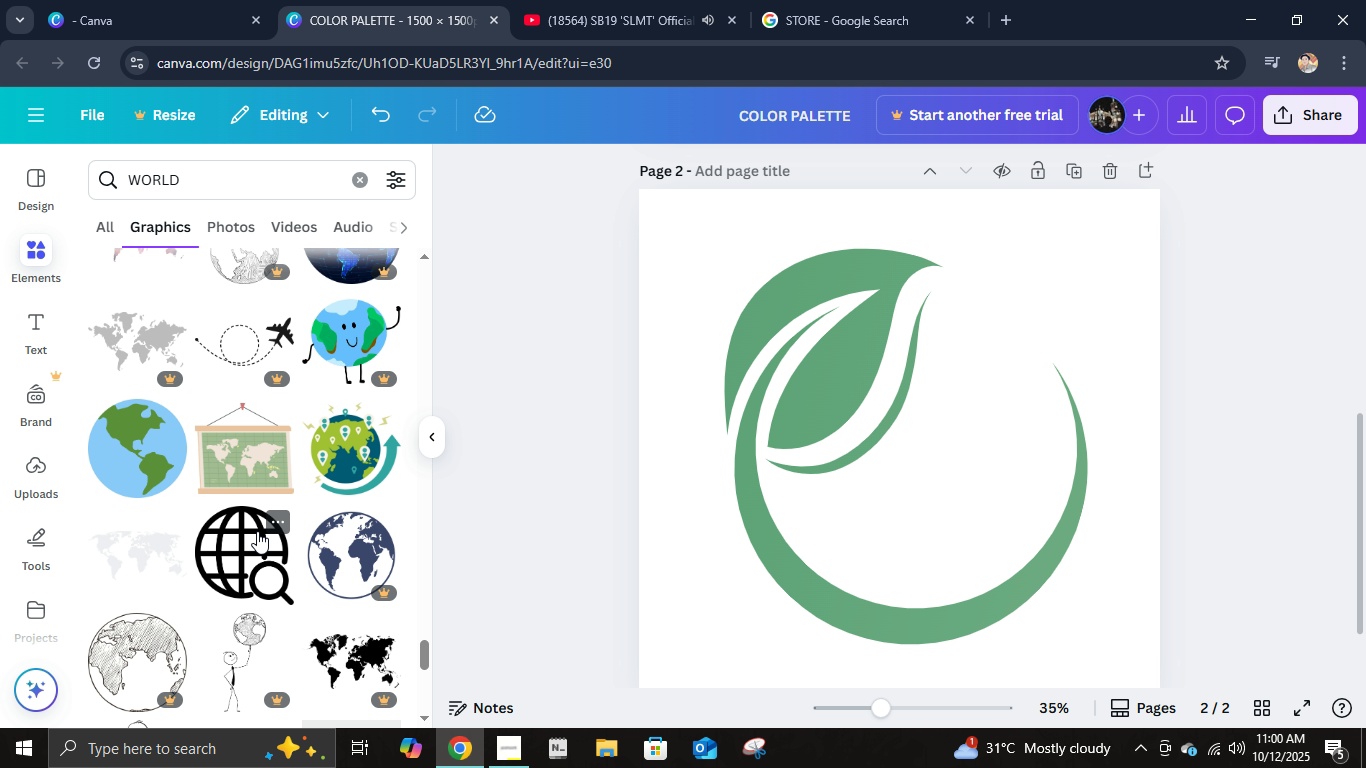 
scroll: coordinate [348, 557], scroll_direction: down, amount: 11.0
 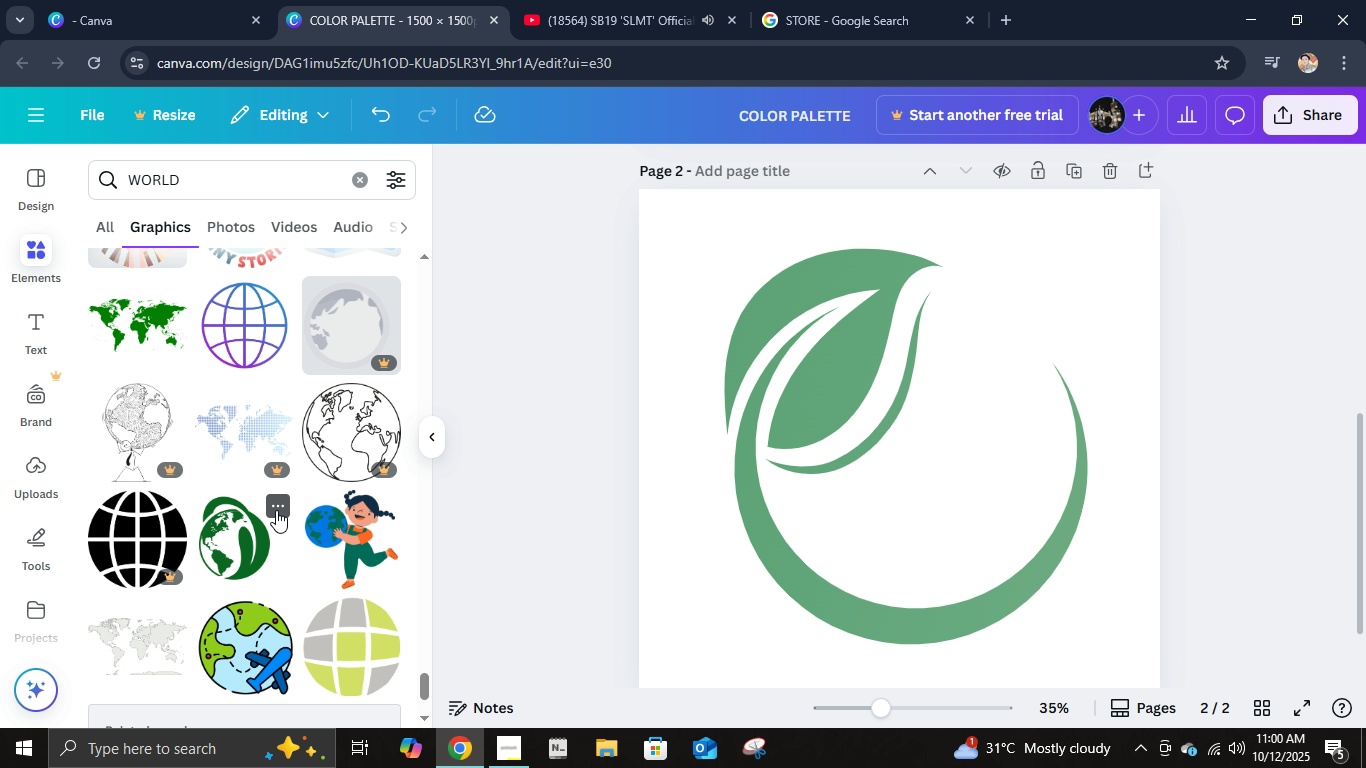 
scroll: coordinate [325, 589], scroll_direction: down, amount: 2.0
 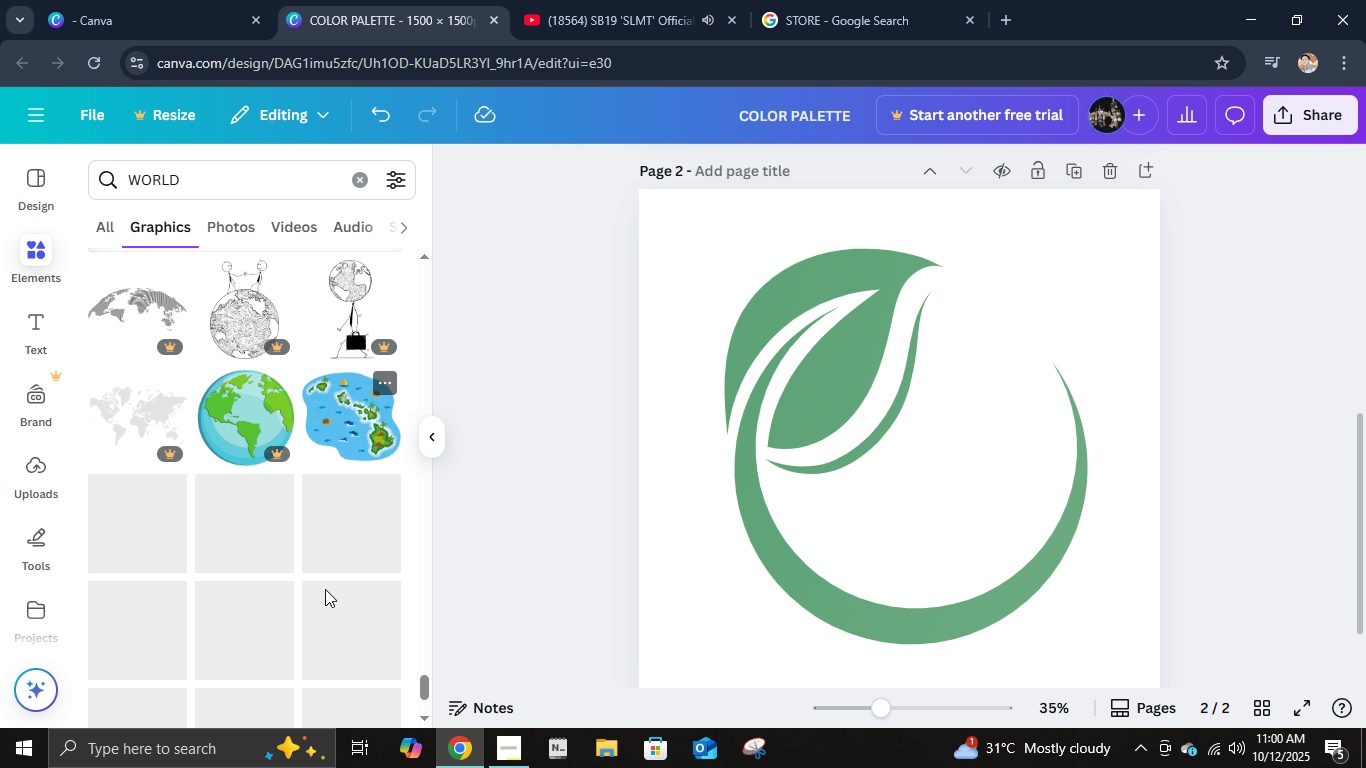 
scroll: coordinate [317, 577], scroll_direction: up, amount: 19.0
 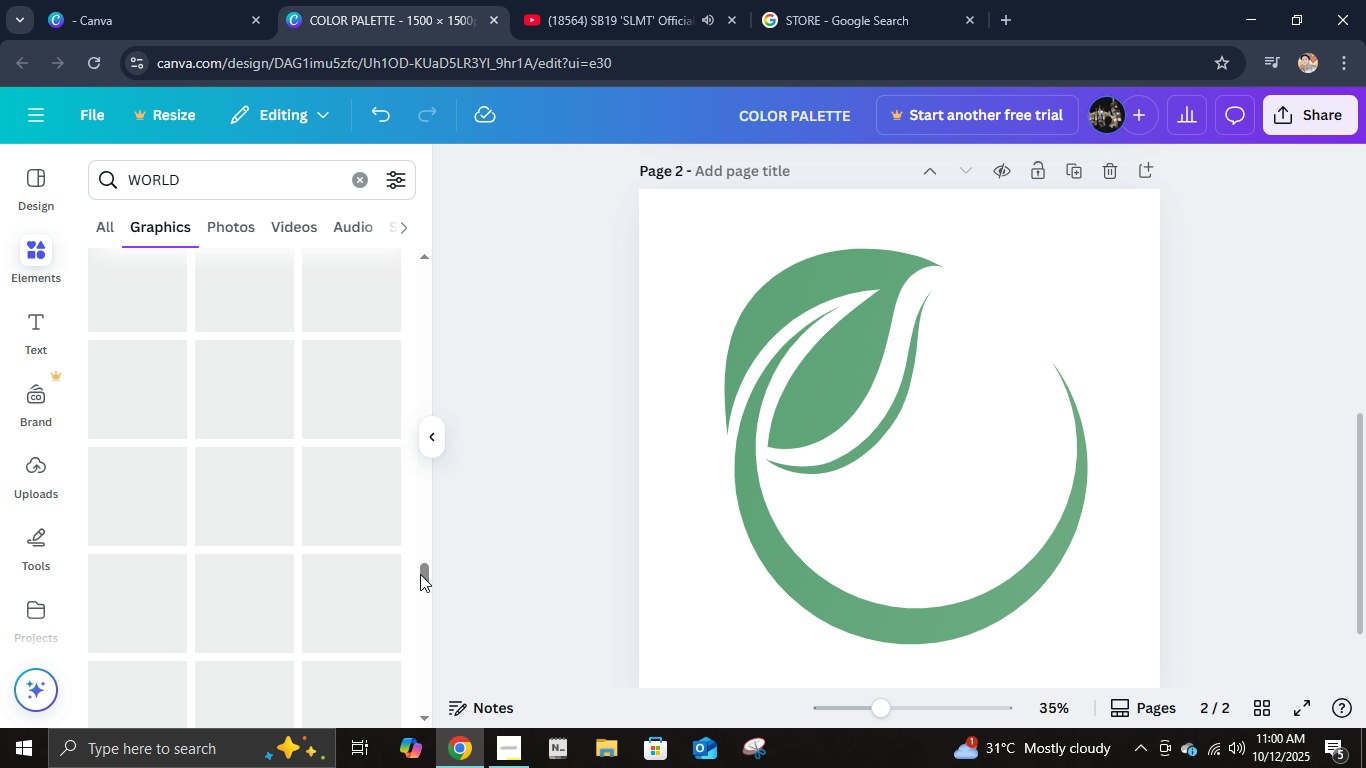 
left_click_drag(start_coordinate=[420, 574], to_coordinate=[421, 542])
 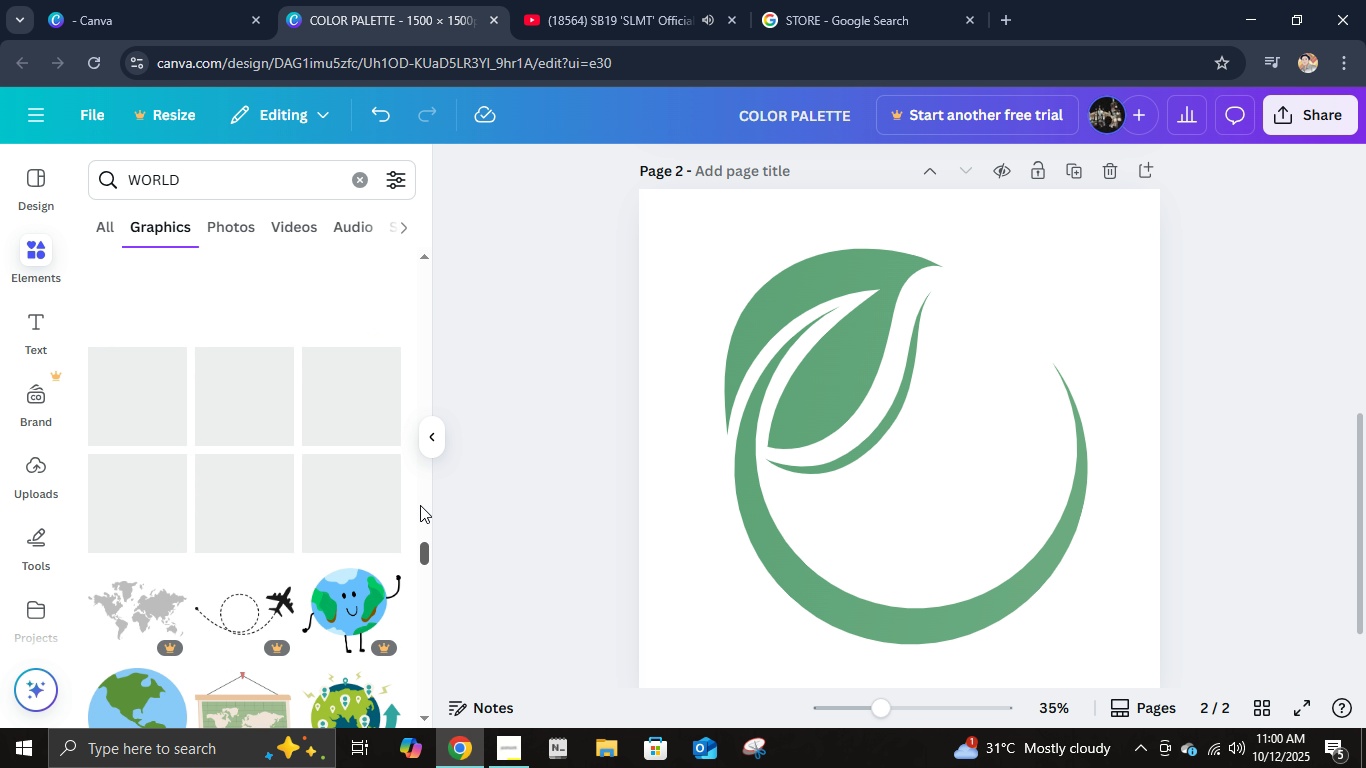 
left_click_drag(start_coordinate=[421, 535], to_coordinate=[403, 300])
 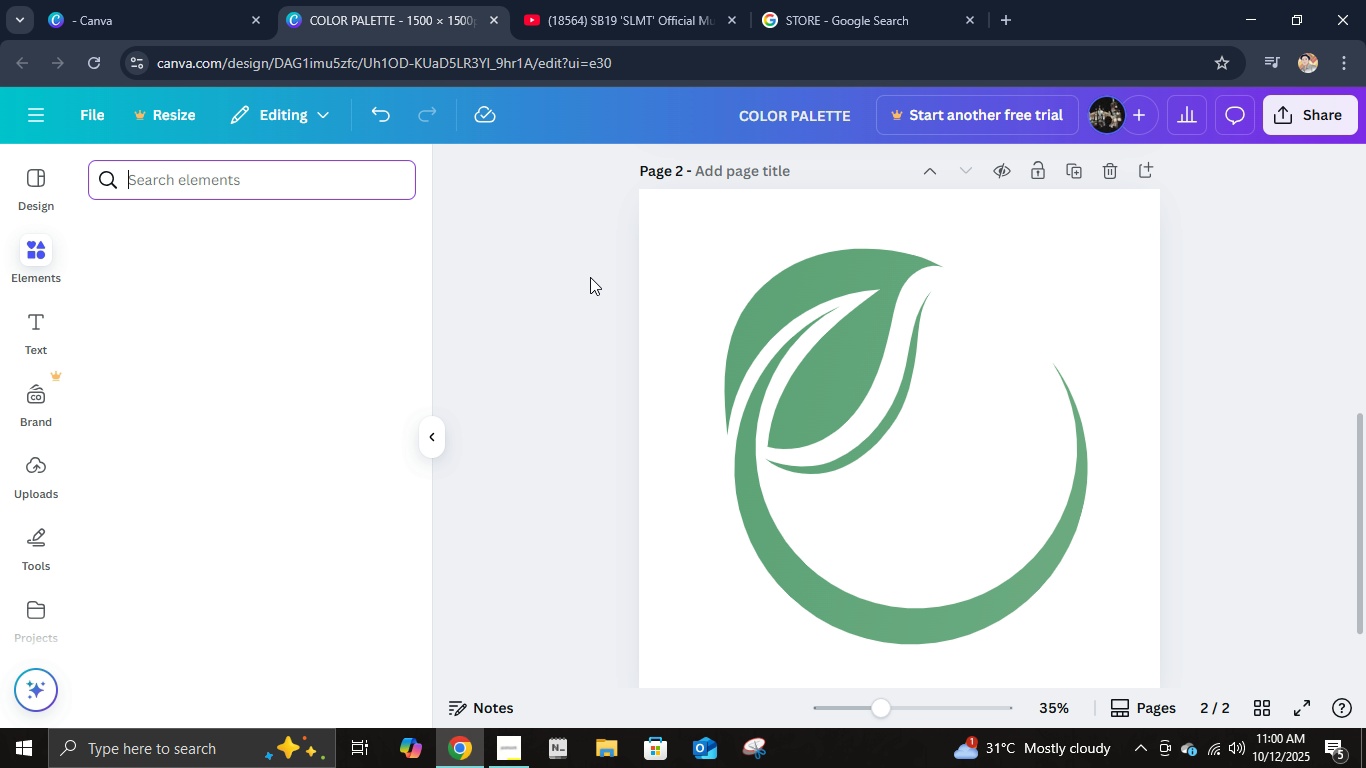 
left_click([812, 350])
 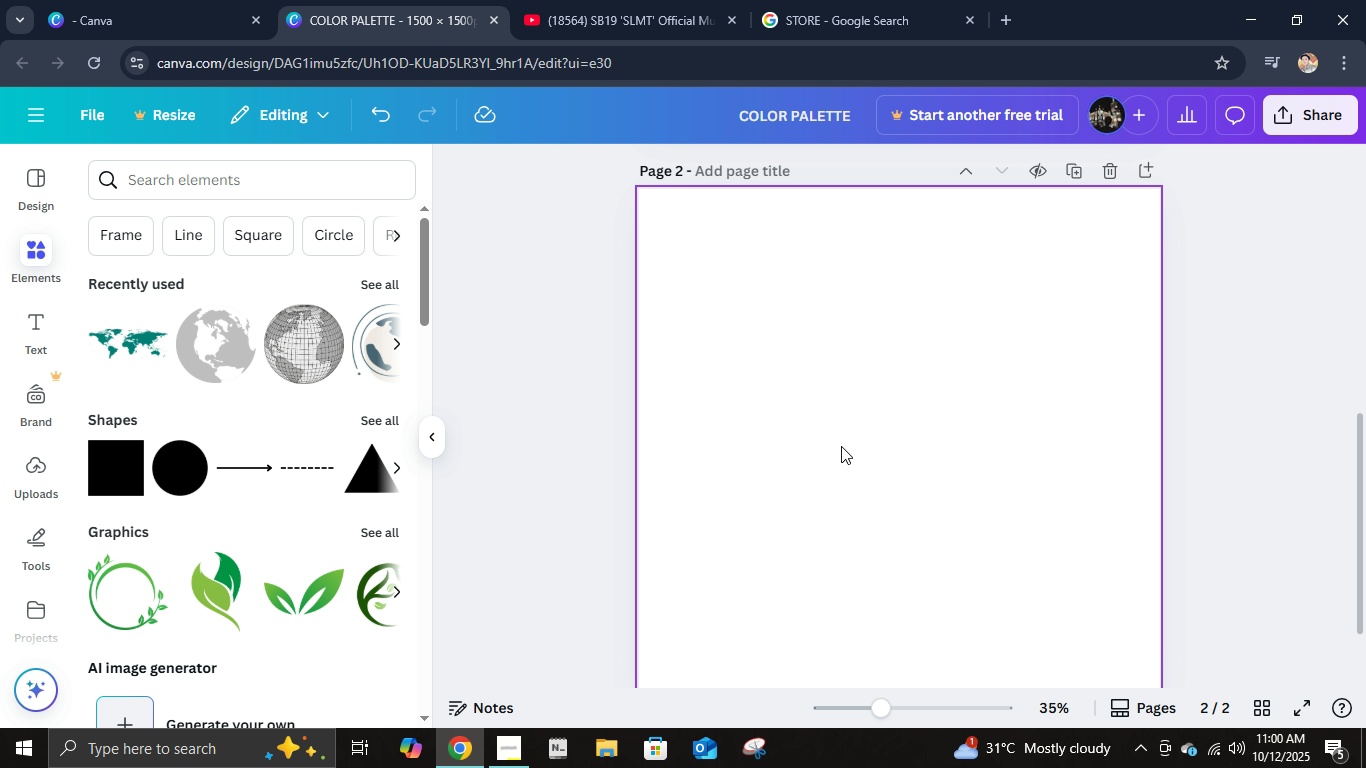 
key(Delete)
 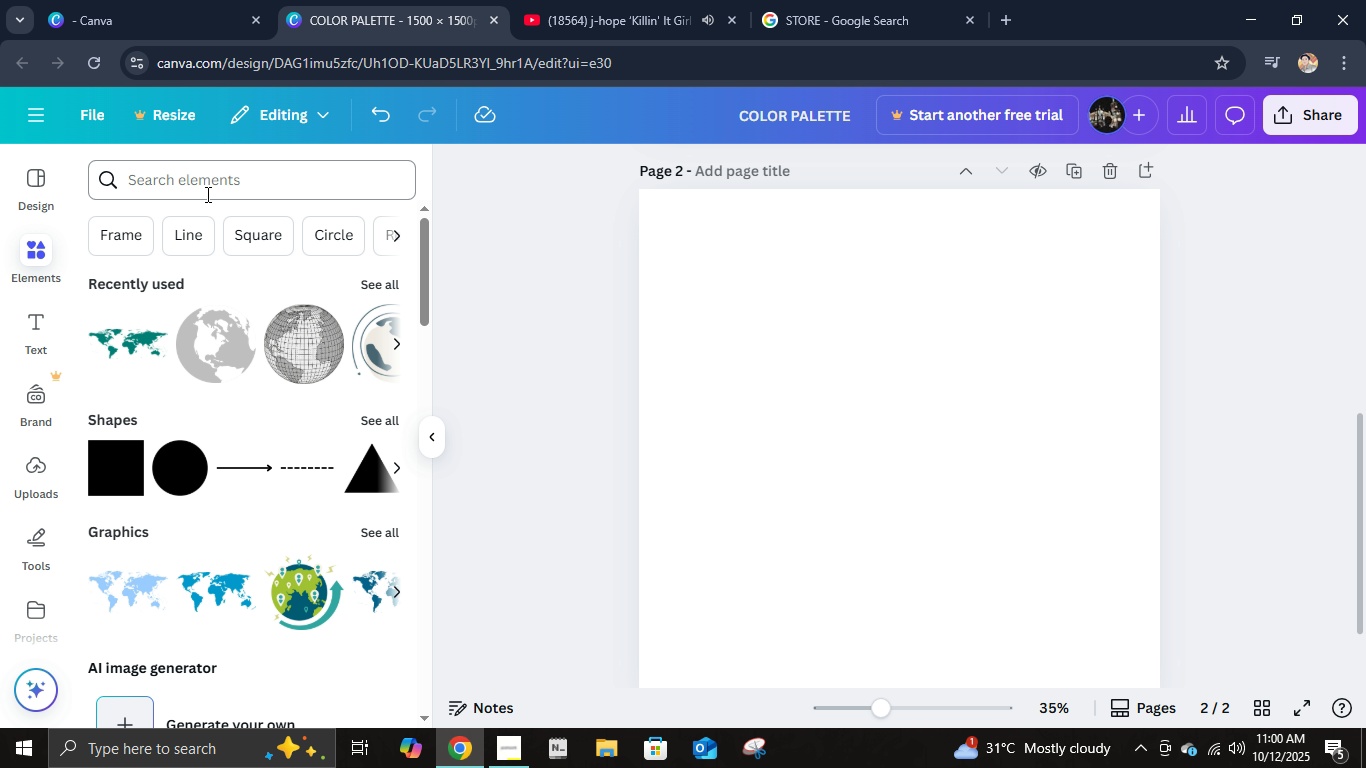 
left_click([202, 186])
 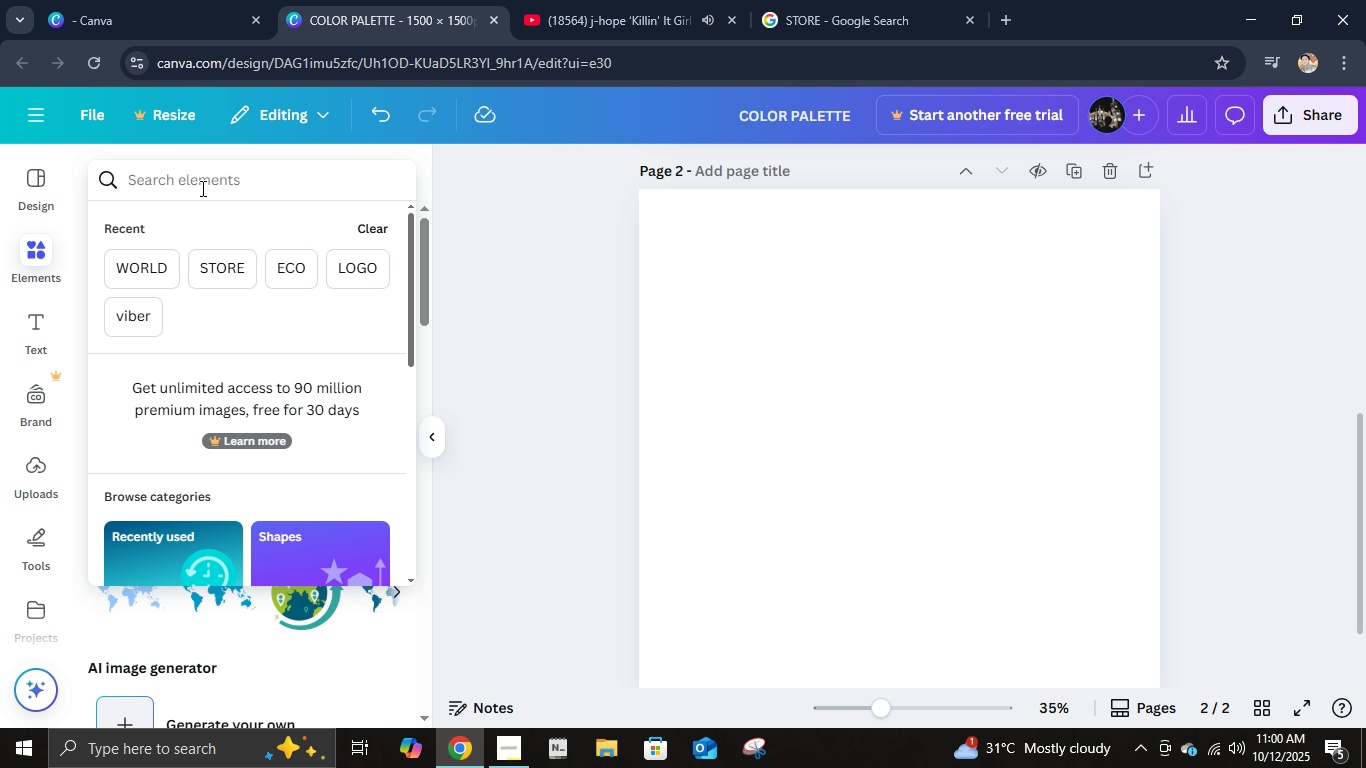 
type(eco)
 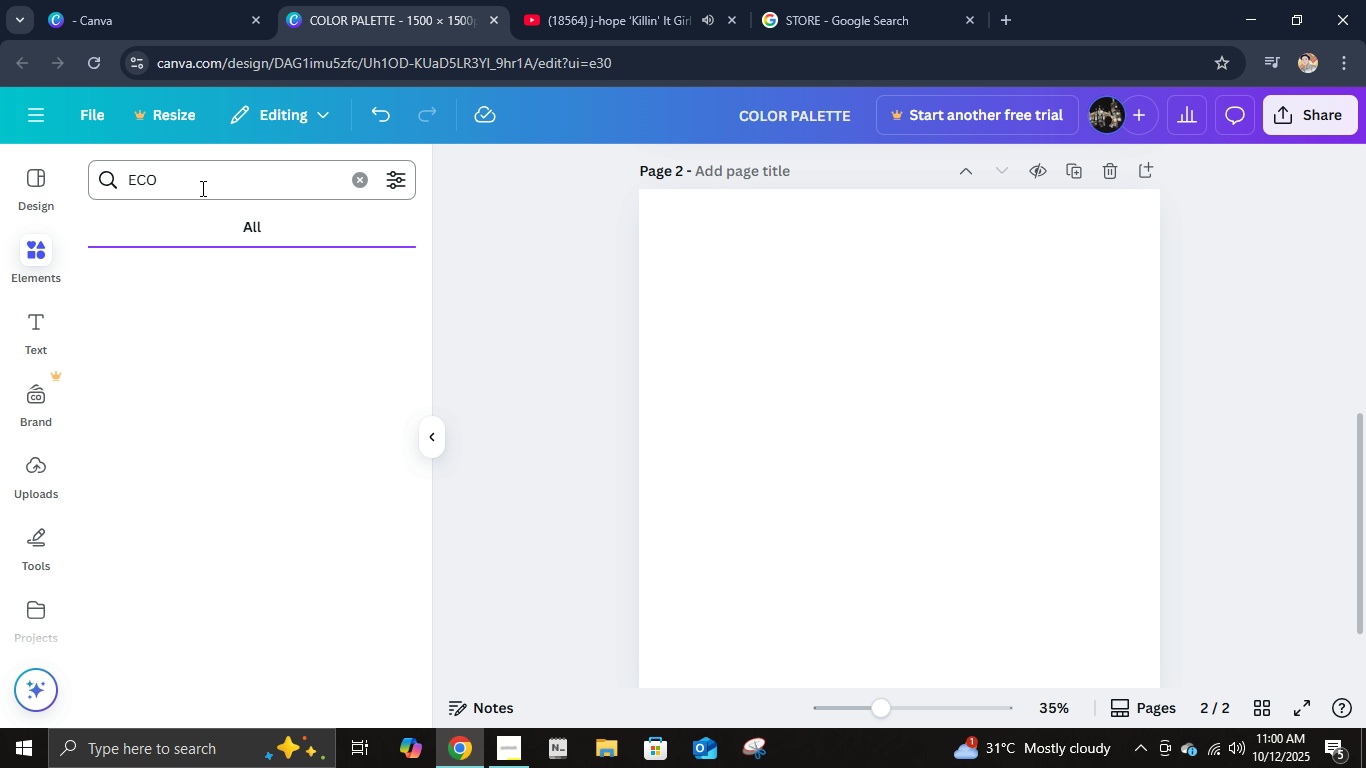 
key(Enter)
 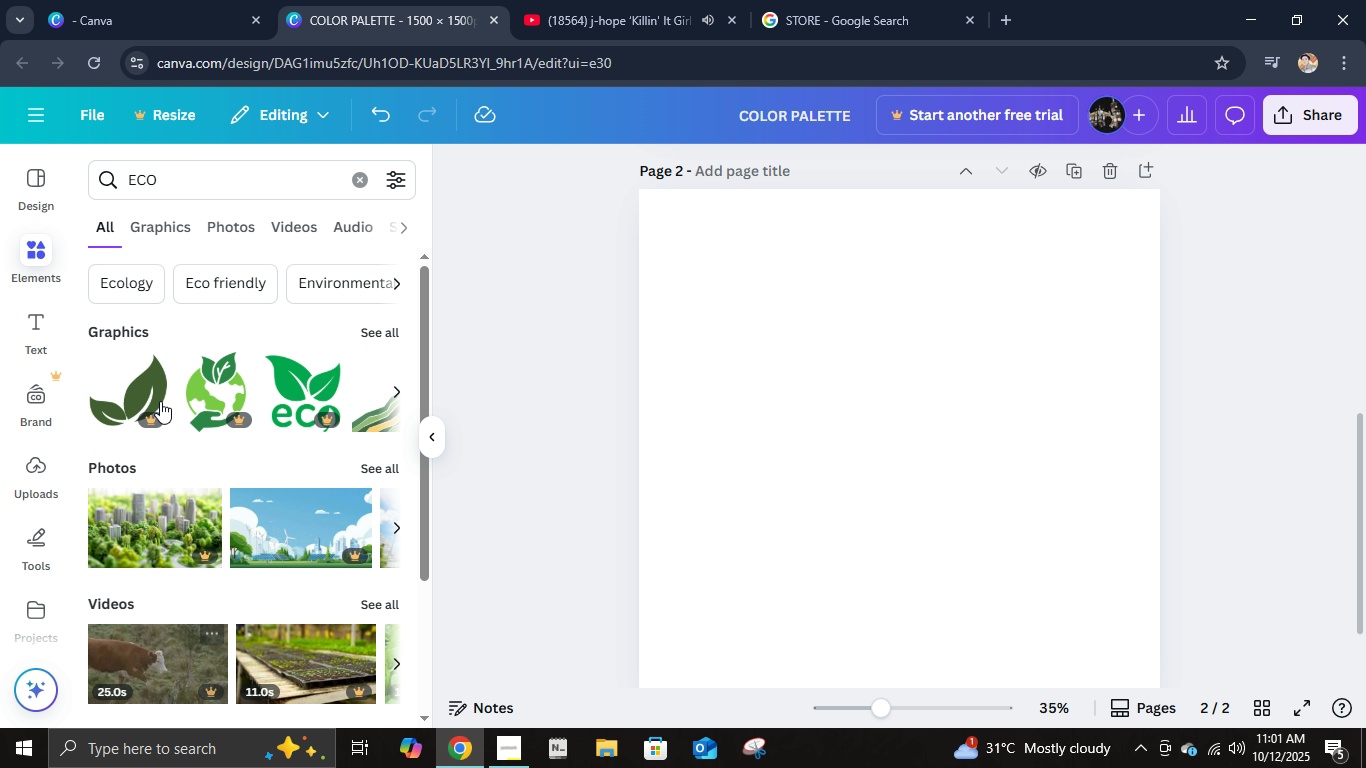 
left_click([165, 218])
 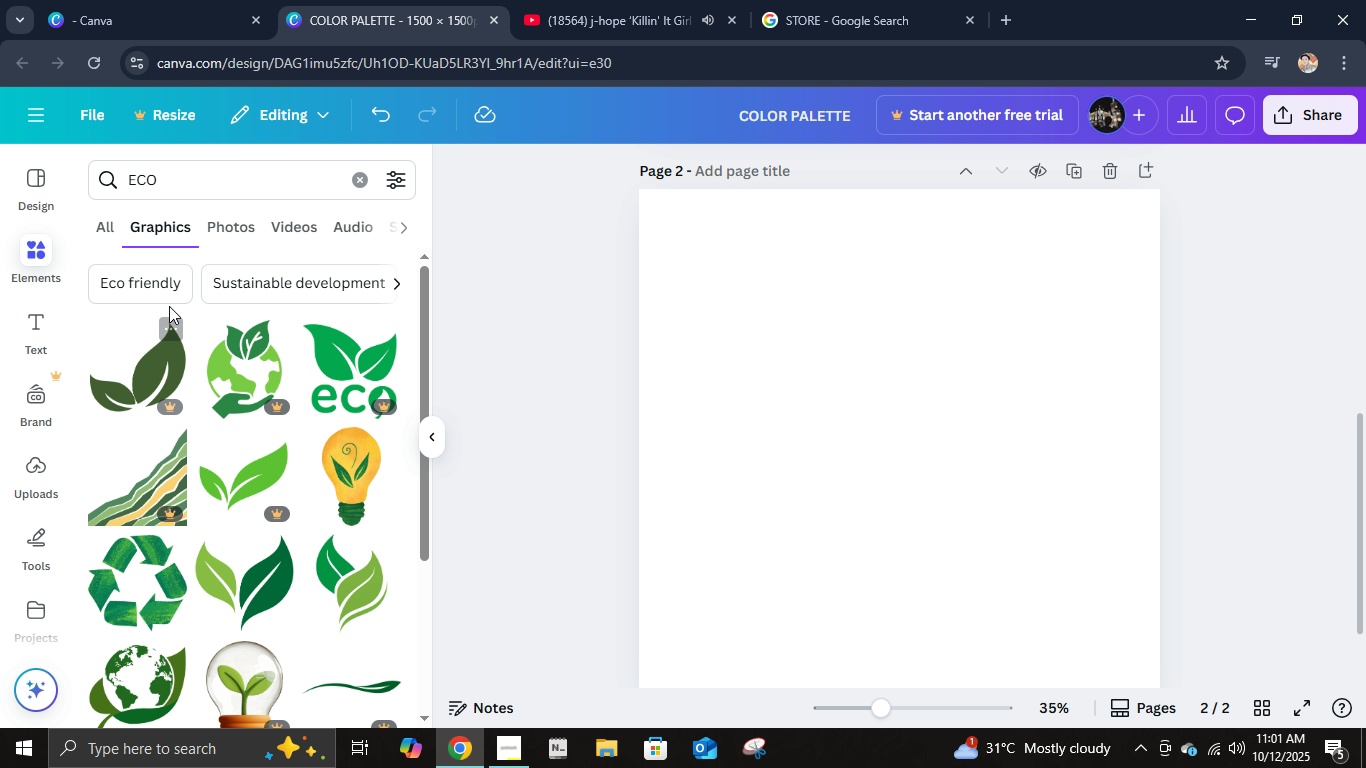 
left_click([157, 298])
 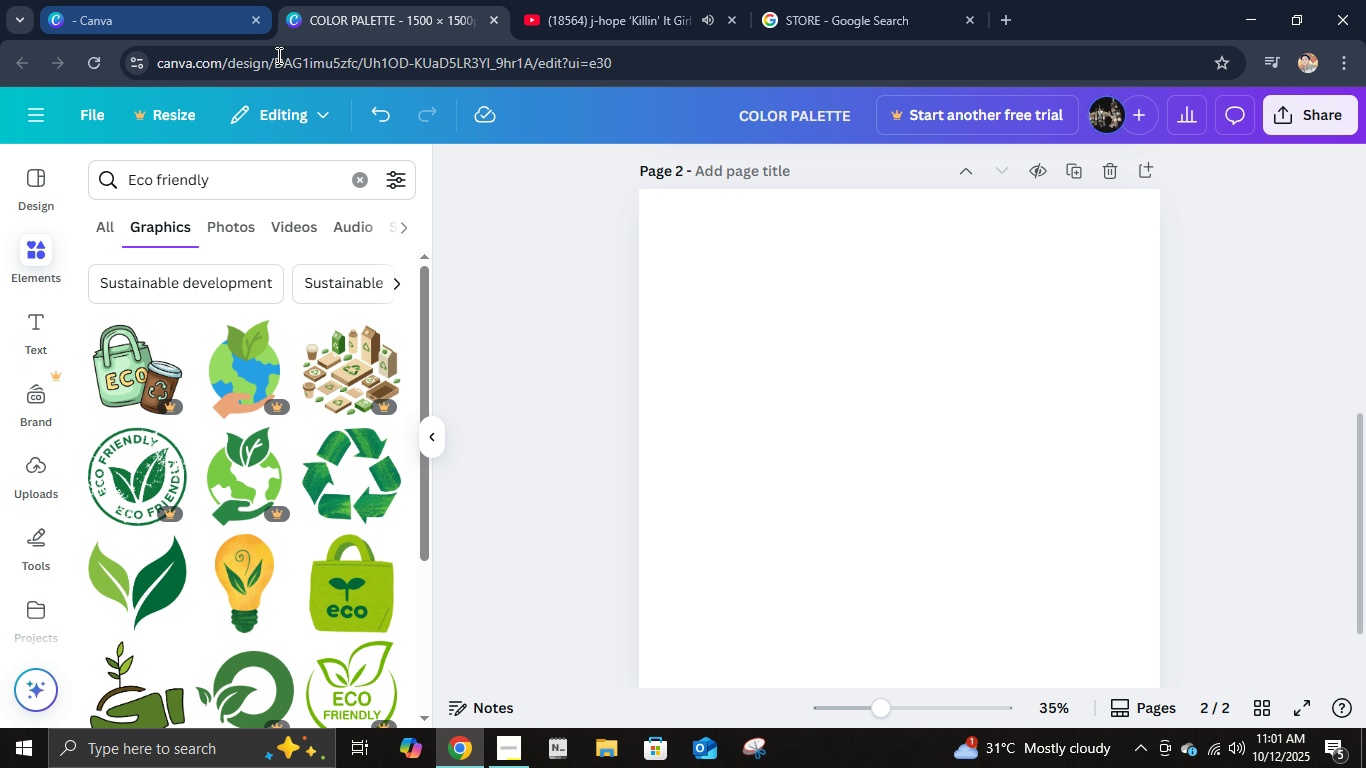 
scroll: coordinate [336, 592], scroll_direction: down, amount: 4.0
 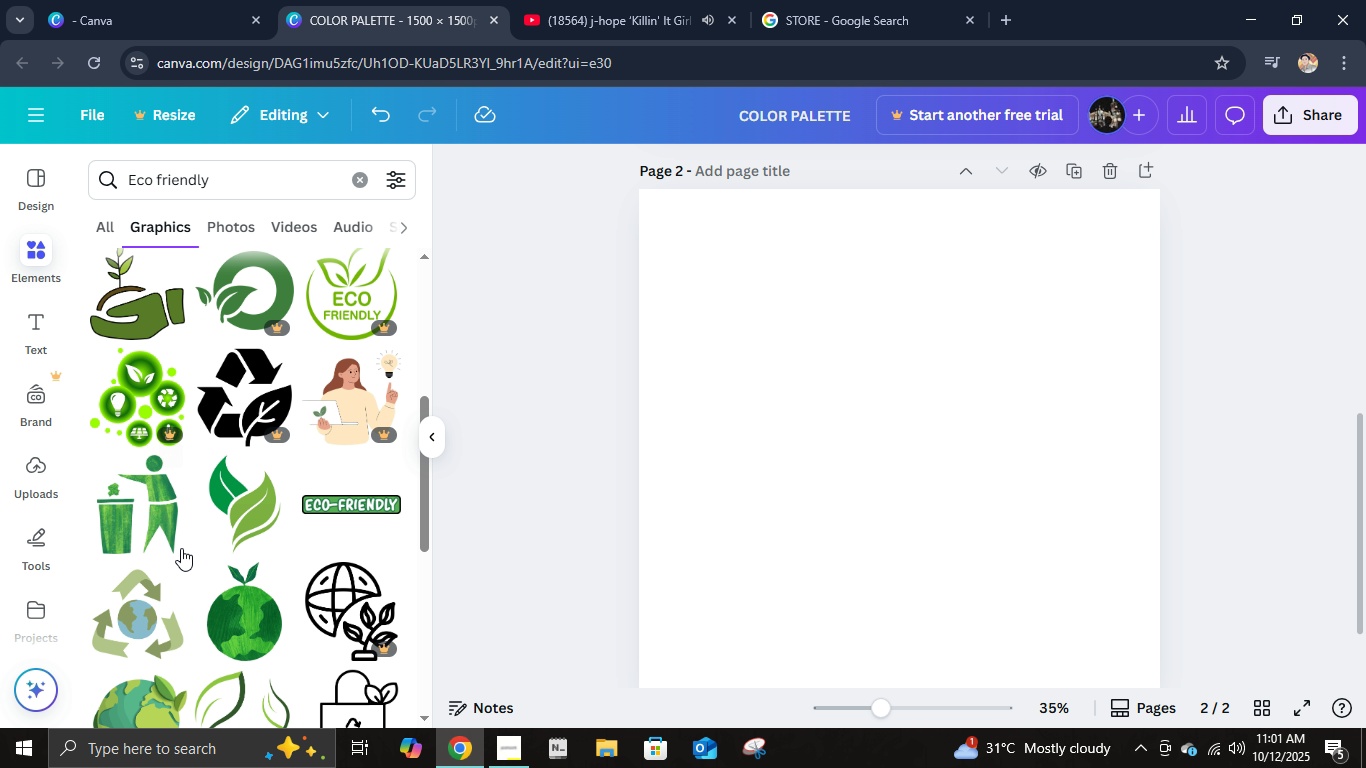 
mouse_move([260, 531])
 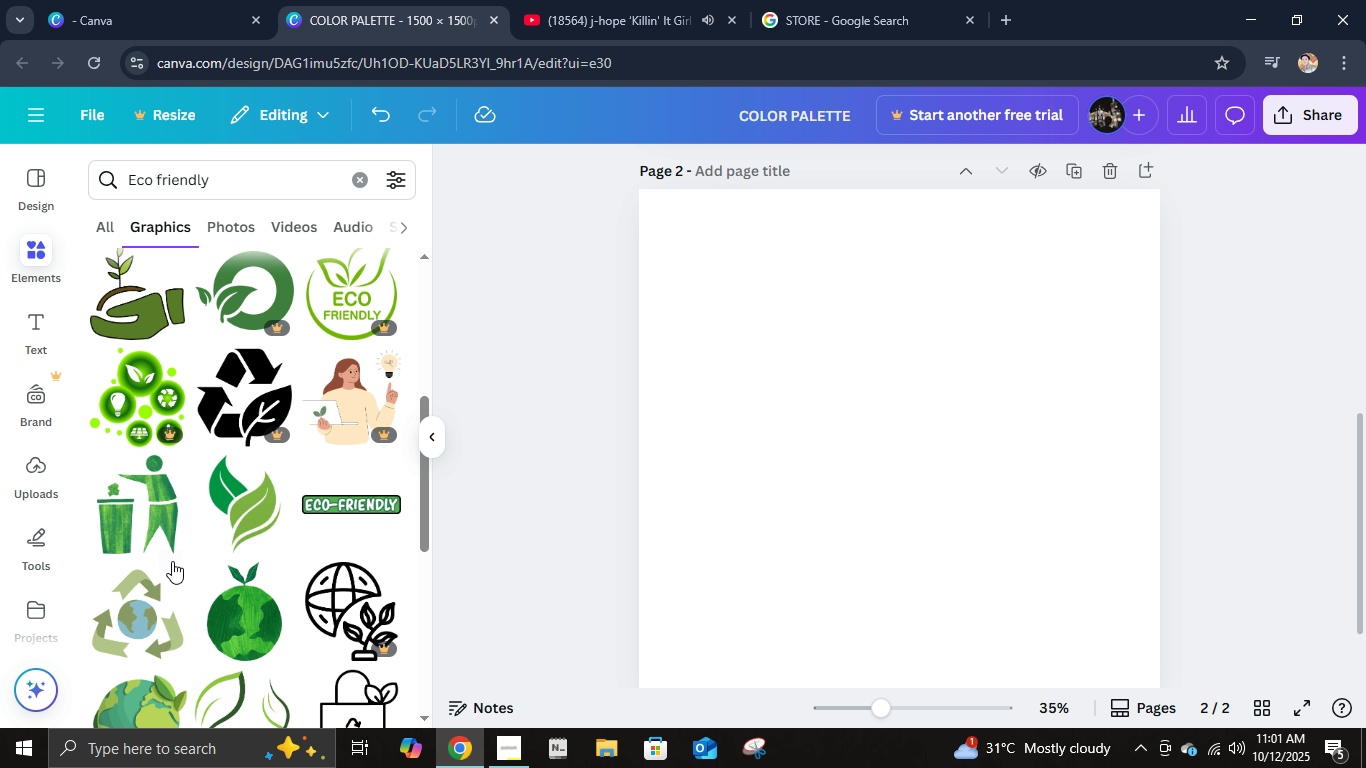 
scroll: coordinate [172, 561], scroll_direction: down, amount: 3.0
 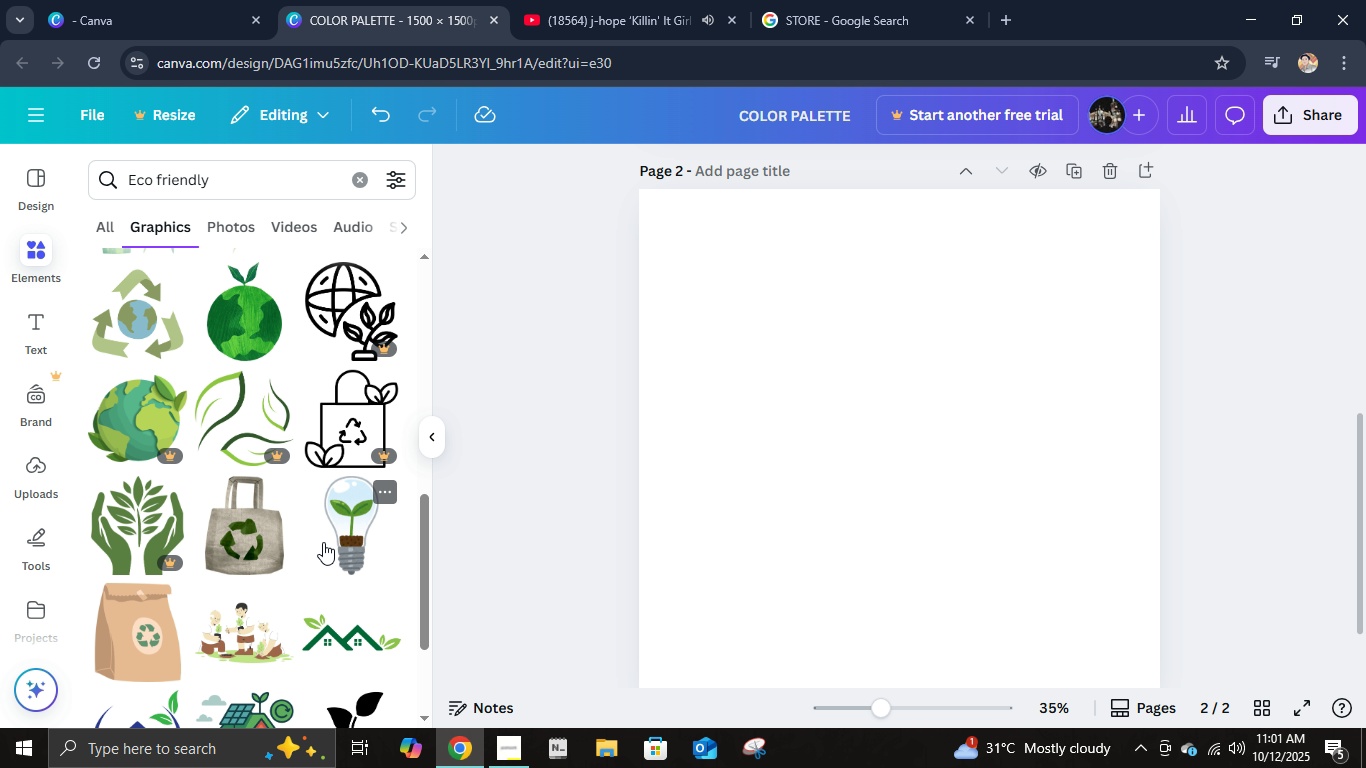 
scroll: coordinate [330, 532], scroll_direction: up, amount: 2.0
 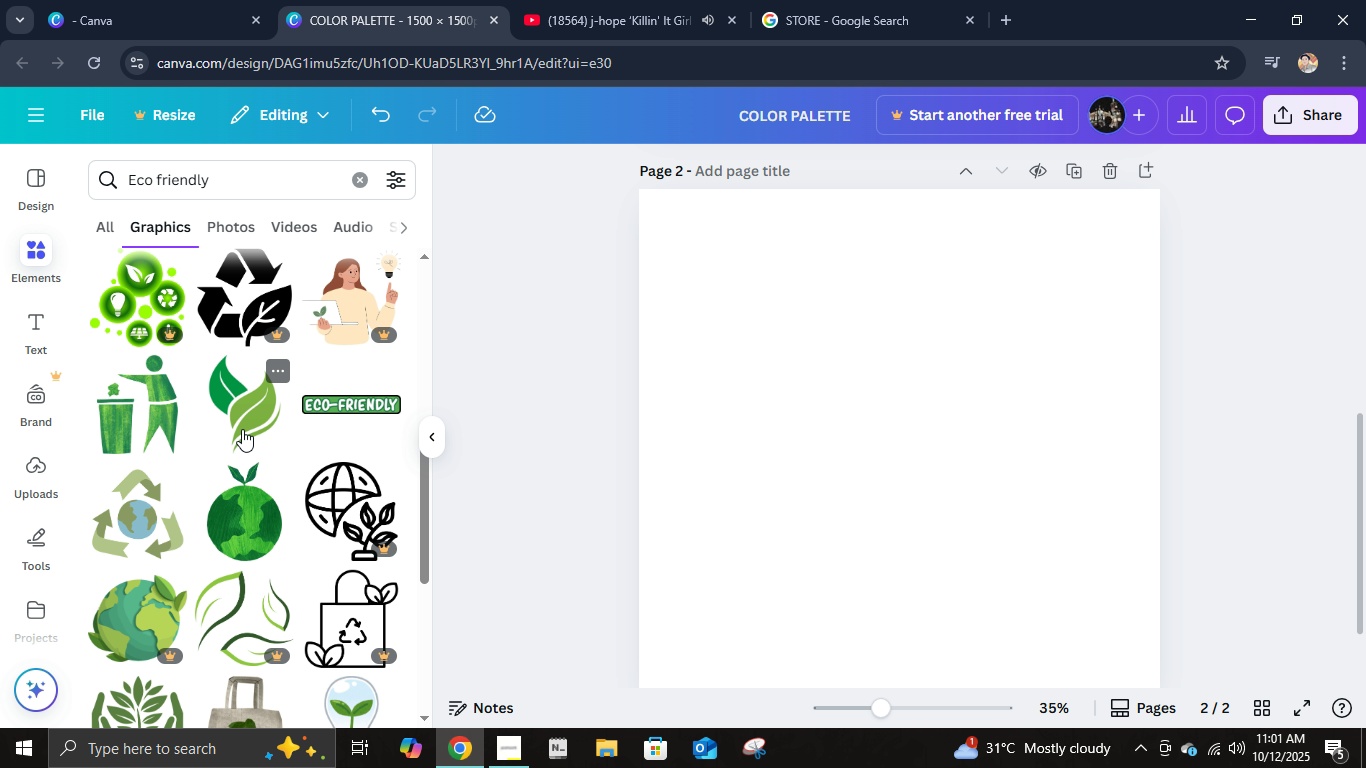 
left_click([245, 427])
 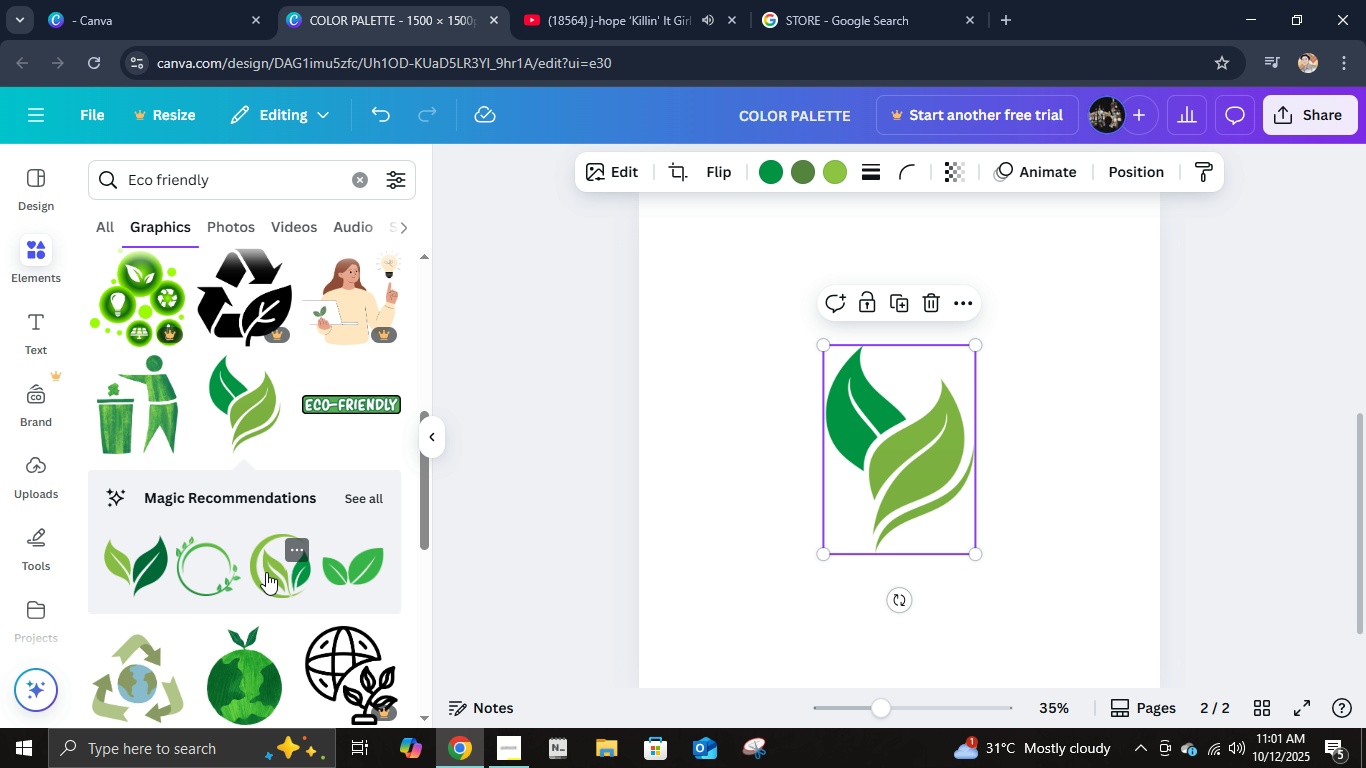 
scroll: coordinate [269, 542], scroll_direction: down, amount: 11.0
 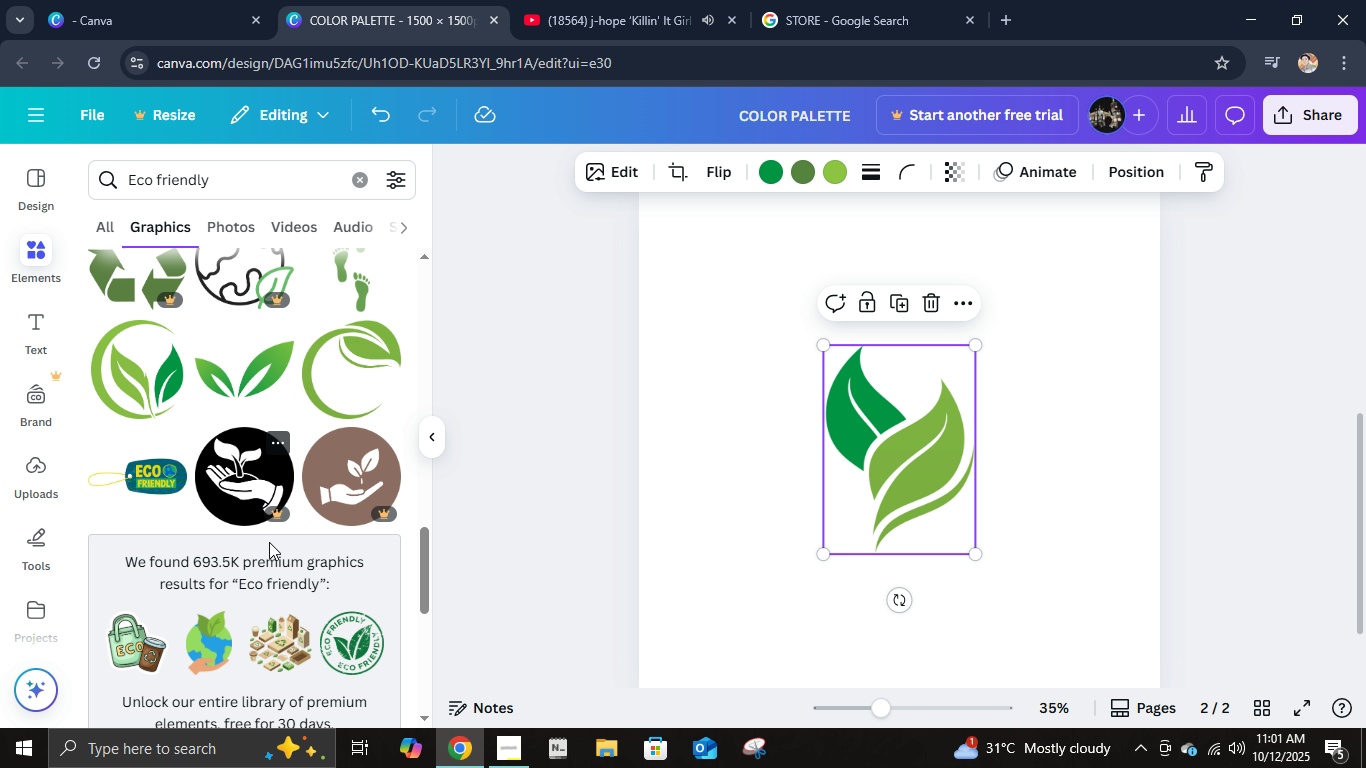 
scroll: coordinate [269, 542], scroll_direction: up, amount: 2.0
 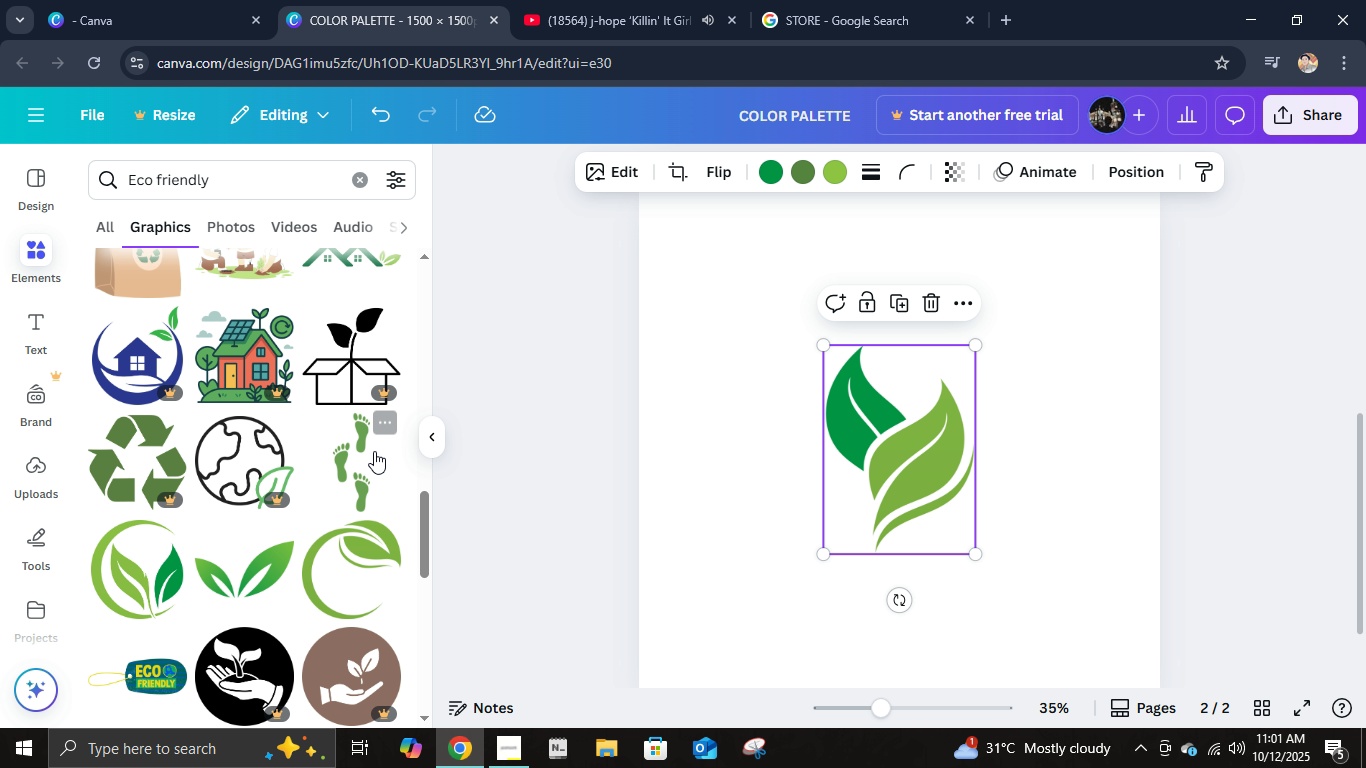 
scroll: coordinate [239, 564], scroll_direction: down, amount: 3.0
 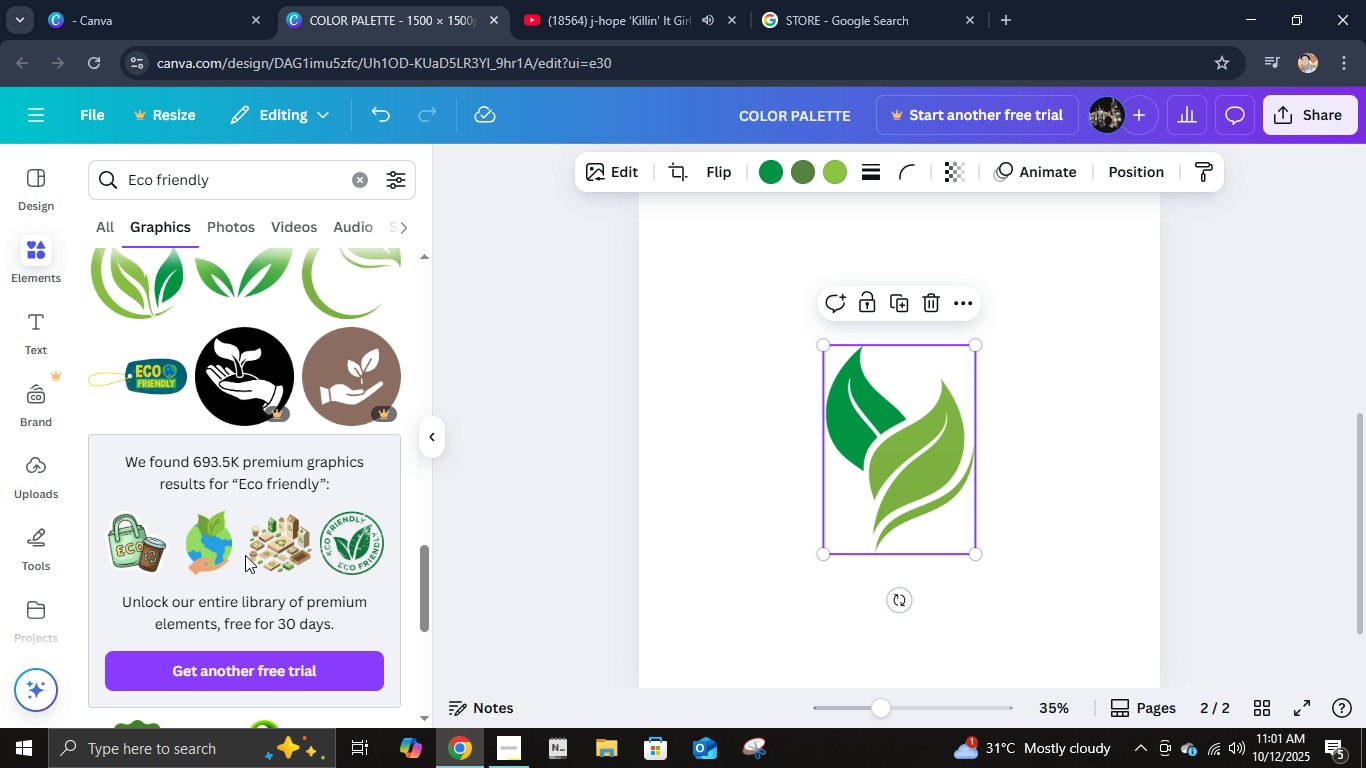 
scroll: coordinate [246, 554], scroll_direction: up, amount: 2.0
 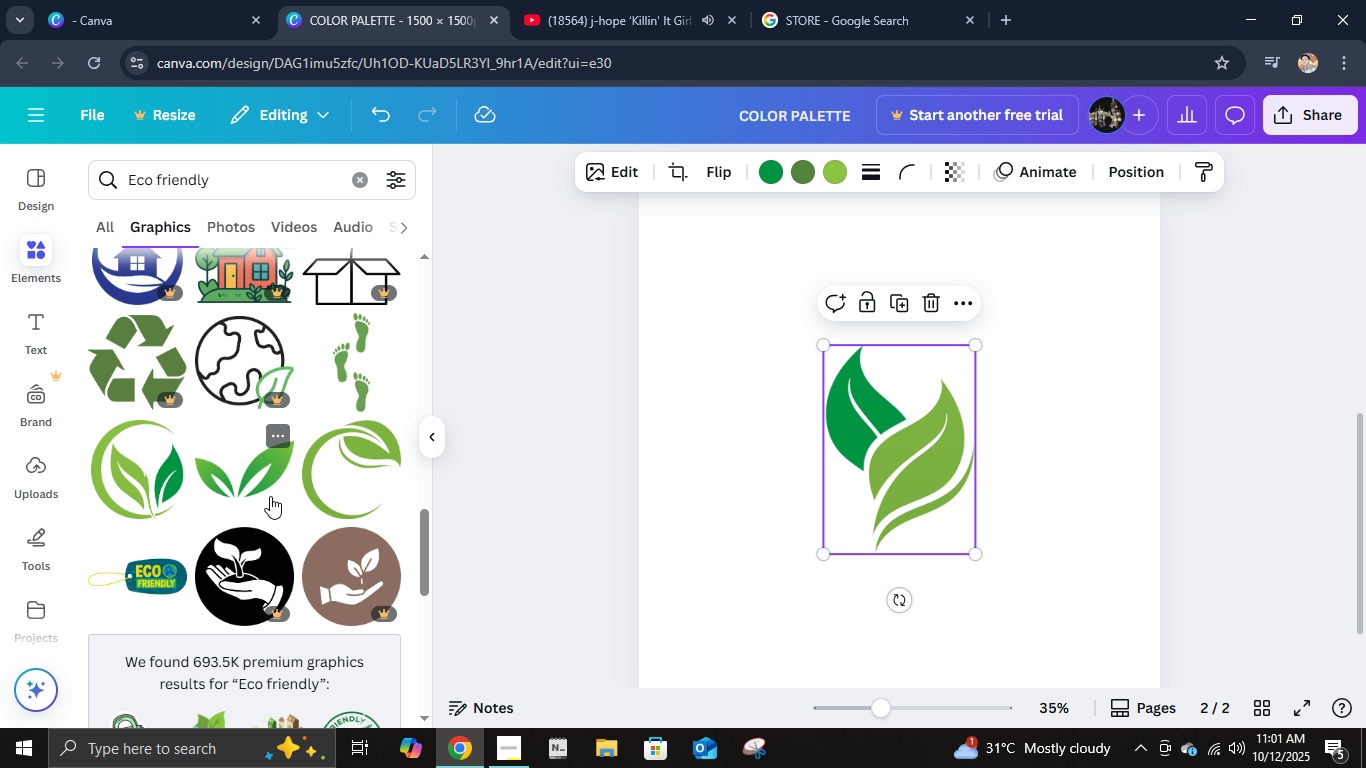 
scroll: coordinate [266, 582], scroll_direction: down, amount: 3.0
 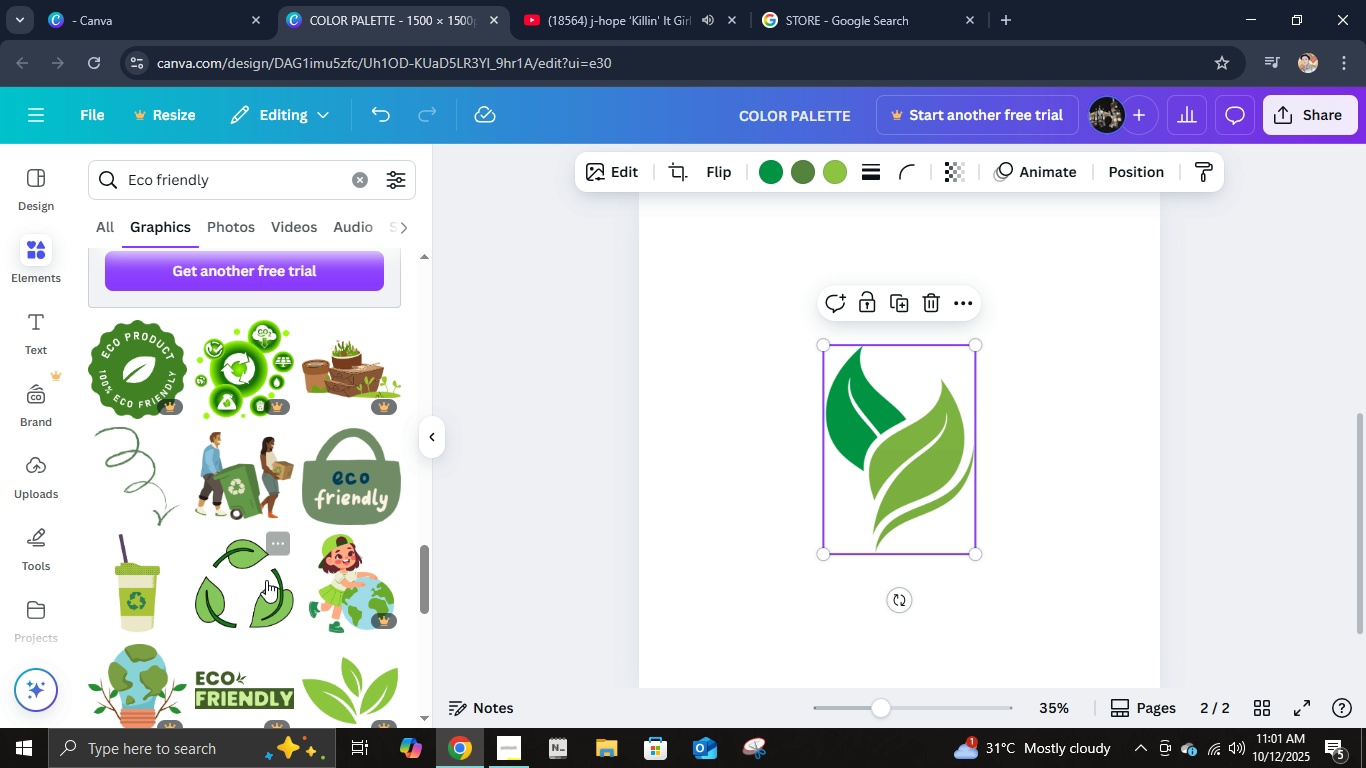 
scroll: coordinate [267, 578], scroll_direction: up, amount: 3.0
 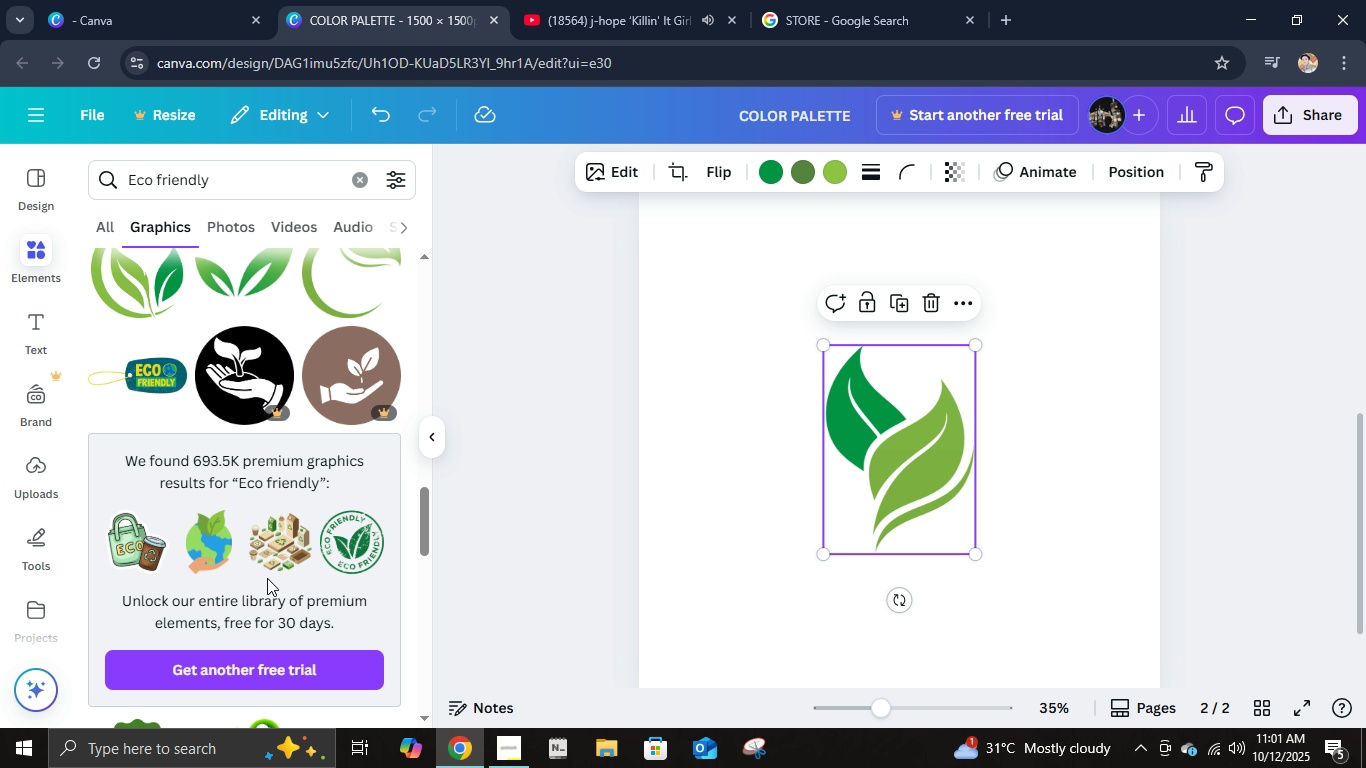 
scroll: coordinate [284, 551], scroll_direction: down, amount: 8.0
 